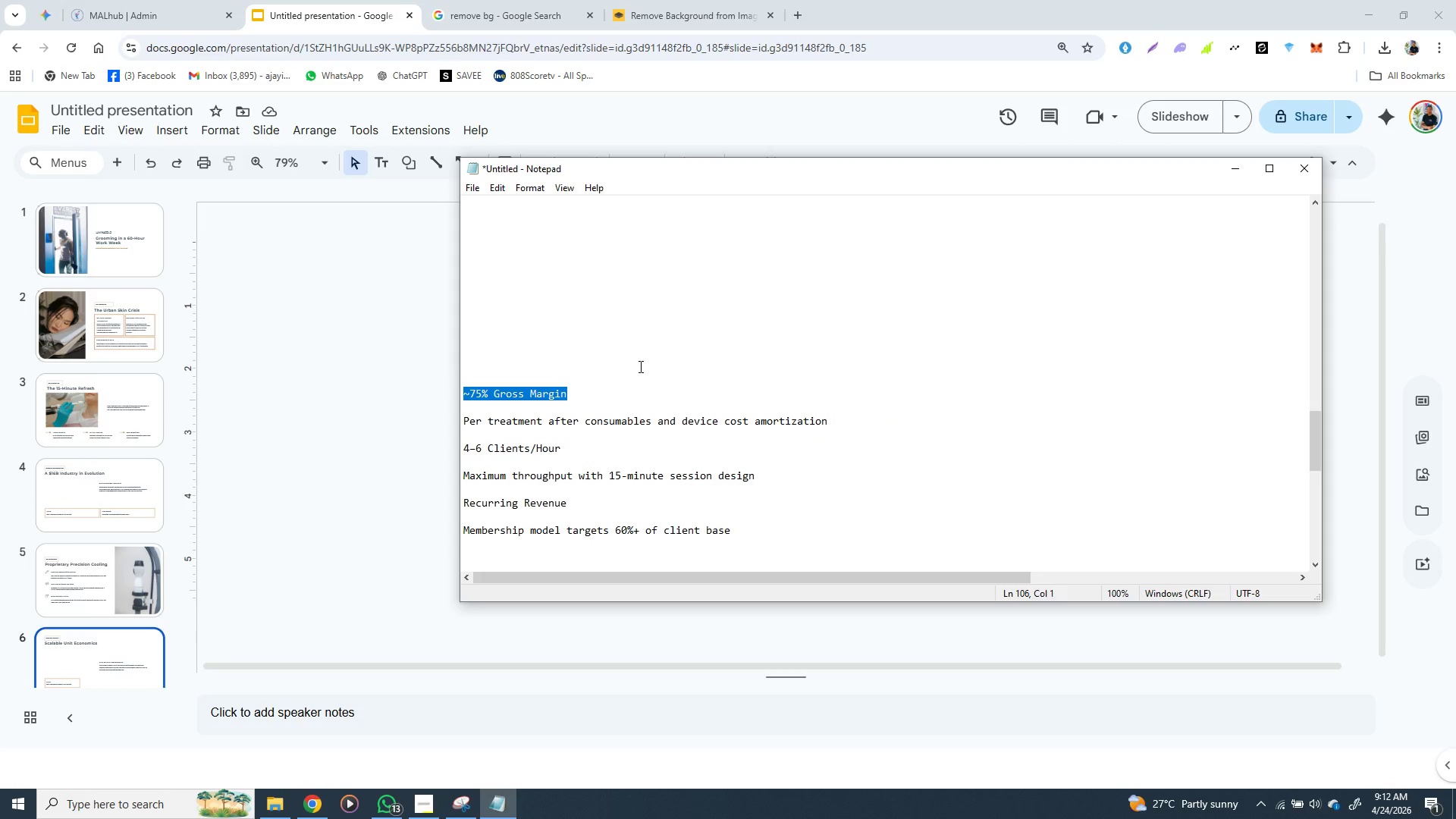 
key(Control+X)
 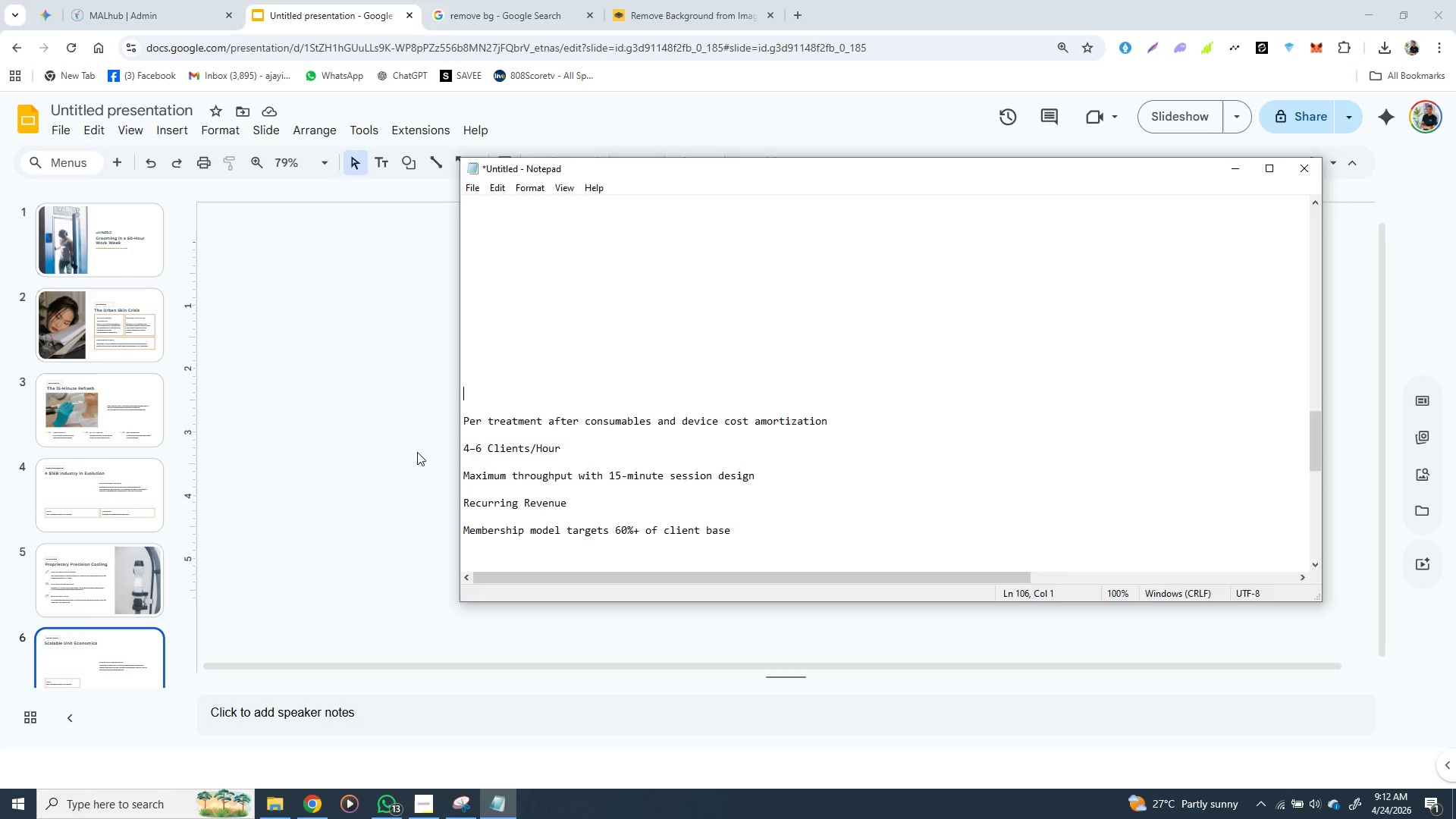 
left_click([417, 452])
 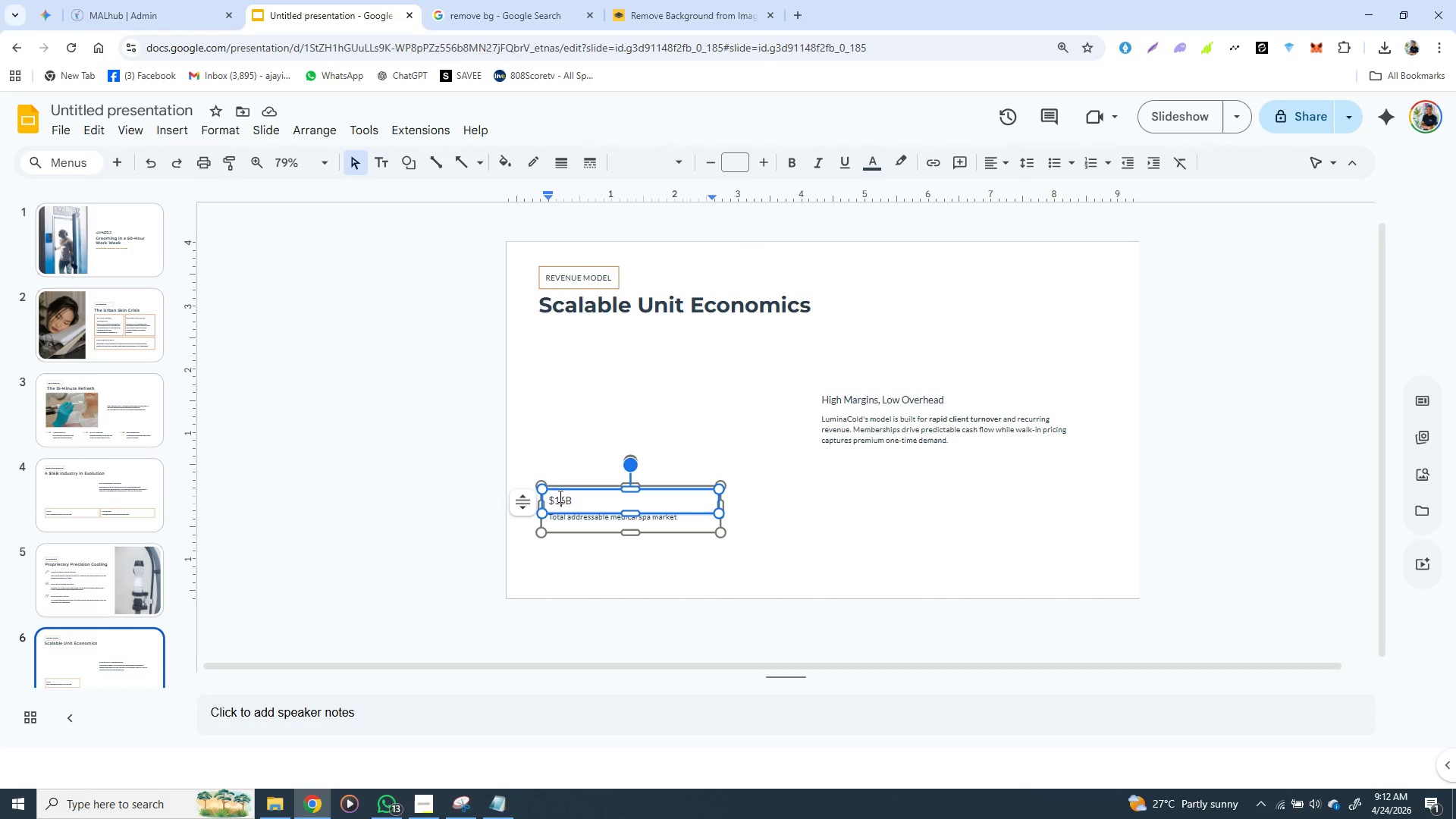 
double_click([559, 496])
 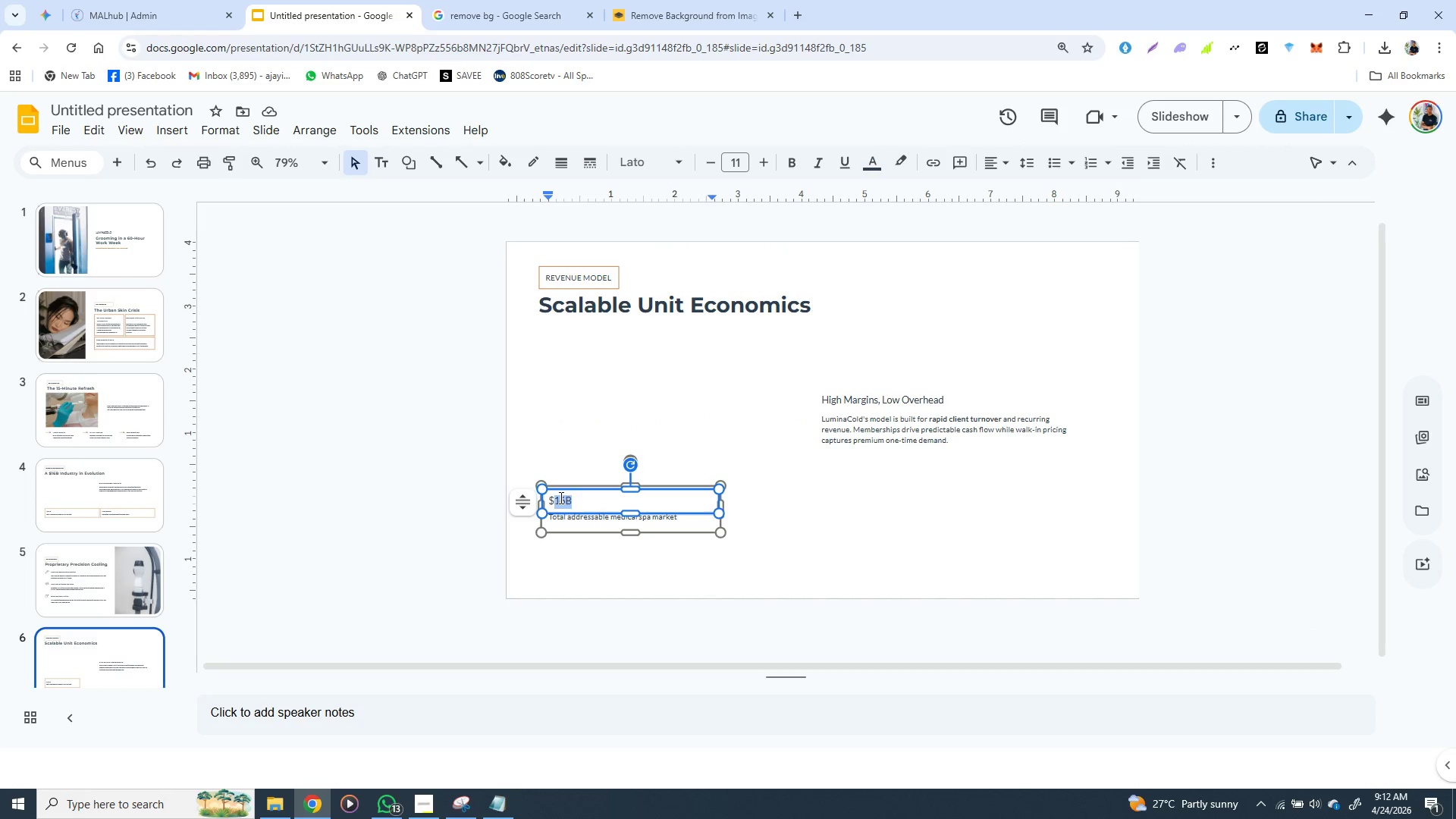 
double_click([560, 497])
 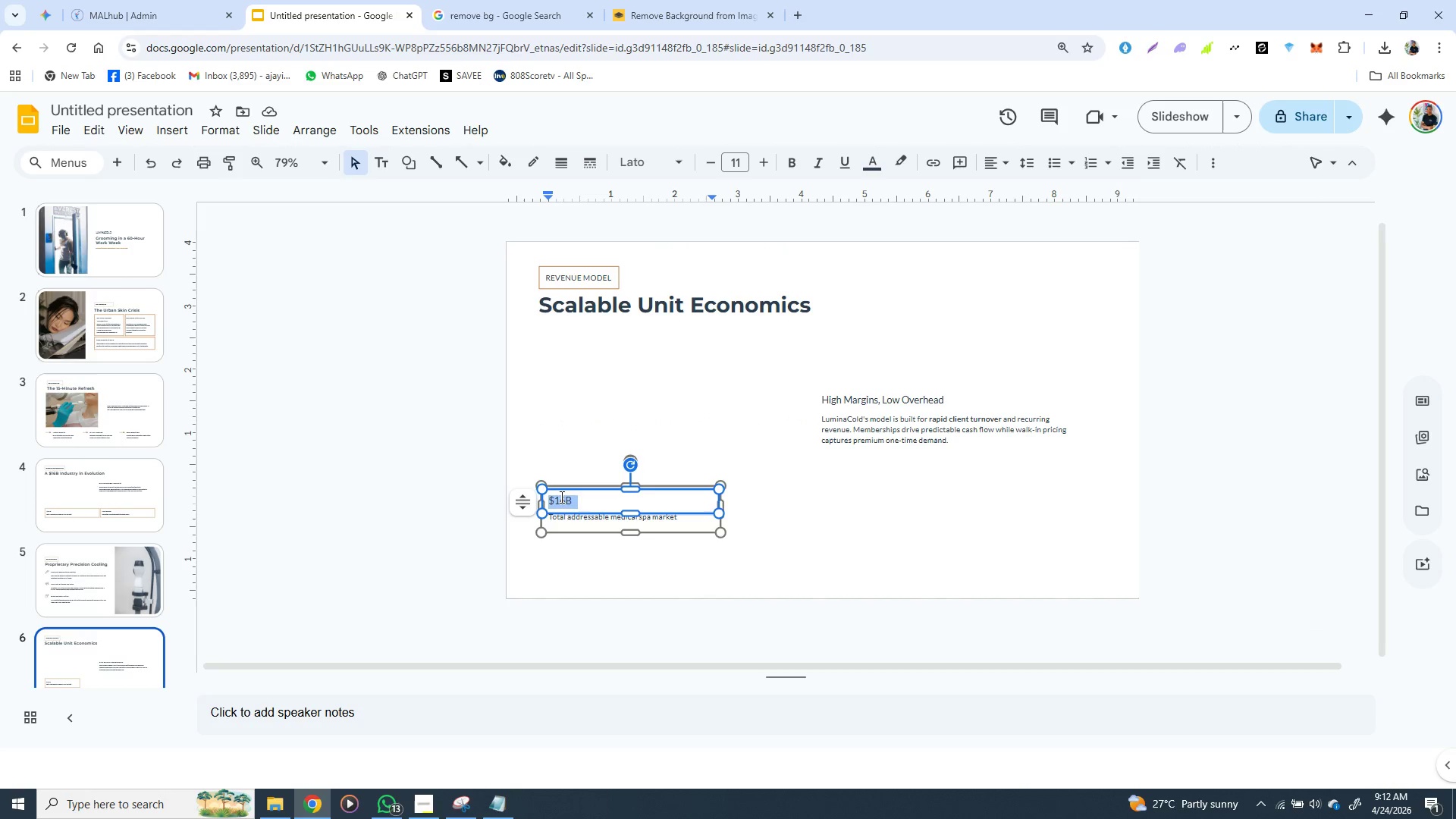 
triple_click([560, 497])
 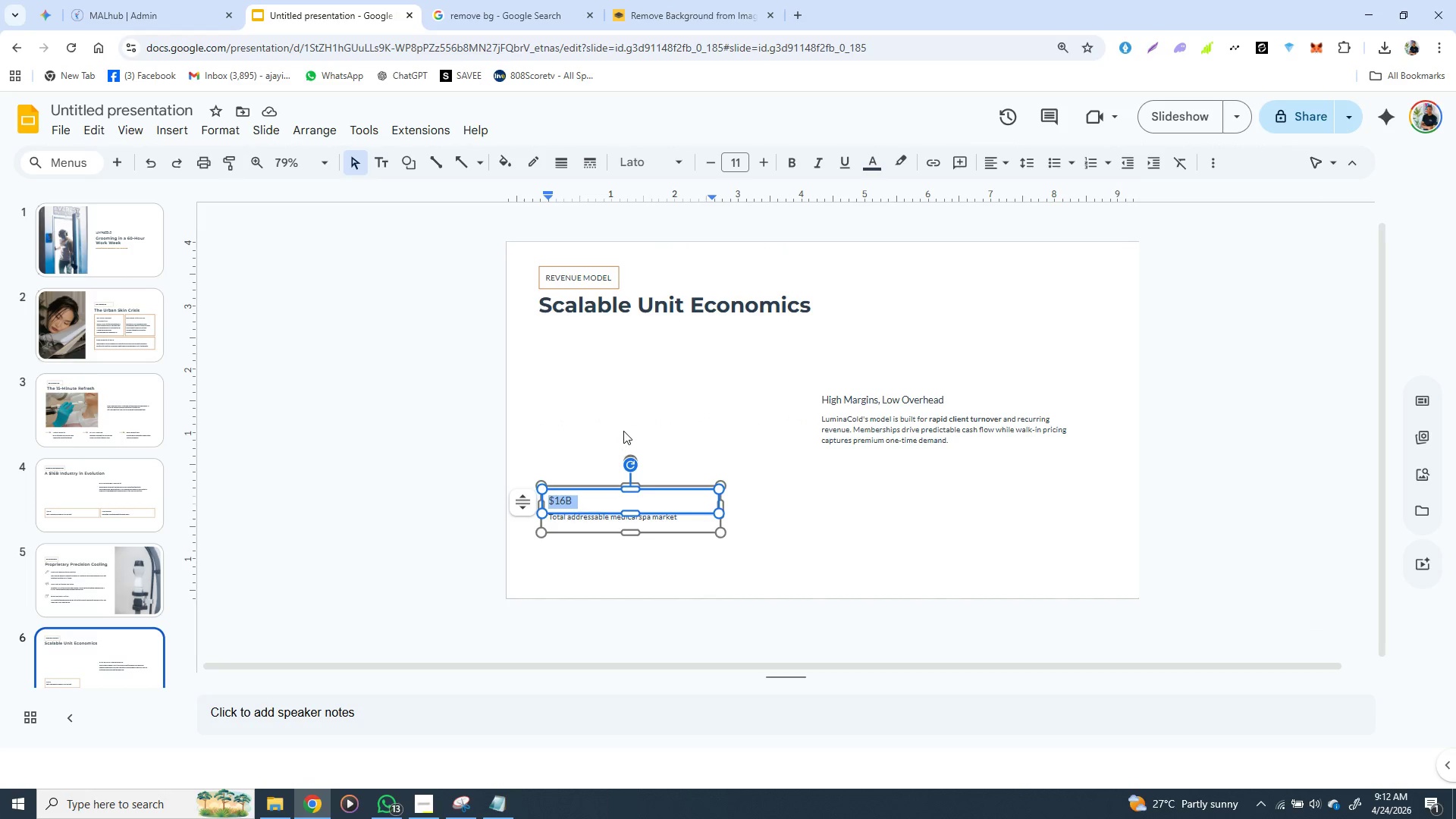 
key(Control+V)
 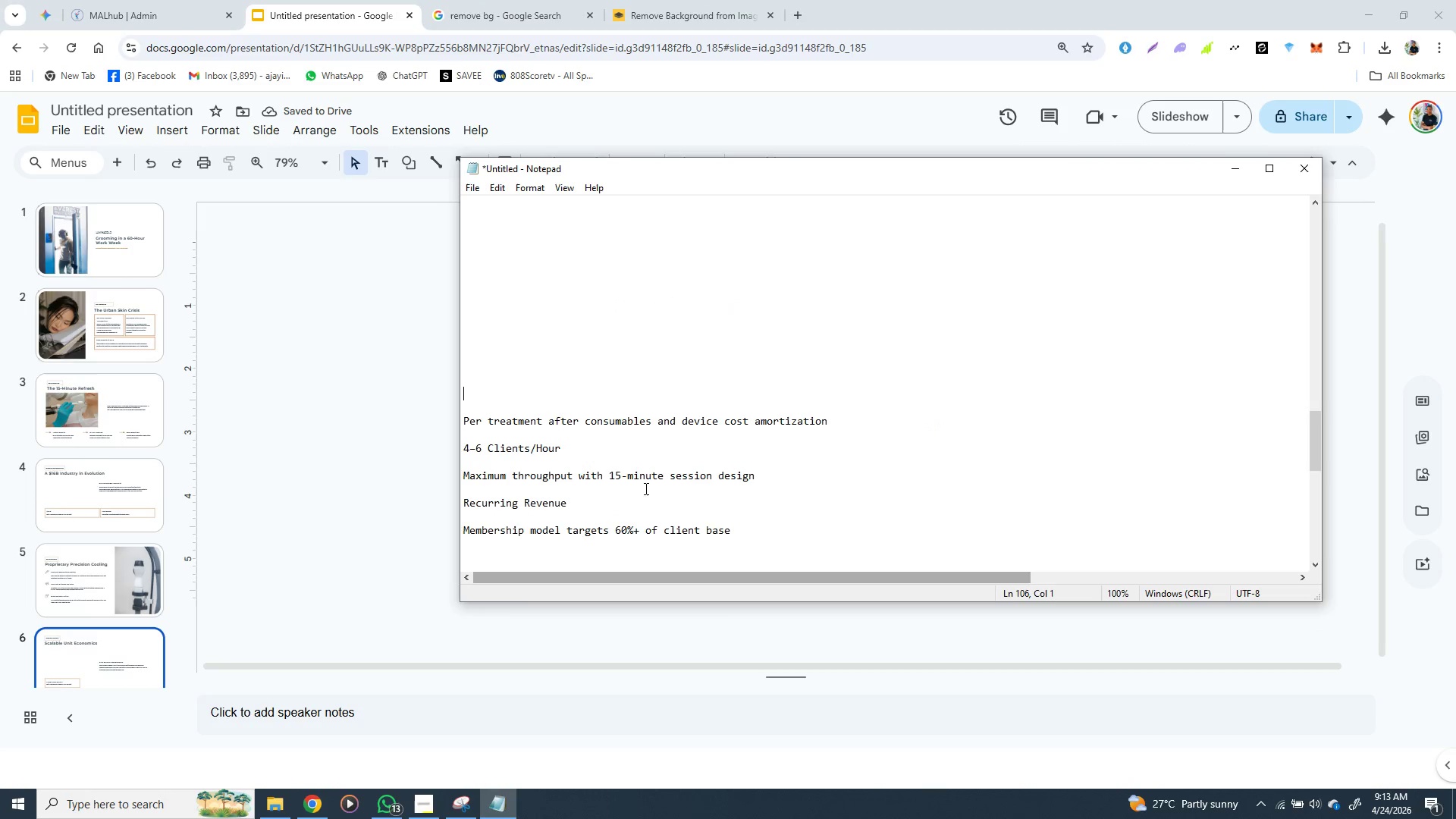 
wait(5.31)
 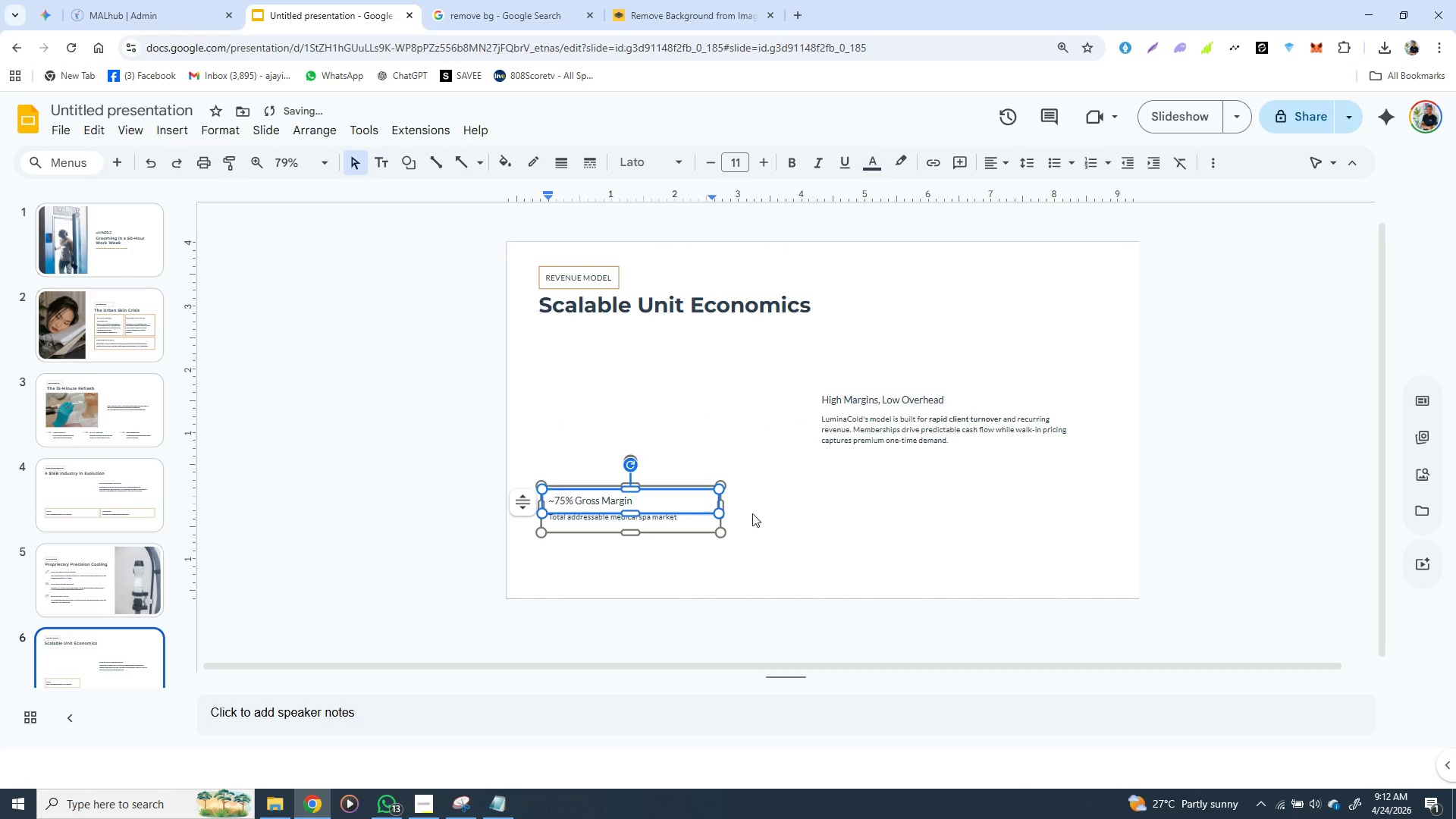 
left_click_drag(start_coordinate=[831, 418], to_coordinate=[460, 416])
 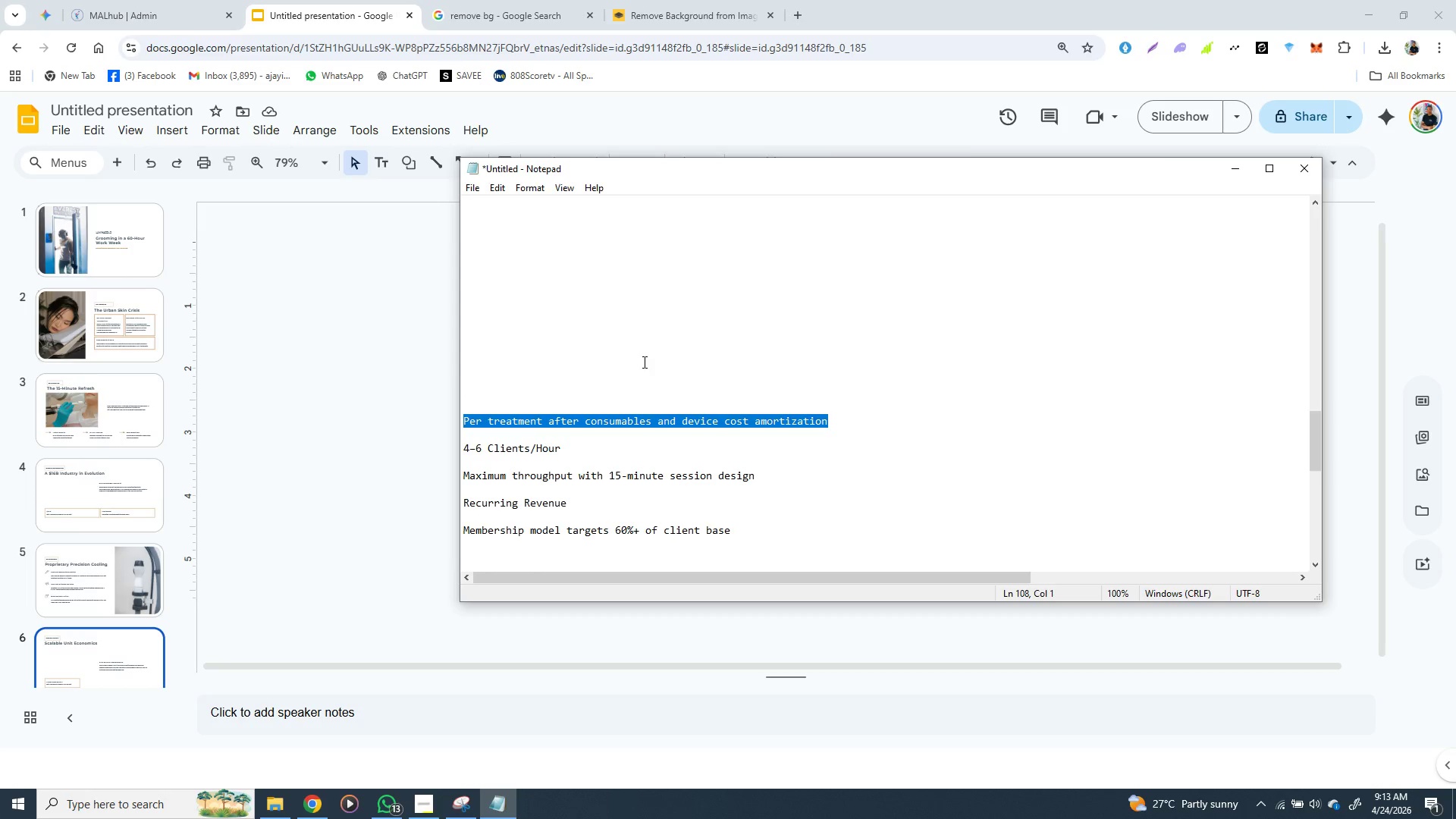 
key(Control+X)
 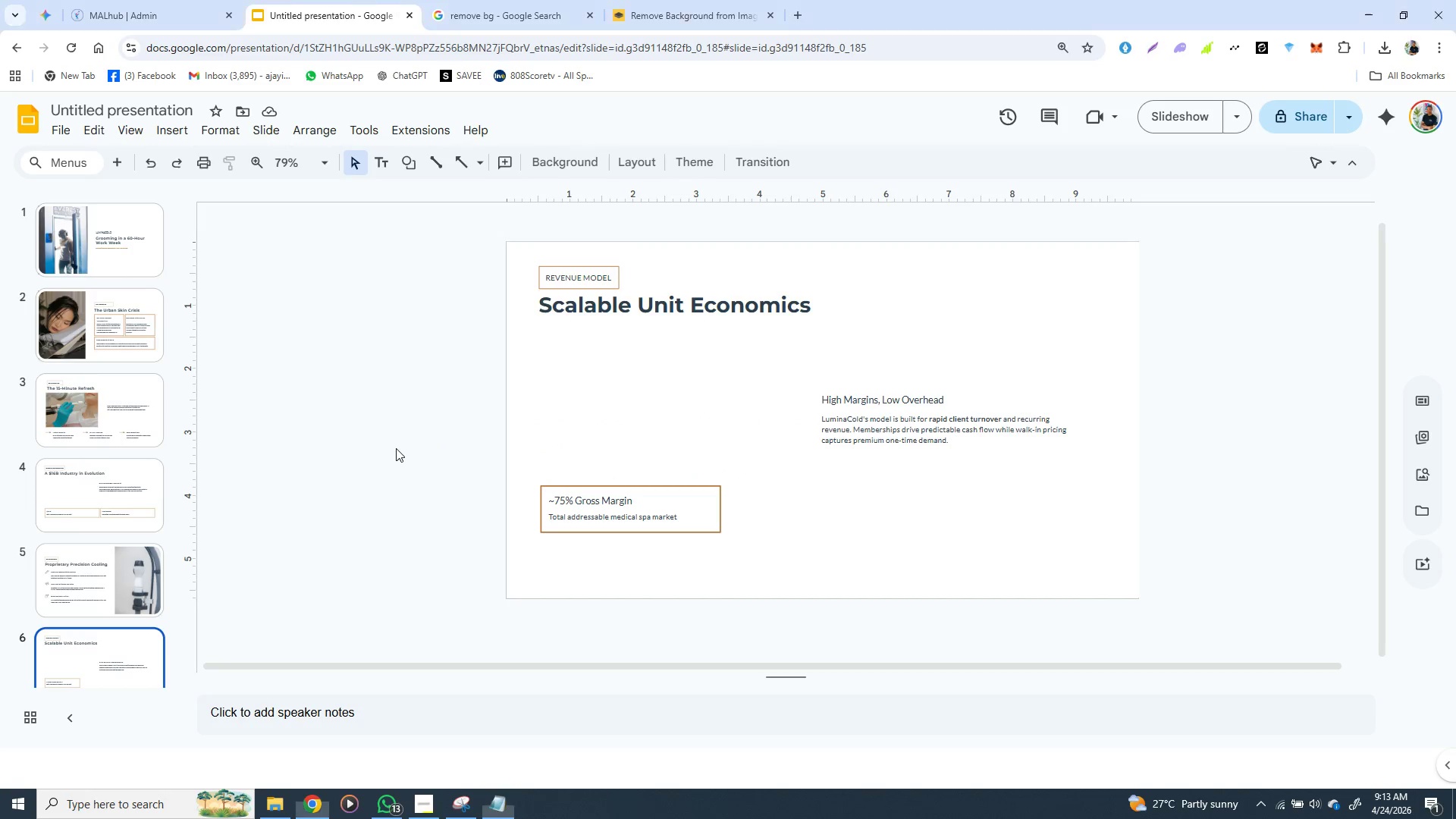 
left_click([396, 448])
 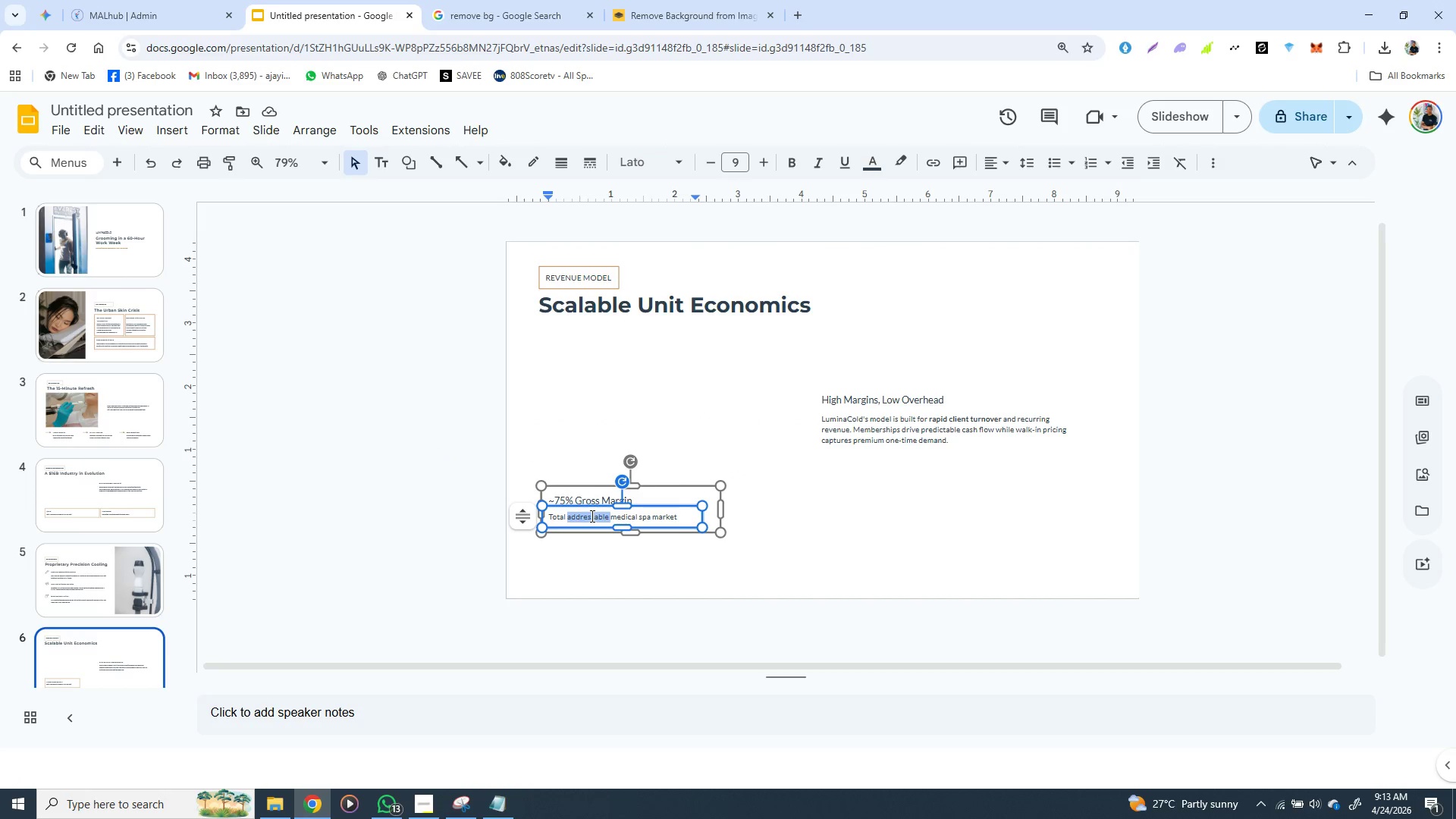 
triple_click([591, 516])
 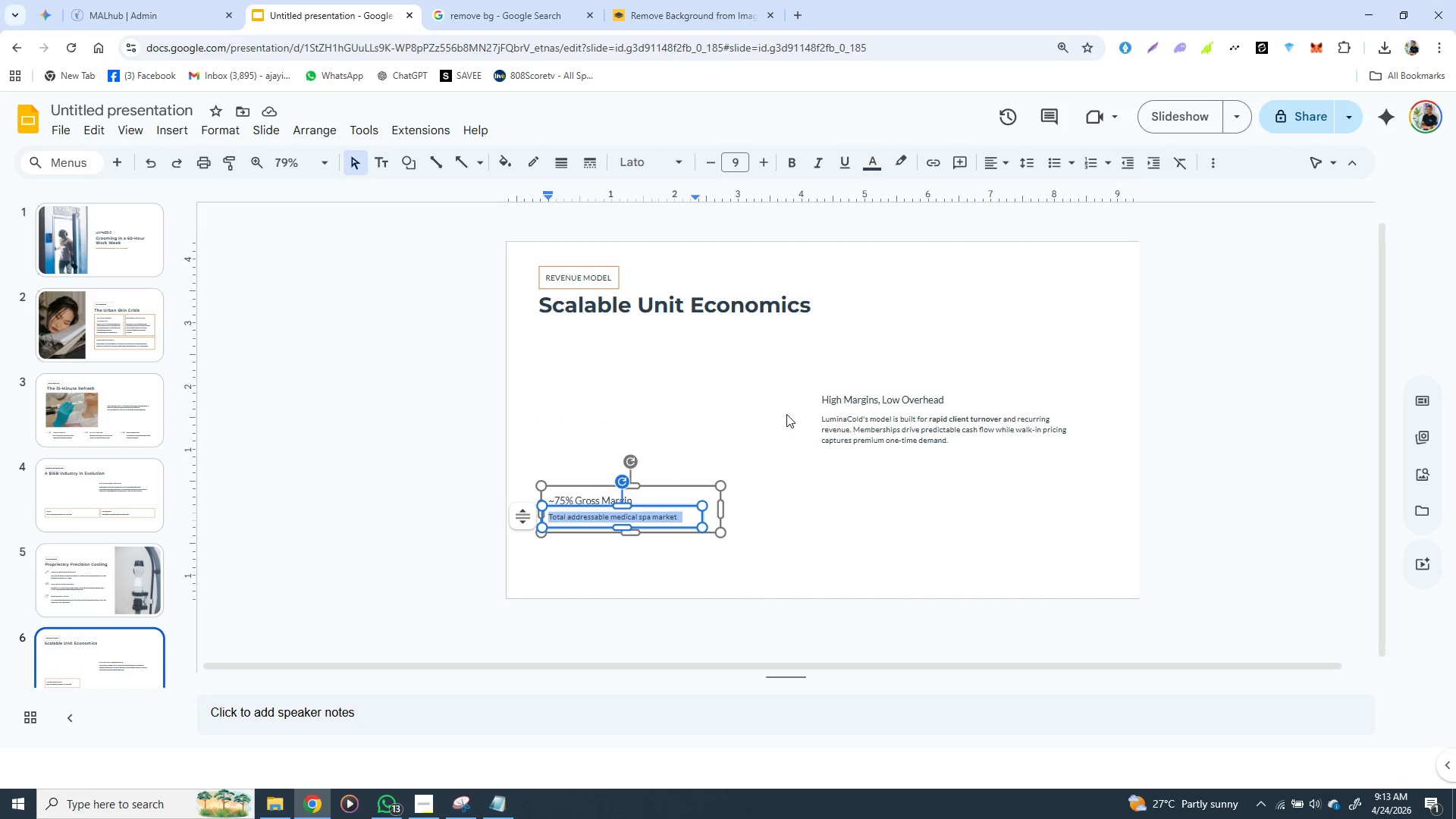 
key(Control+V)
 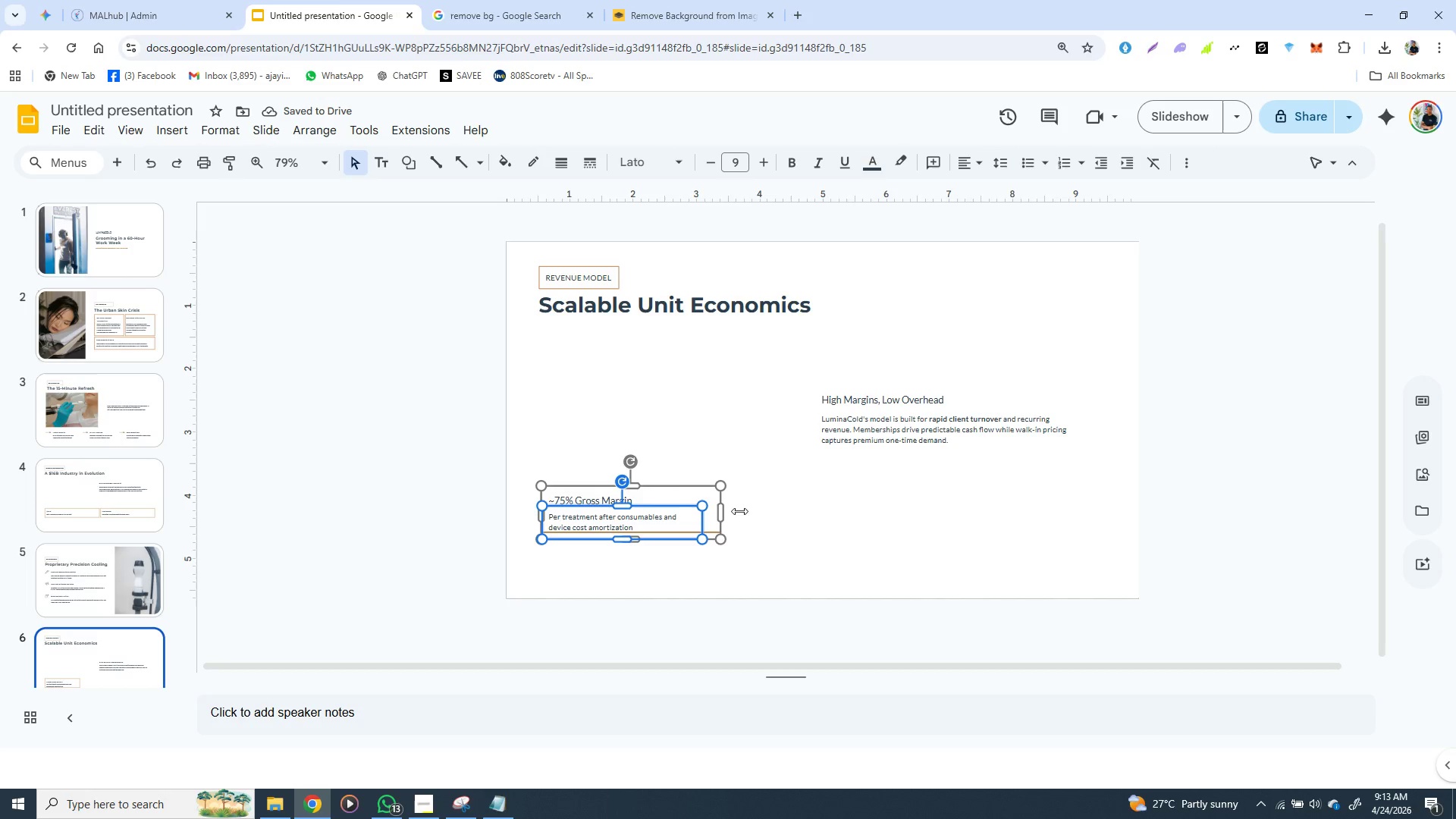 
wait(5.64)
 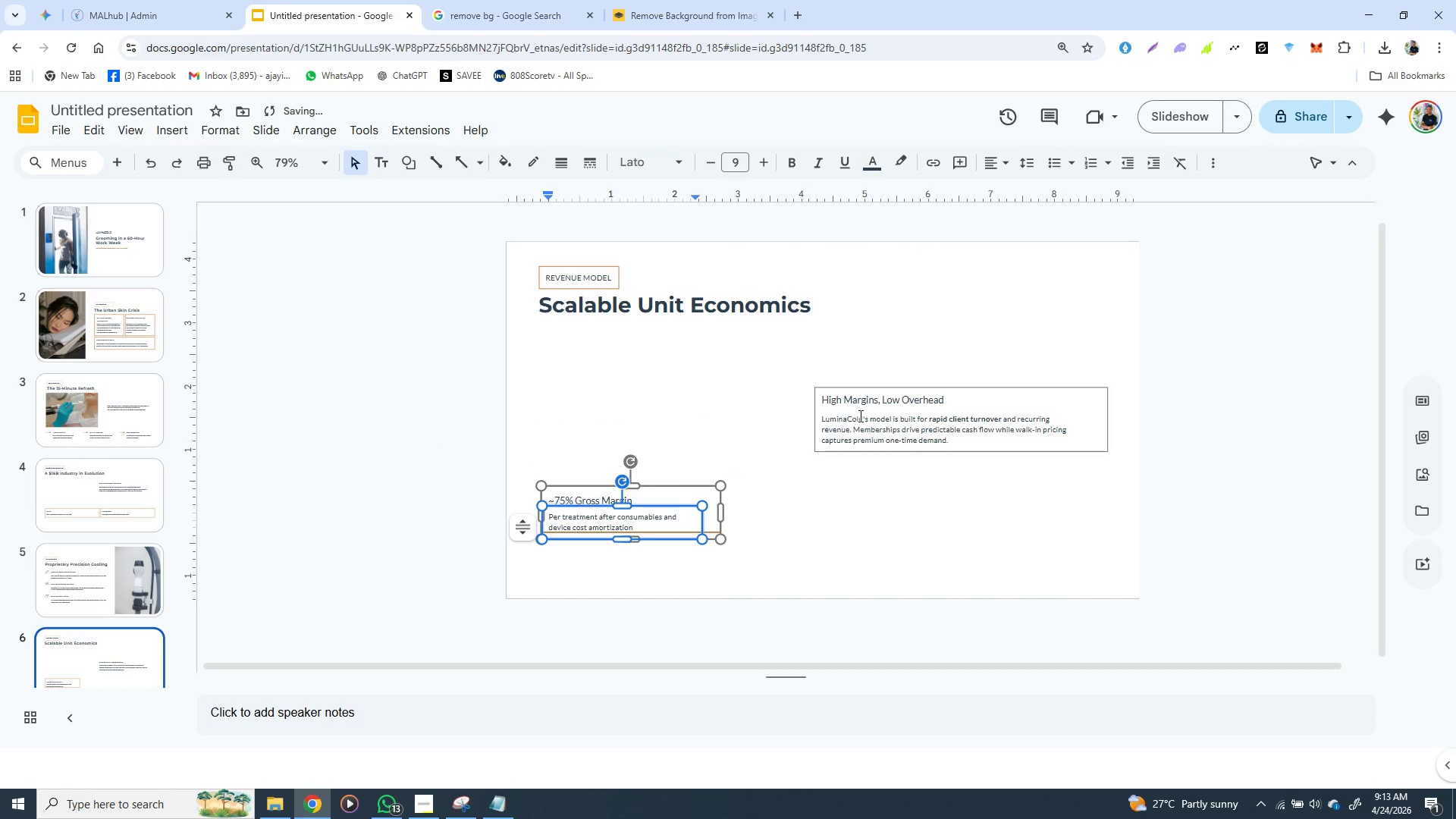 
left_click([708, 487])
 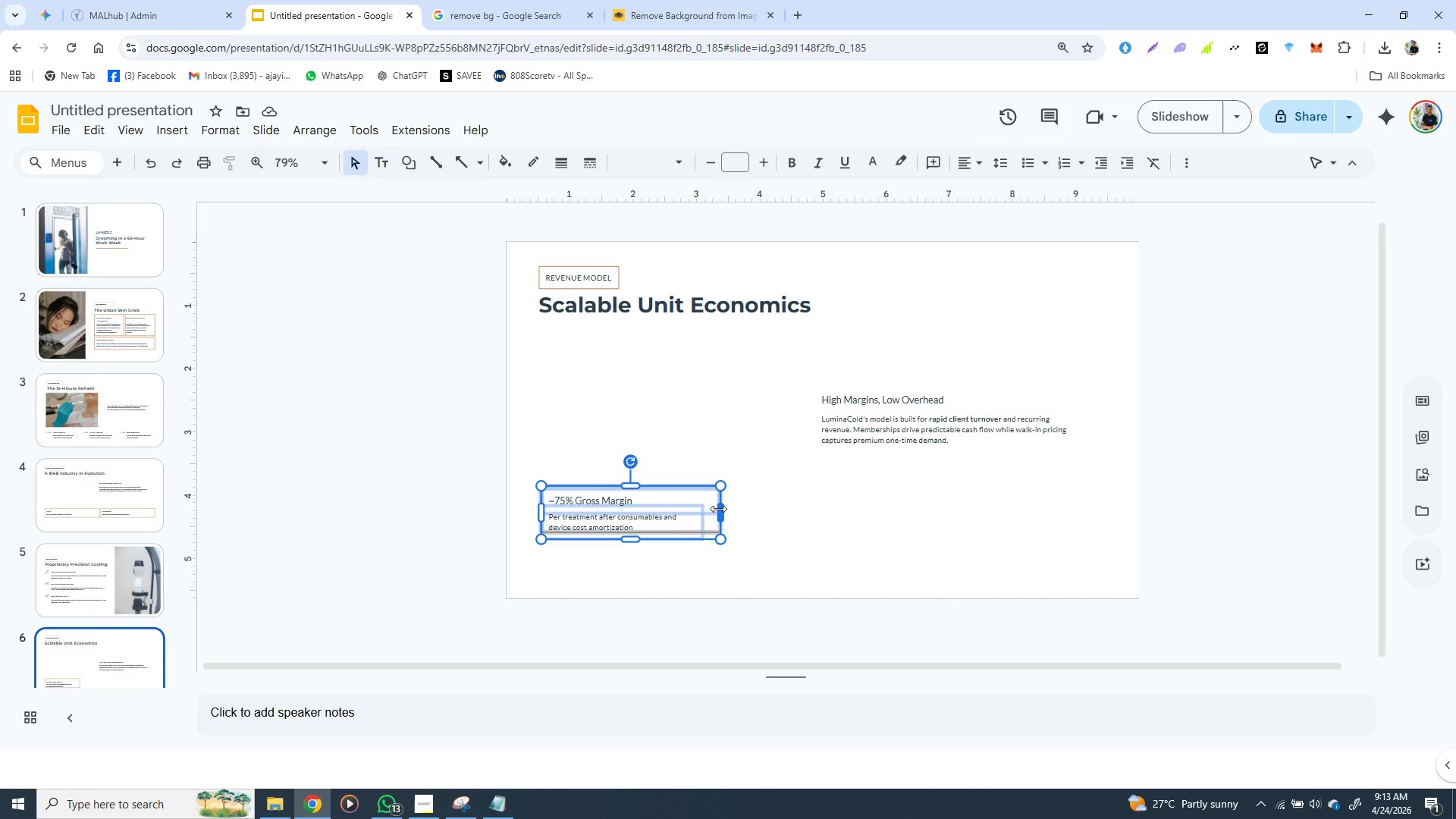 
left_click_drag(start_coordinate=[718, 509], to_coordinate=[736, 511])
 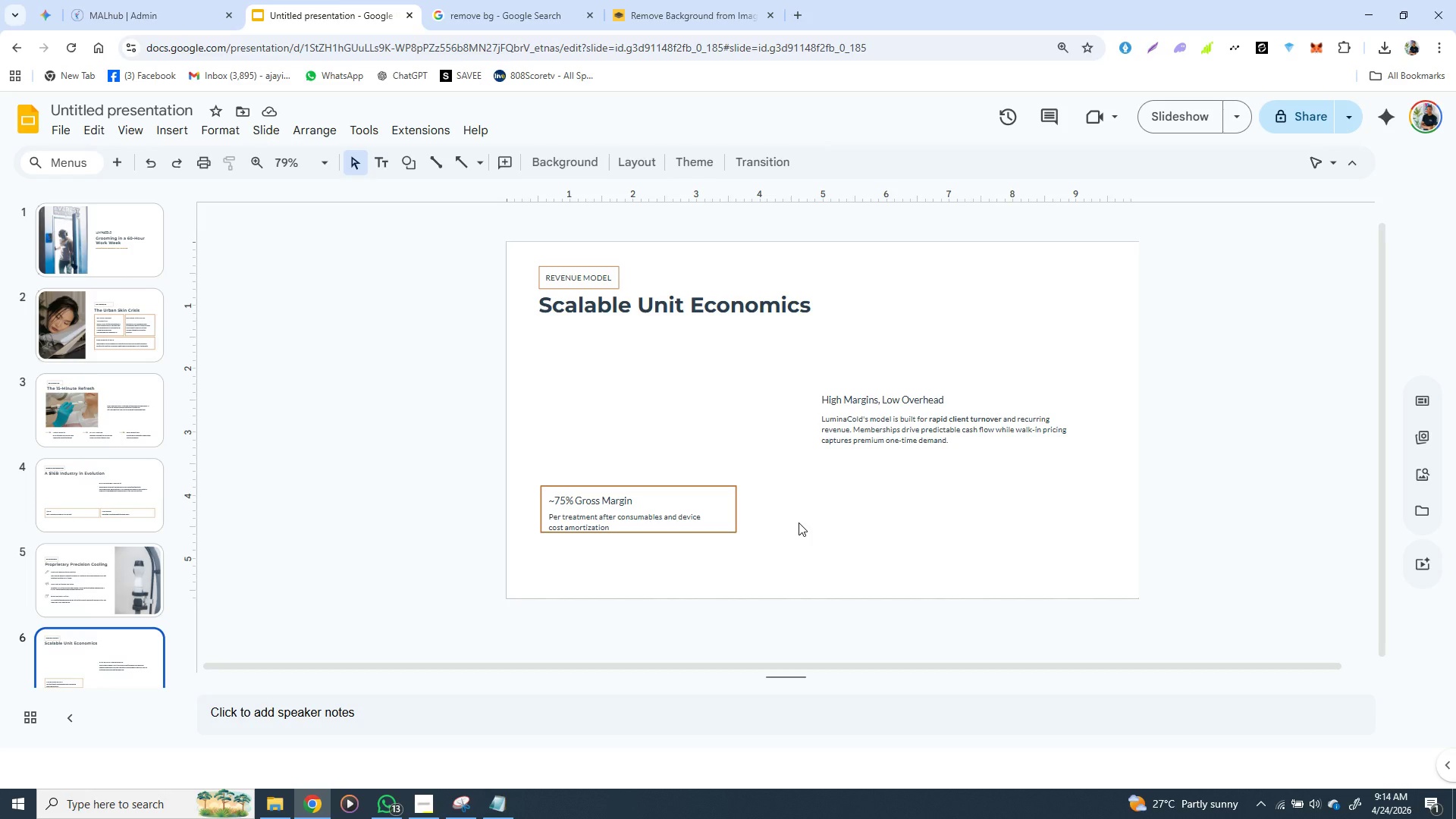 
wait(59.36)
 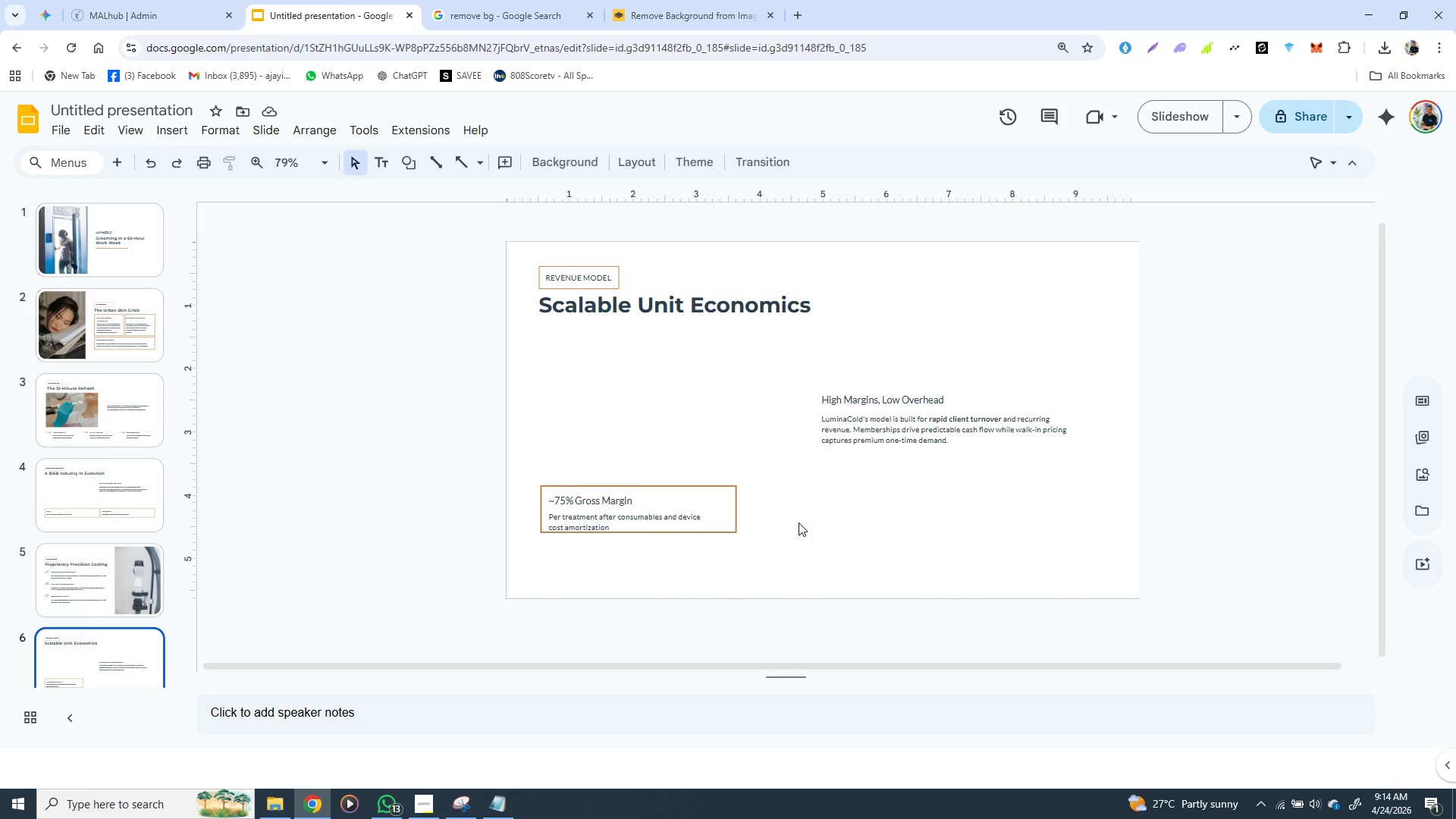 
left_click([658, 502])
 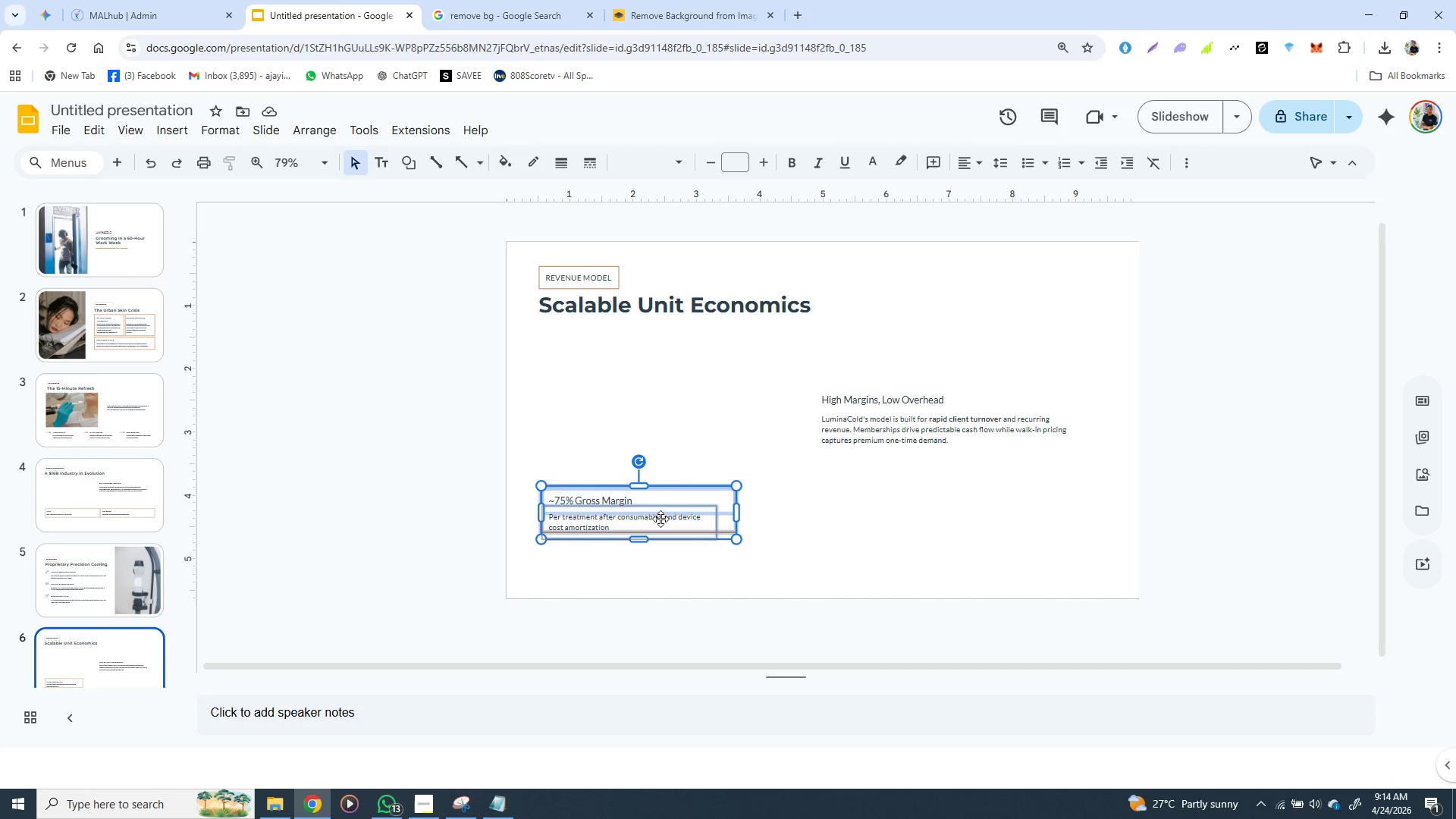 
mouse_move([660, 516])
 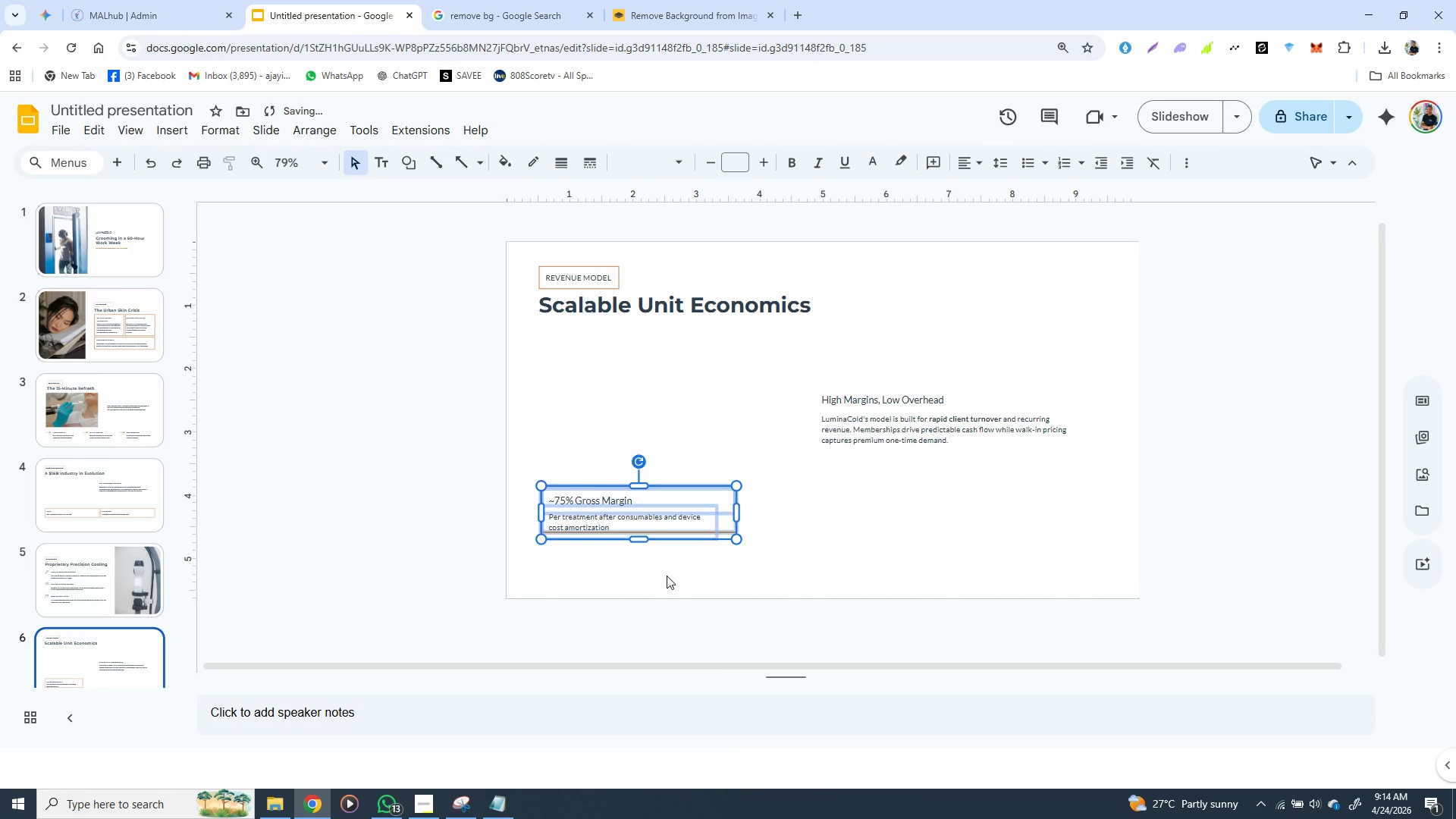 
left_click([667, 576])
 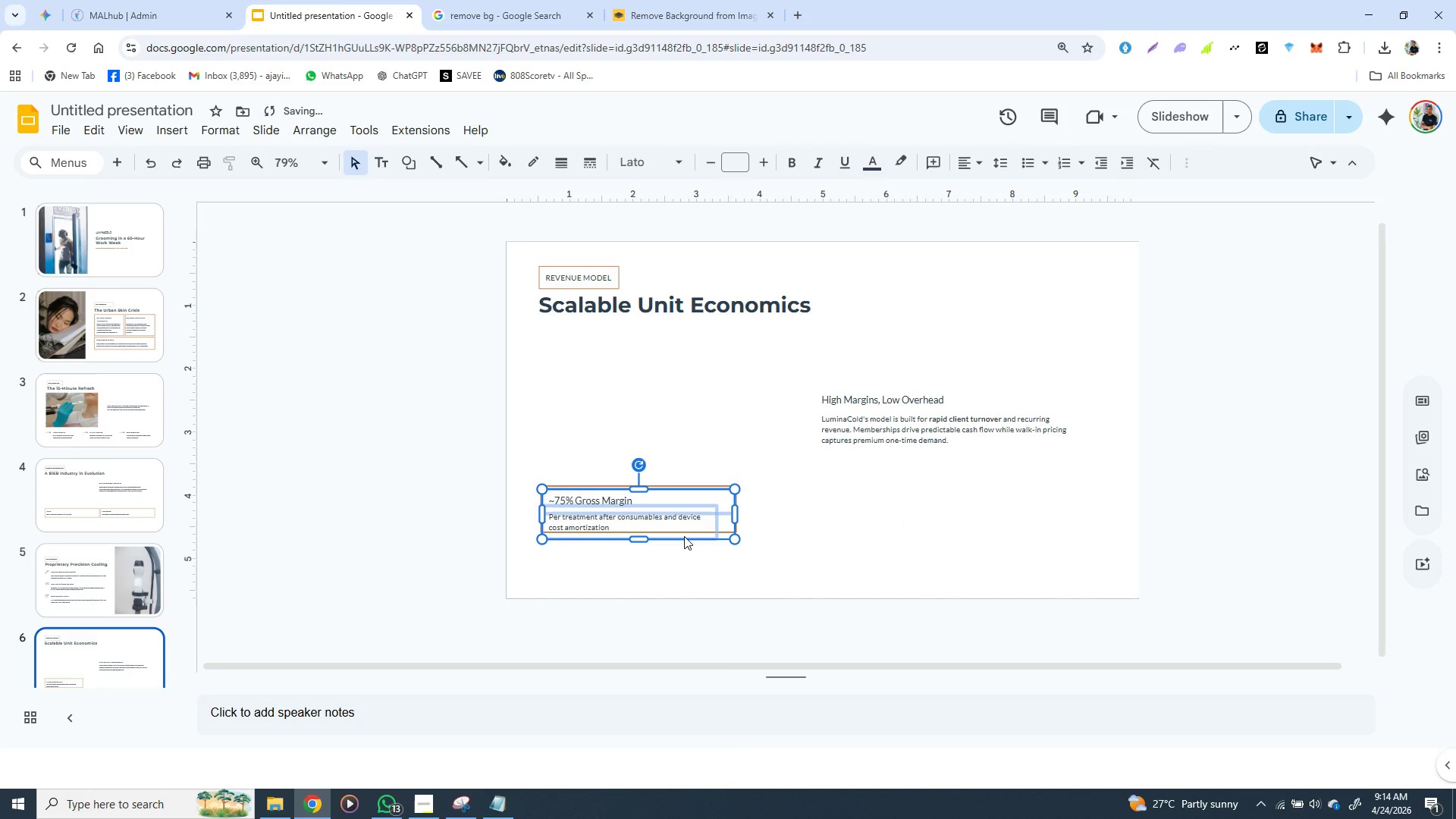 
left_click([682, 538])
 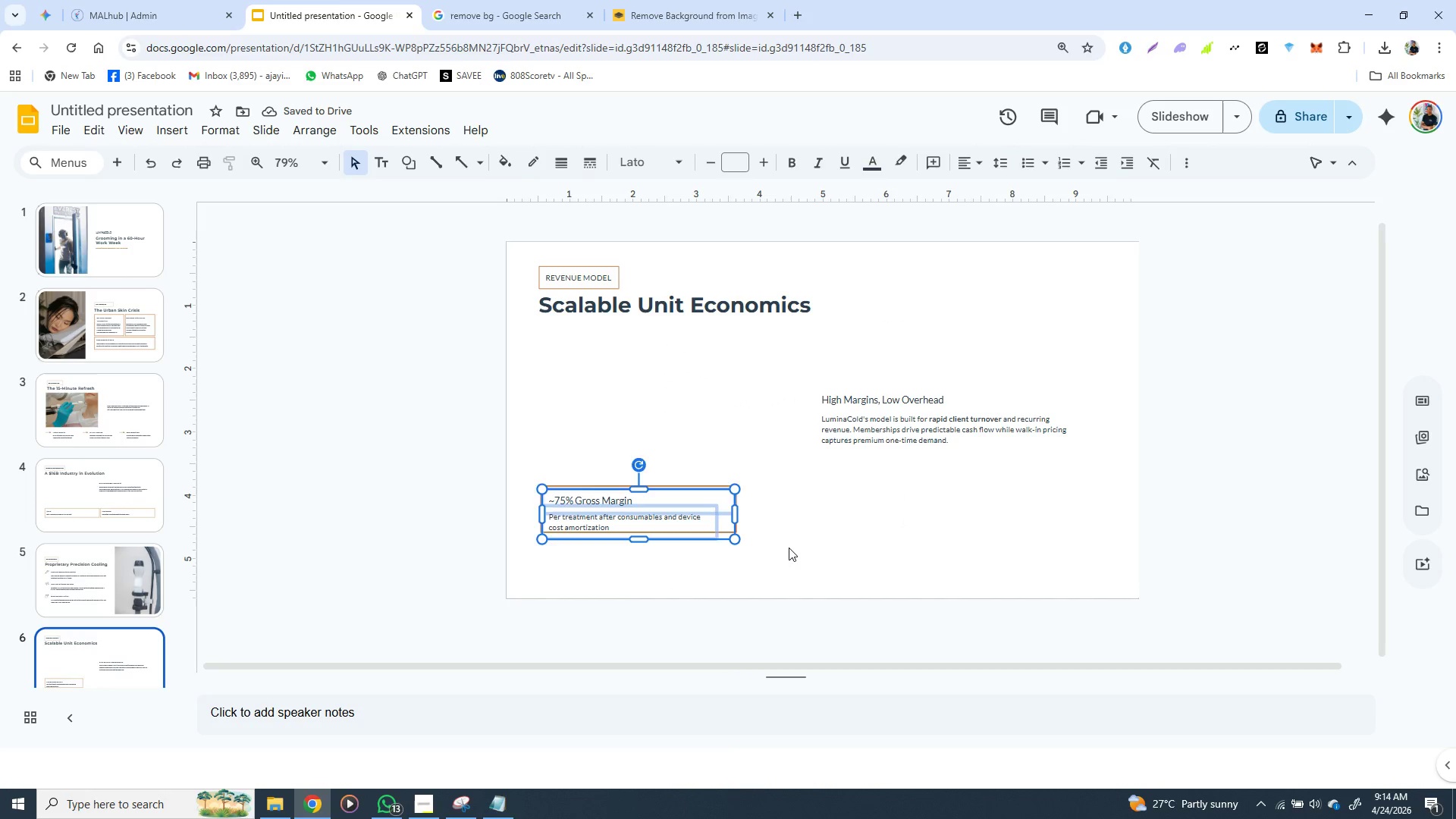 
left_click([789, 548])
 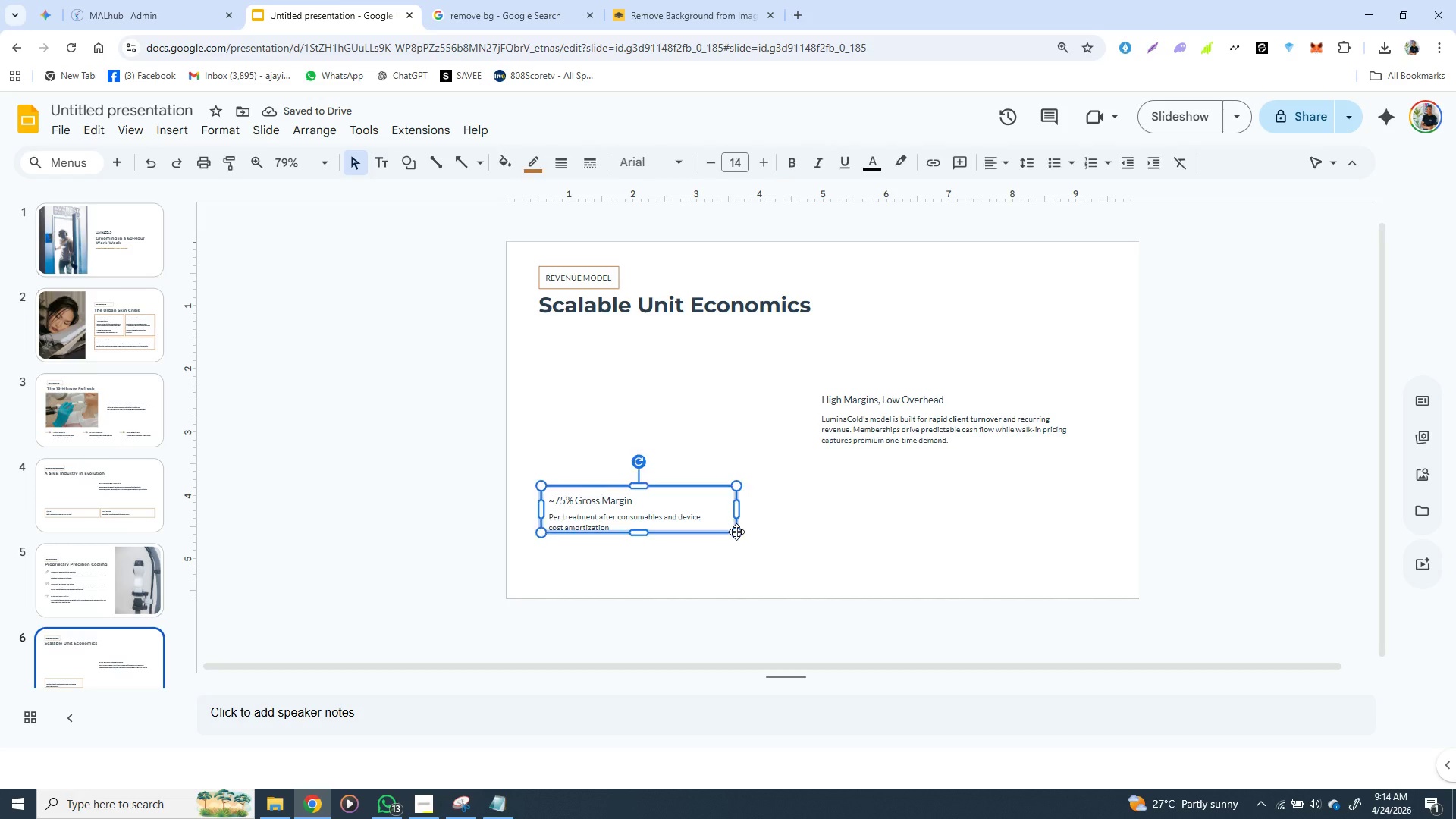 
left_click([736, 532])
 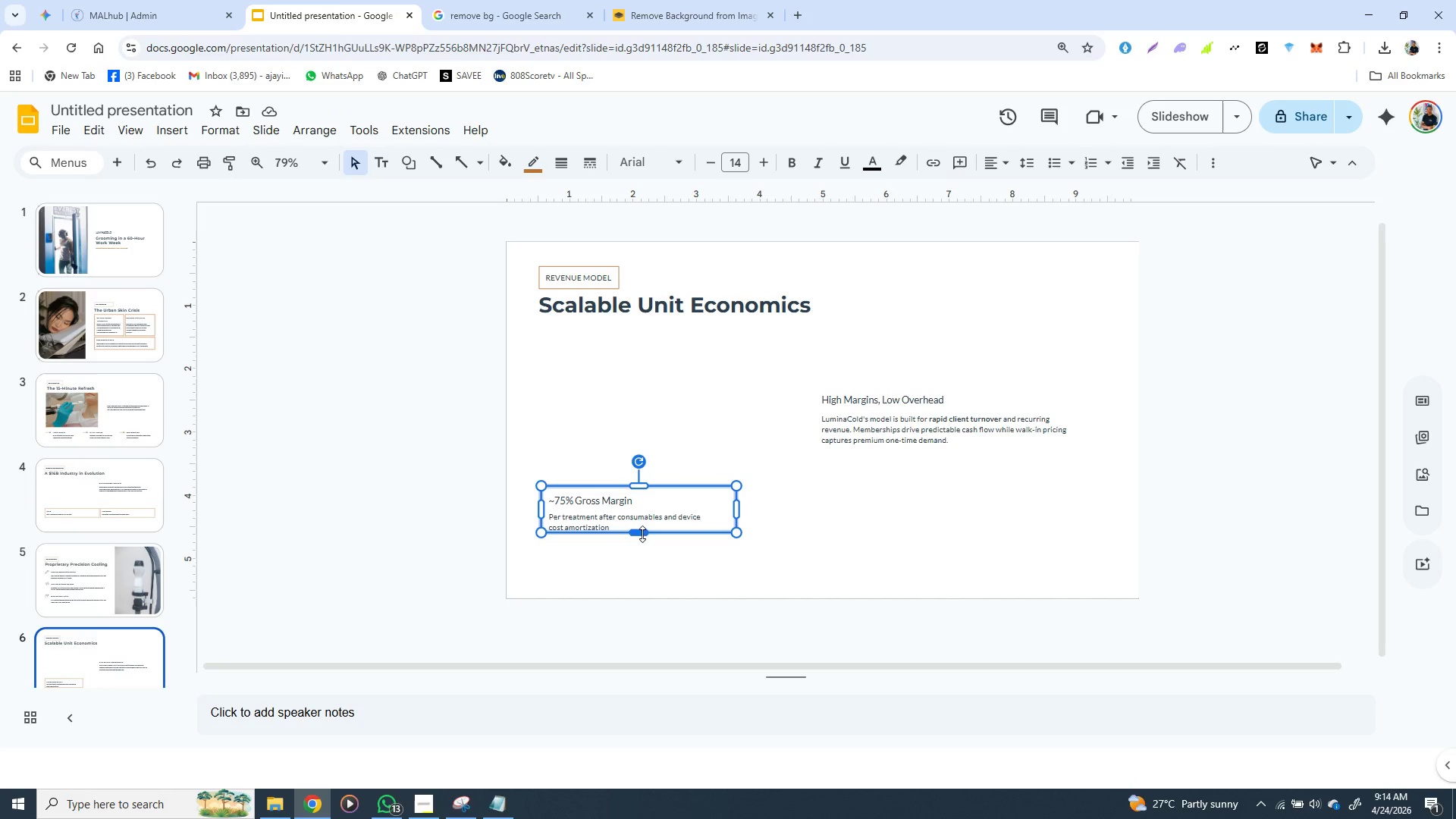 
left_click_drag(start_coordinate=[642, 534], to_coordinate=[644, 554])
 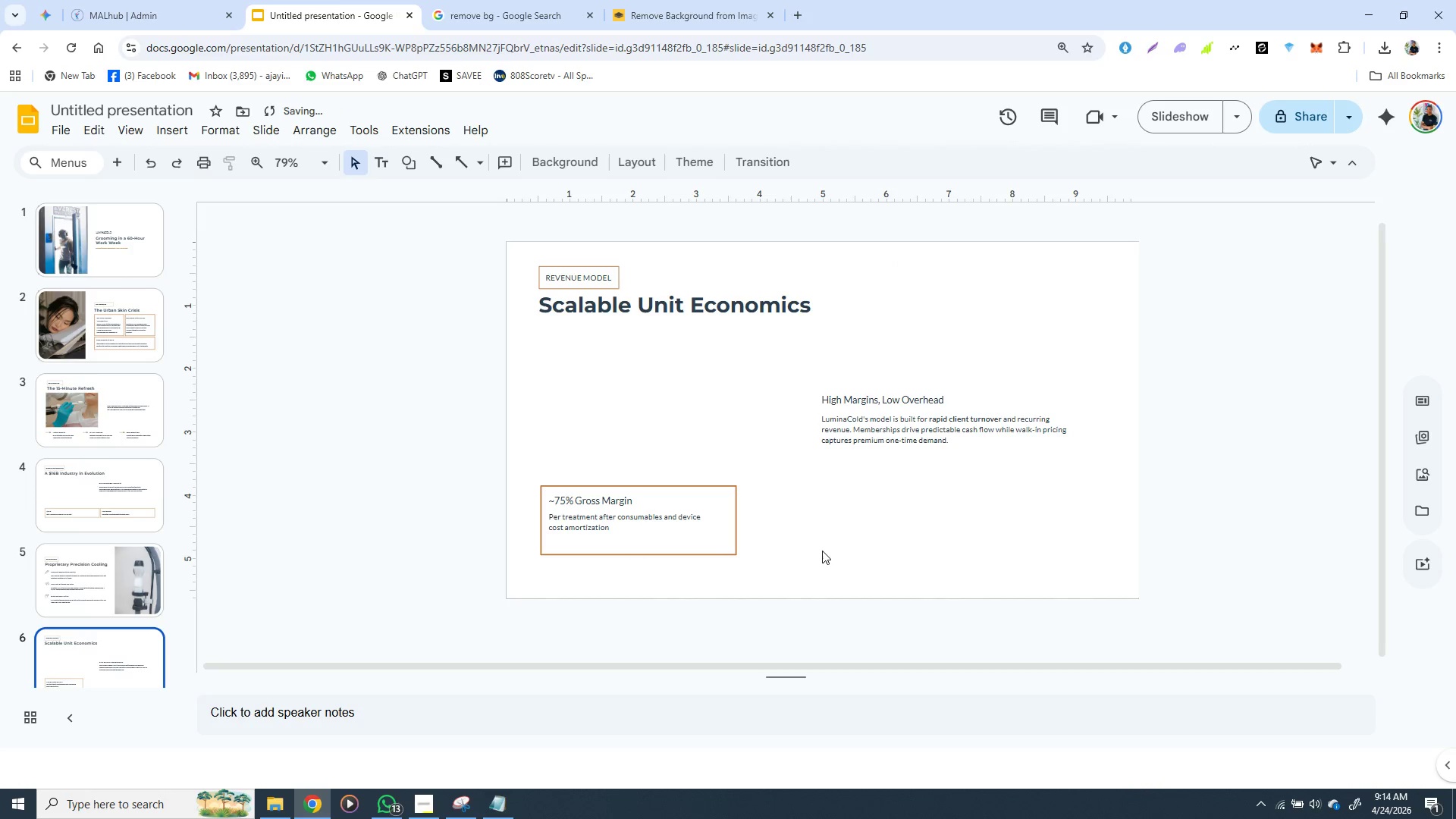 
left_click([822, 551])
 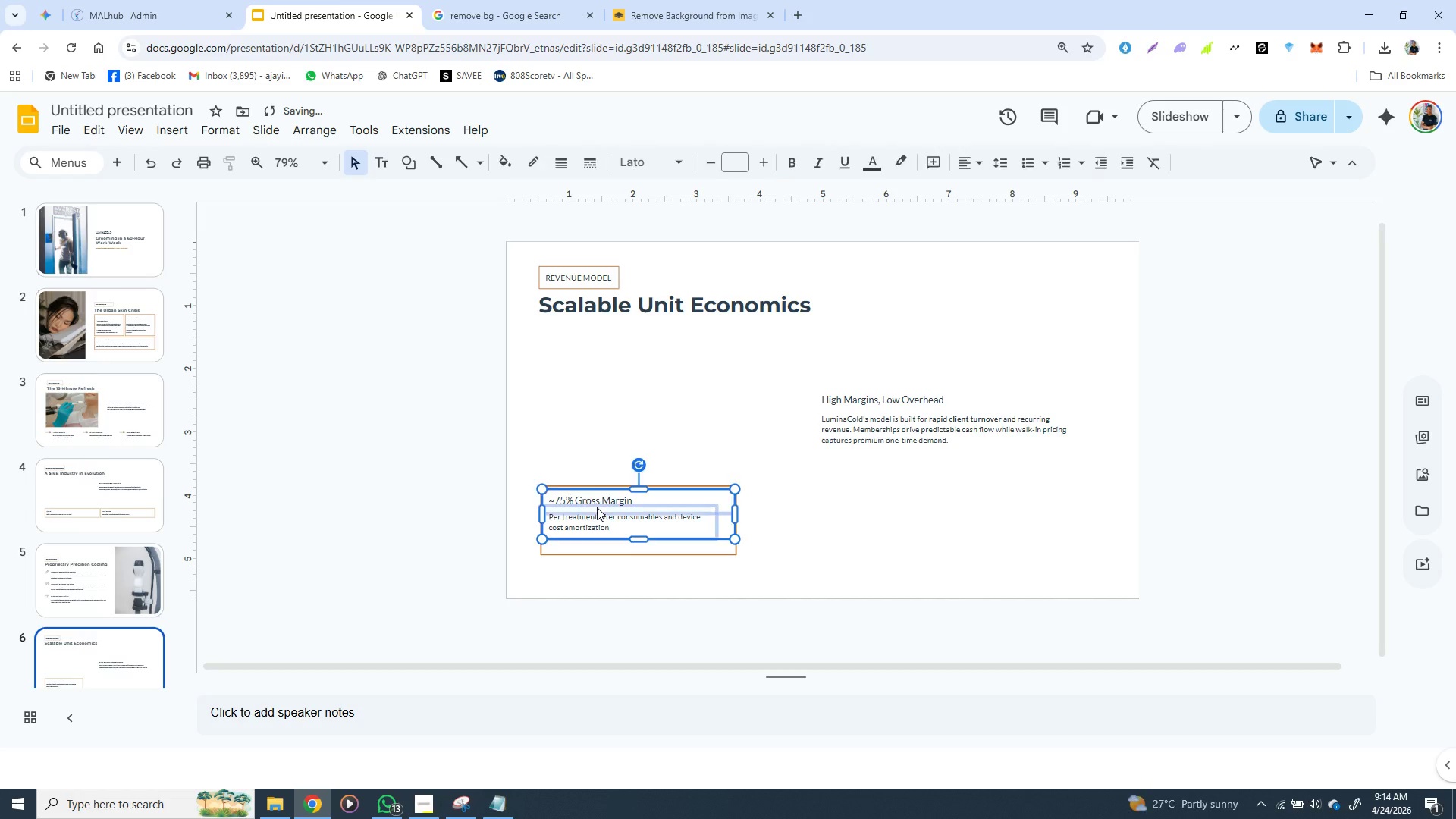 
left_click([597, 507])
 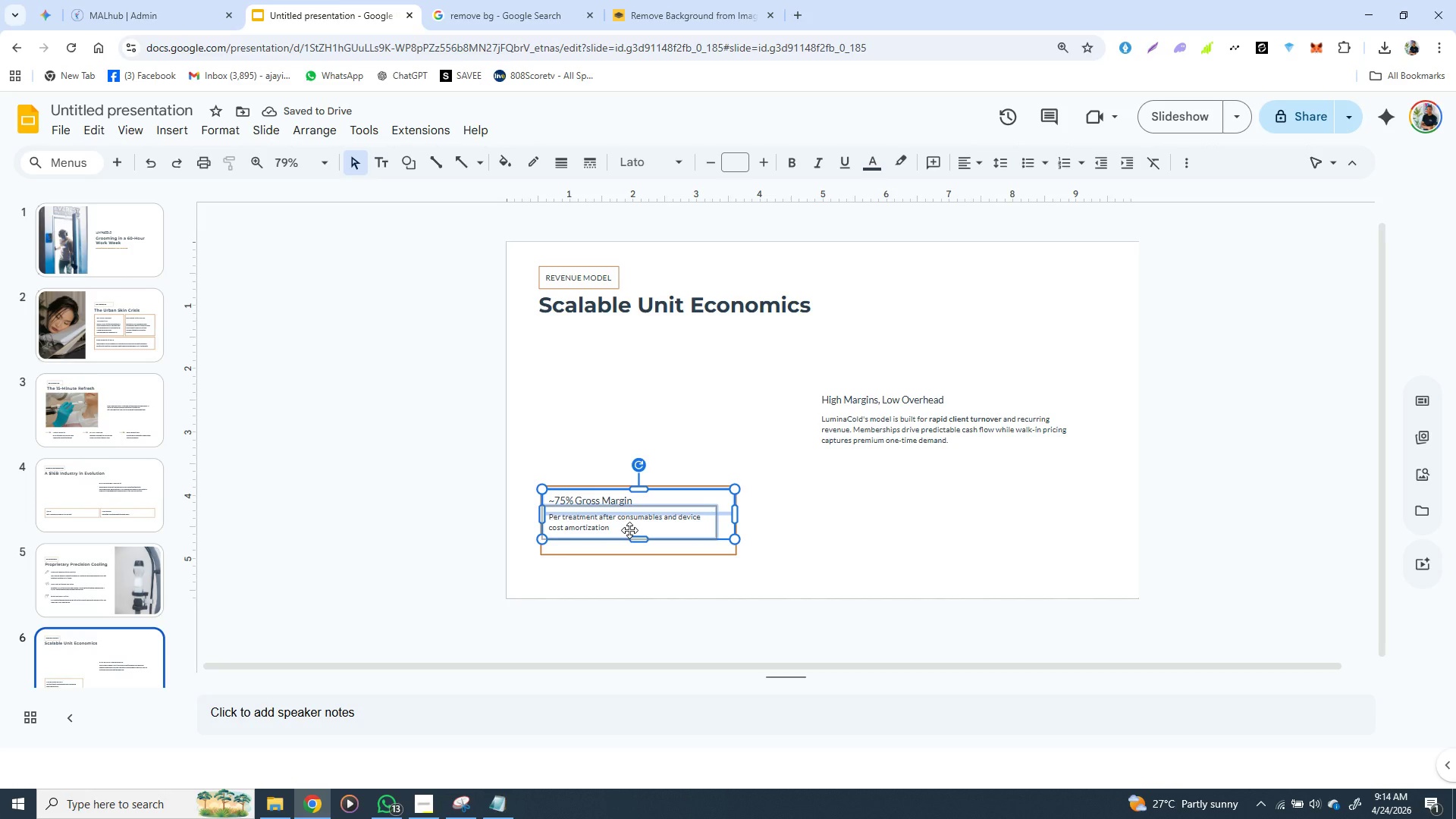 
left_click([805, 522])
 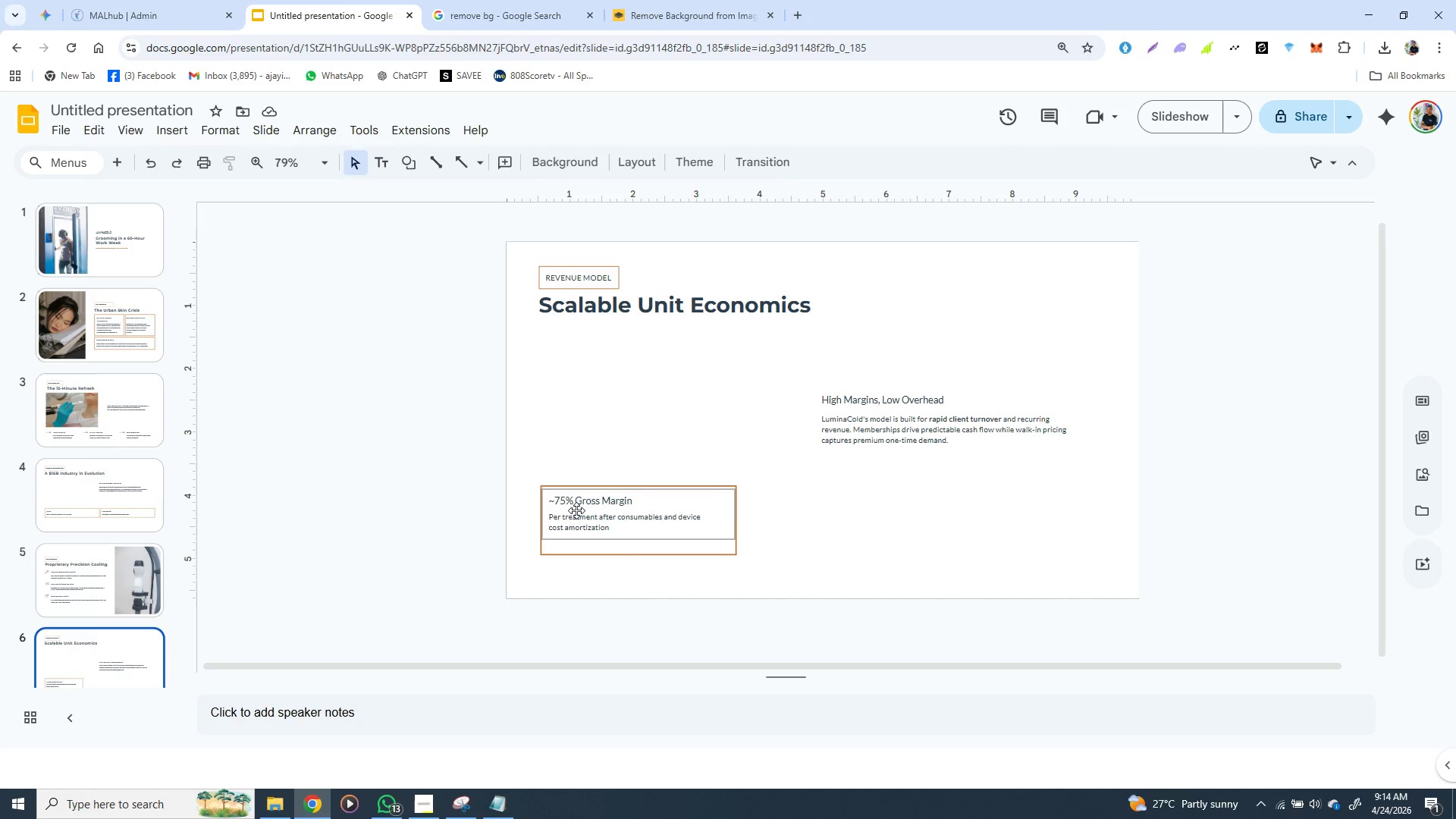 
left_click([576, 510])
 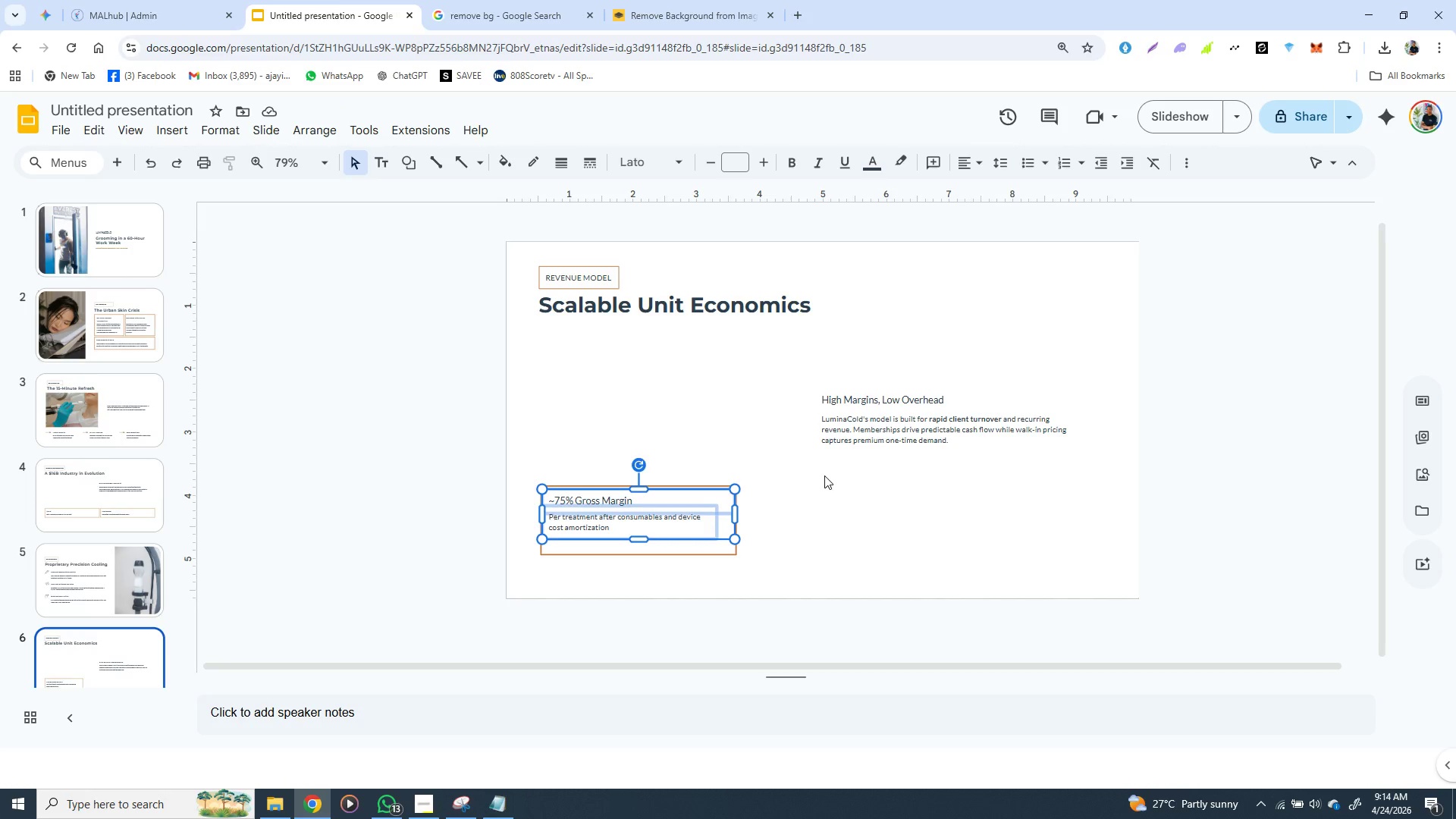 
left_click([893, 523])
 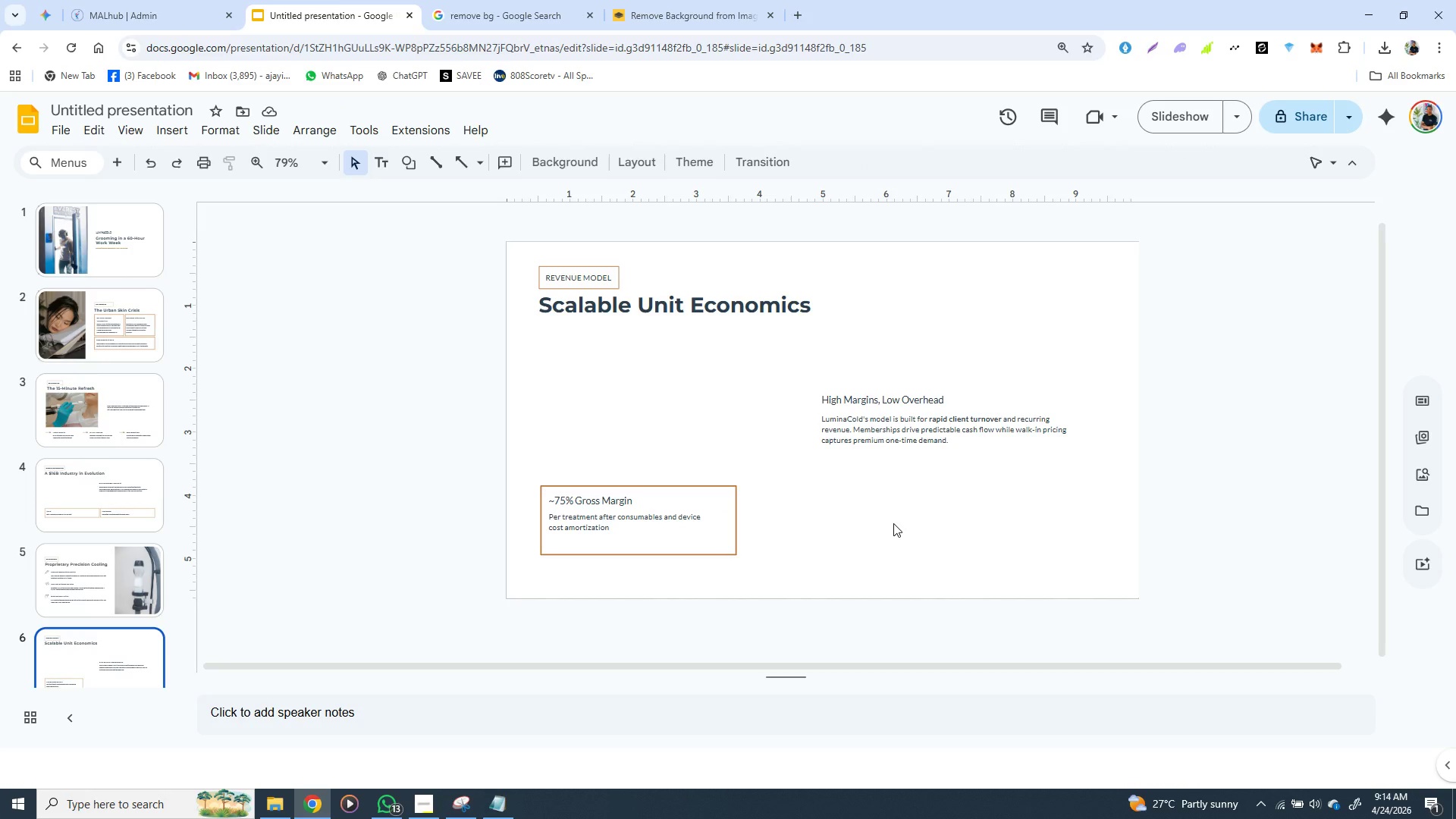 
key(ArrowDown)
 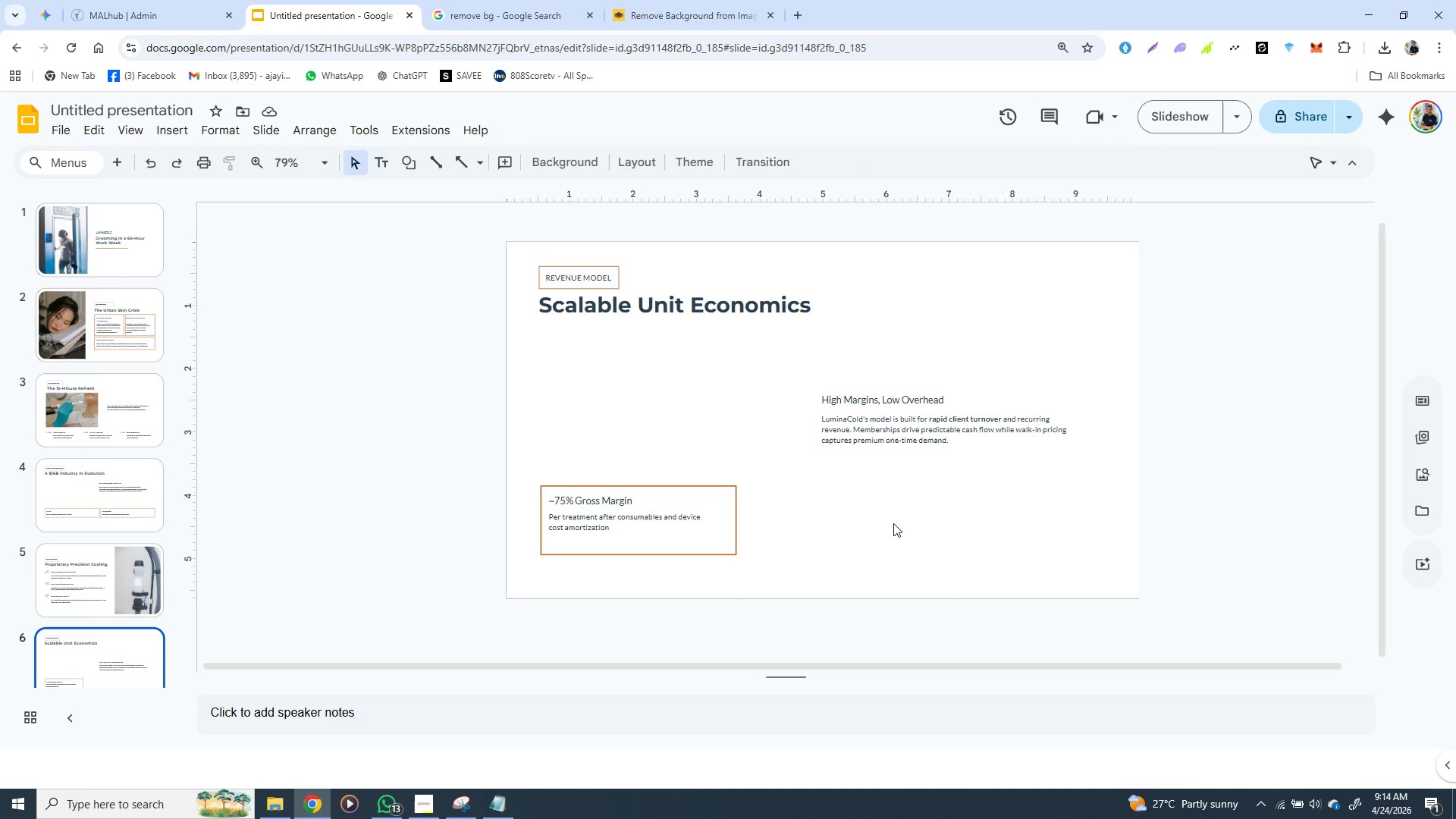 
key(ArrowDown)
 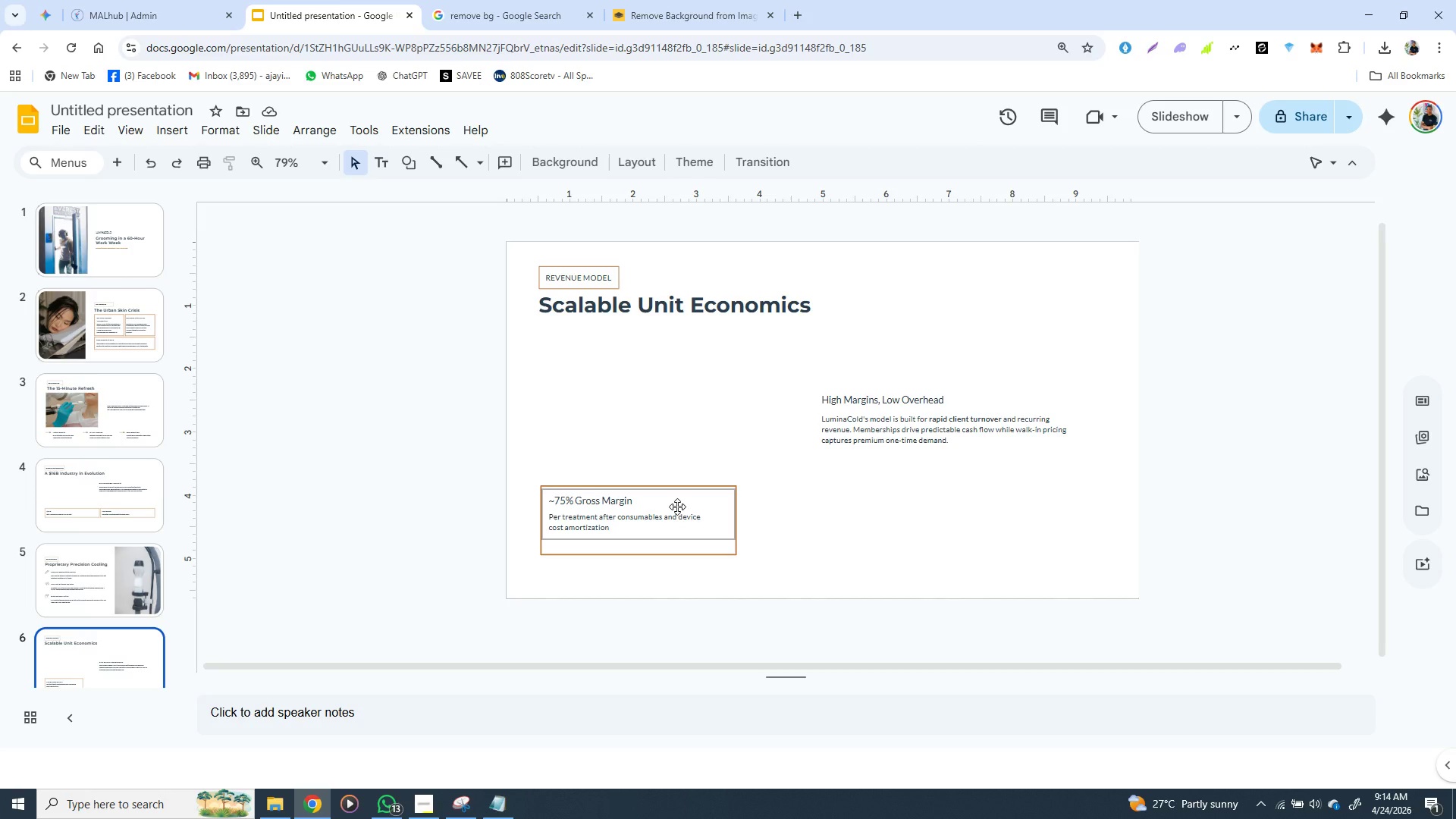 
left_click([677, 506])
 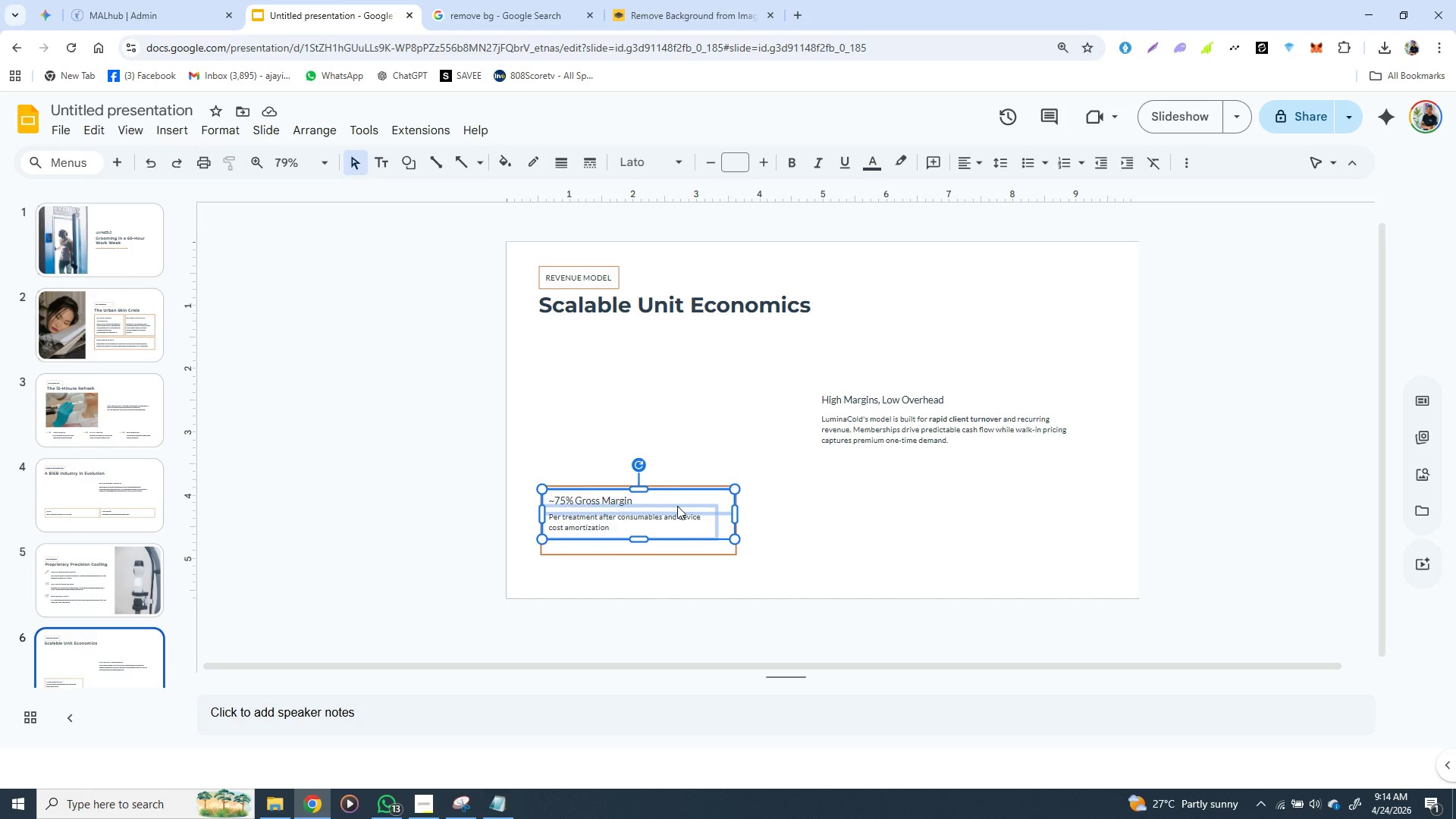 
key(ArrowDown)
 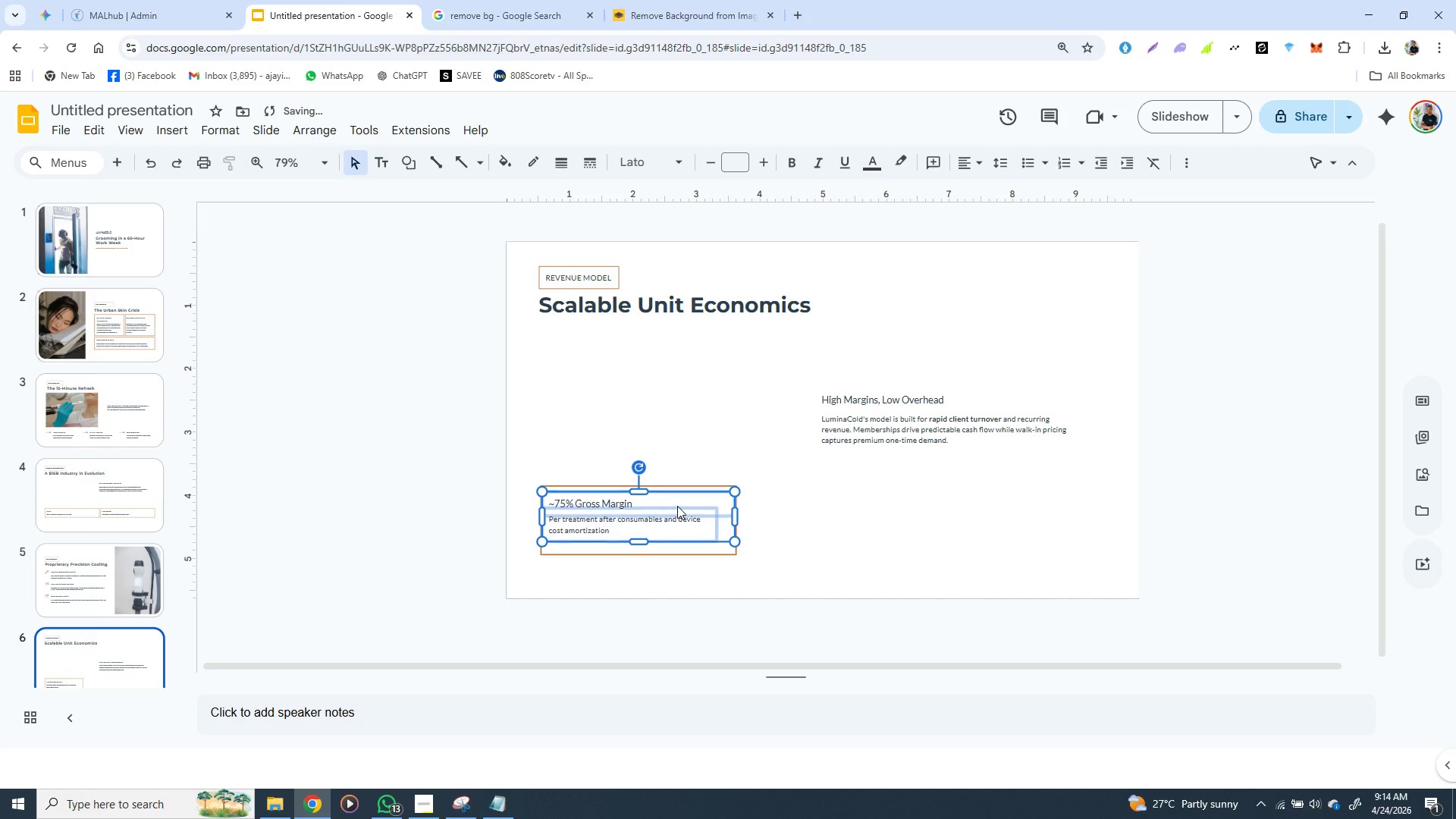 
key(ArrowDown)
 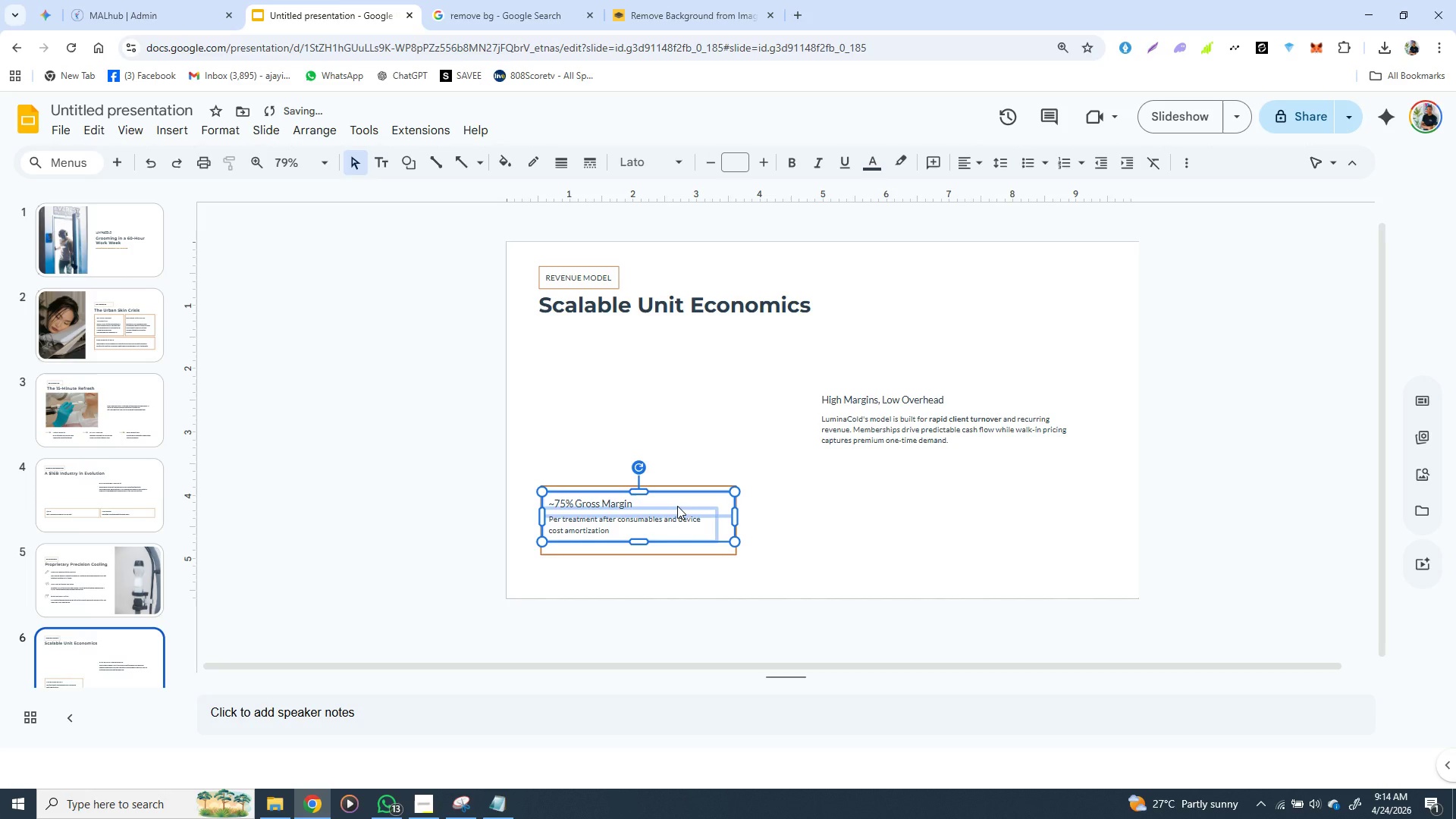 
key(ArrowDown)
 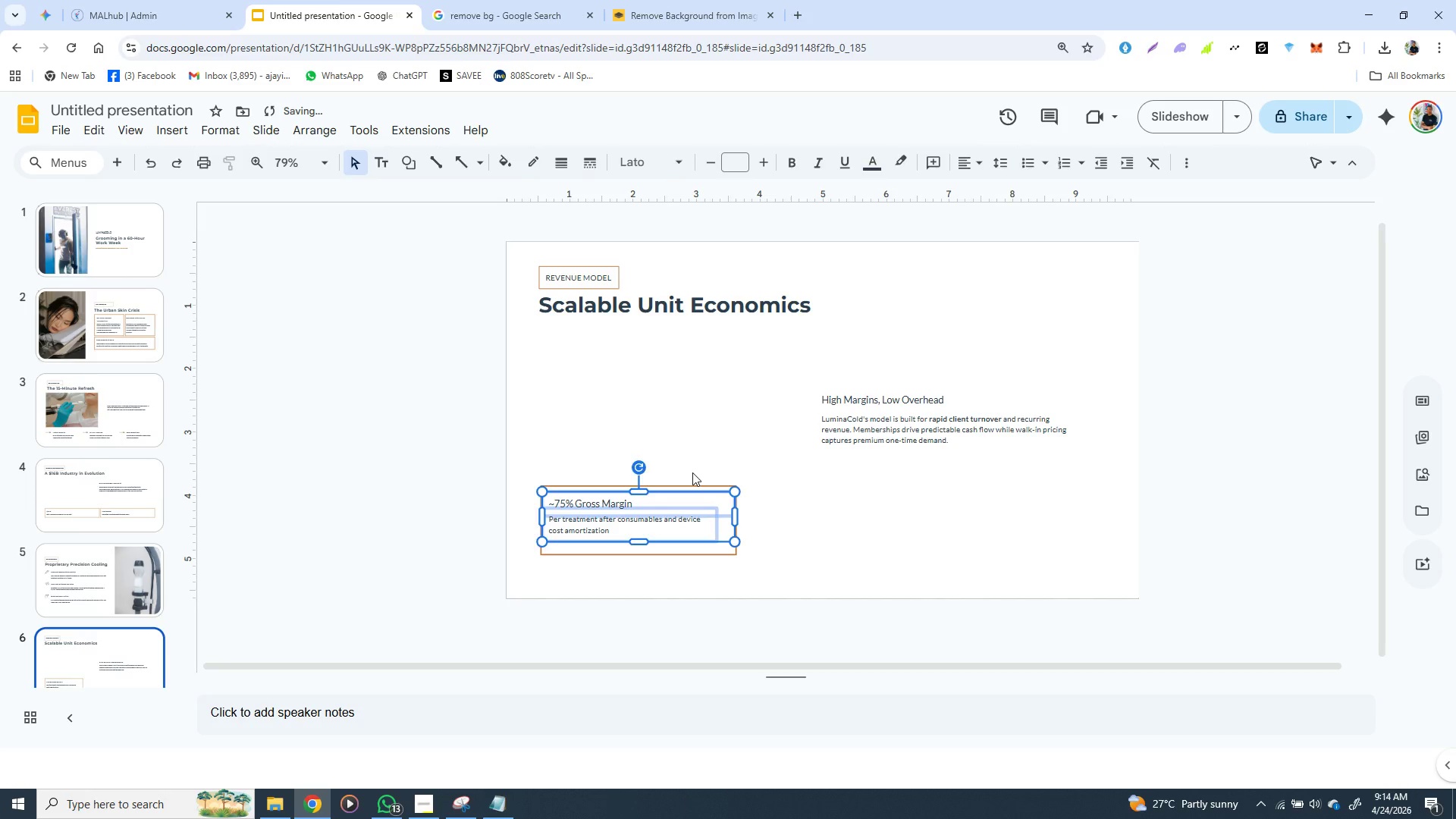 
left_click([692, 472])
 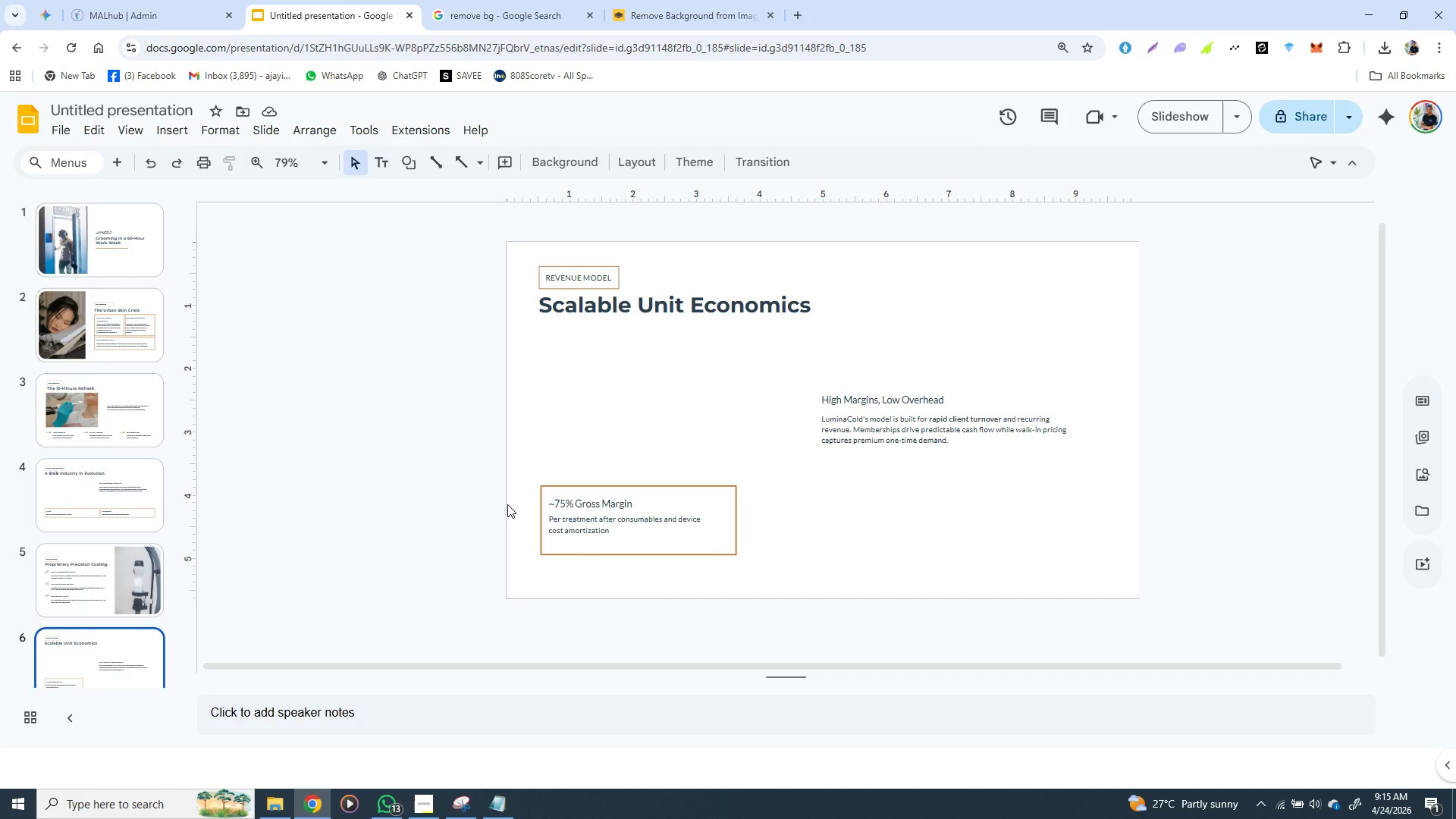 
wait(9.73)
 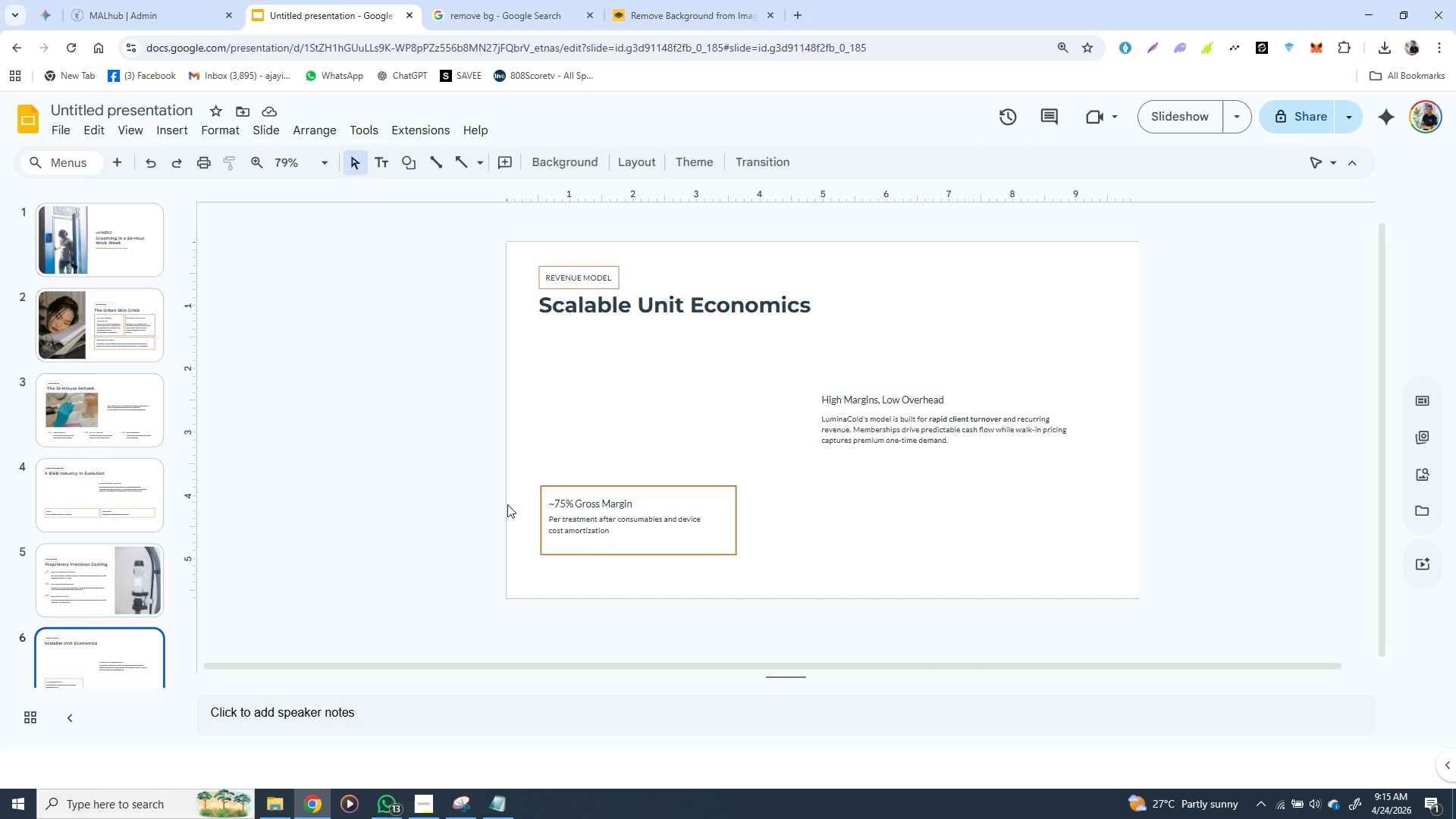 
left_click([406, 160])
 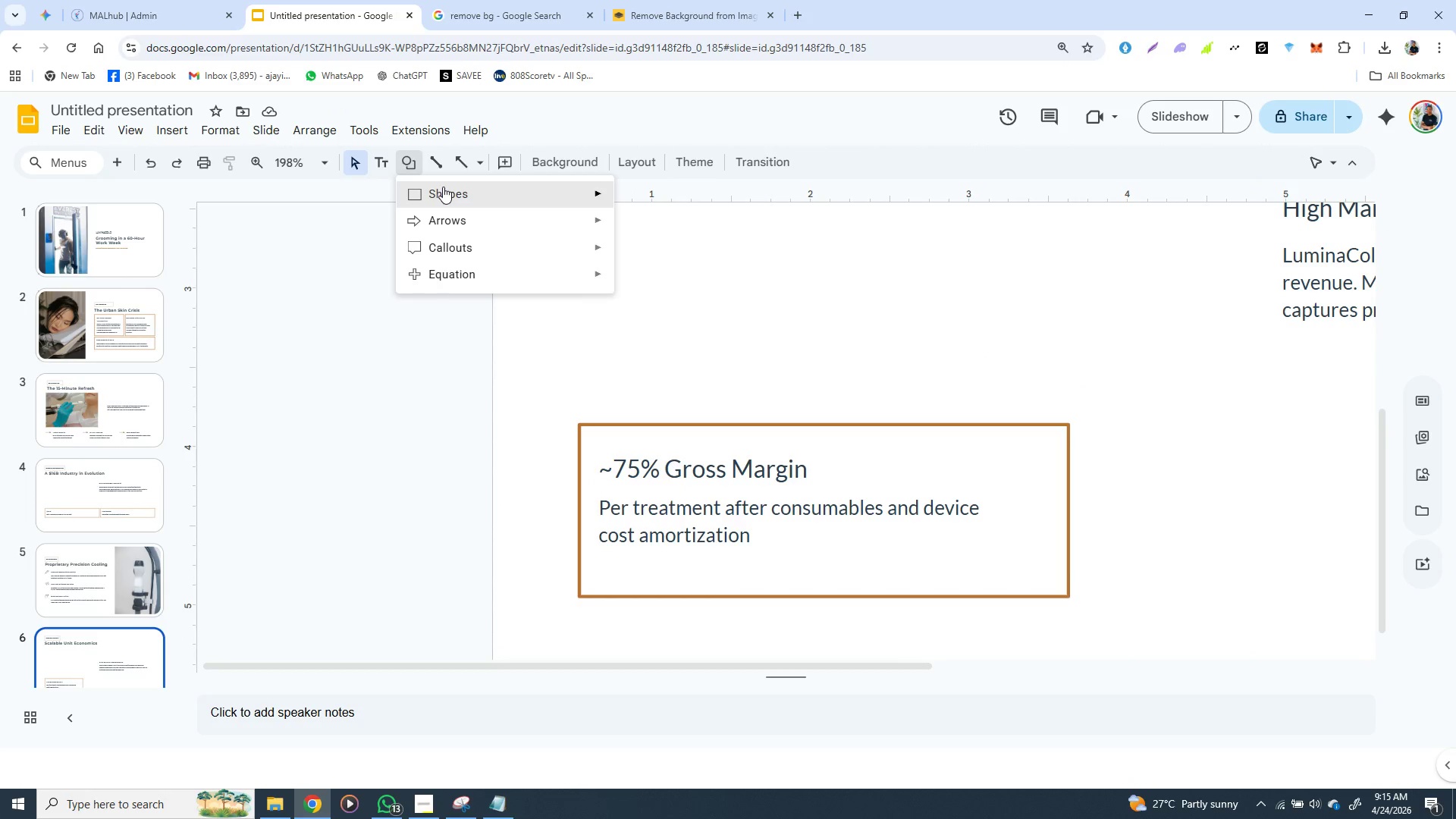 
left_click([443, 187])
 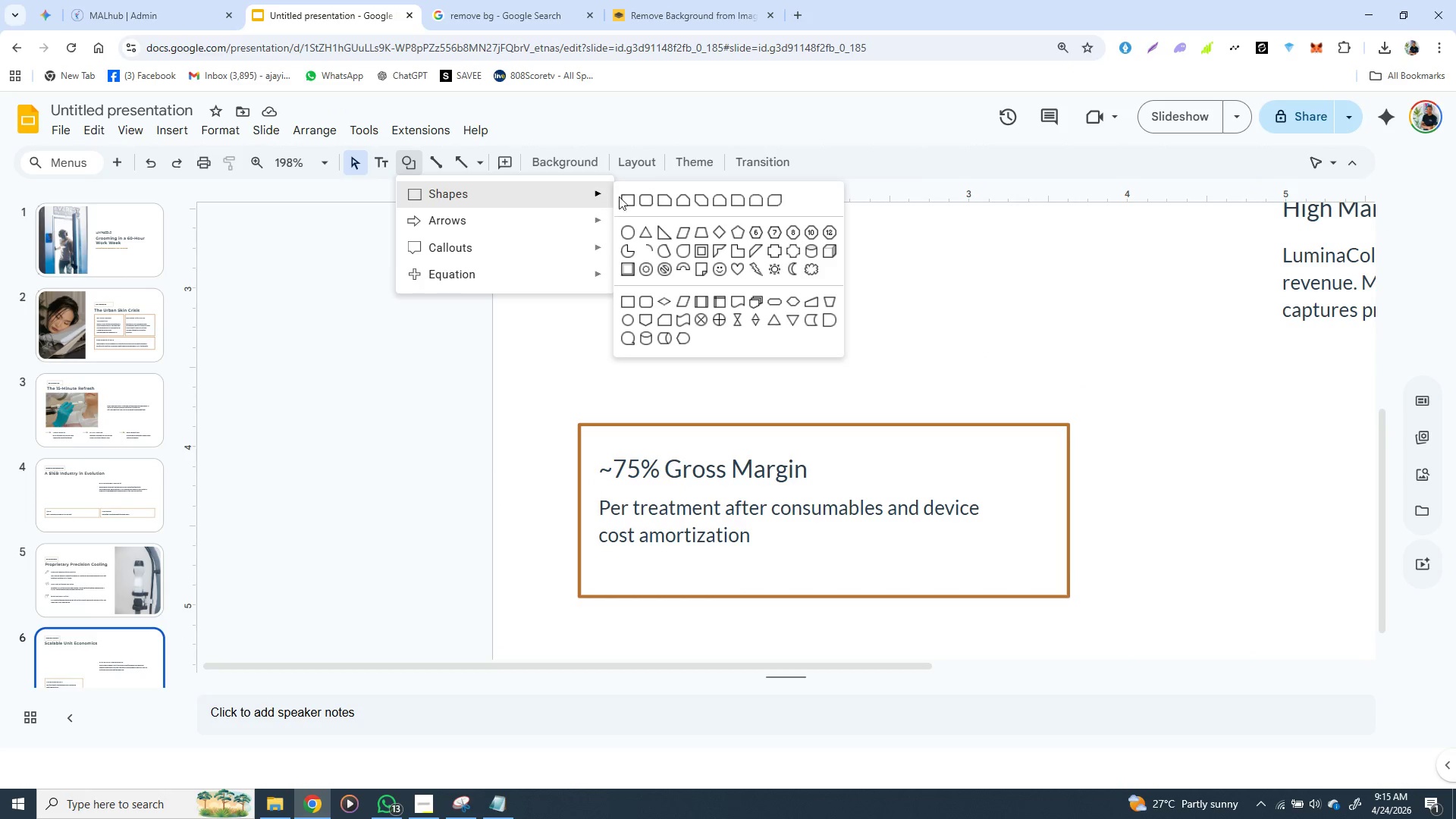 
left_click([625, 197])
 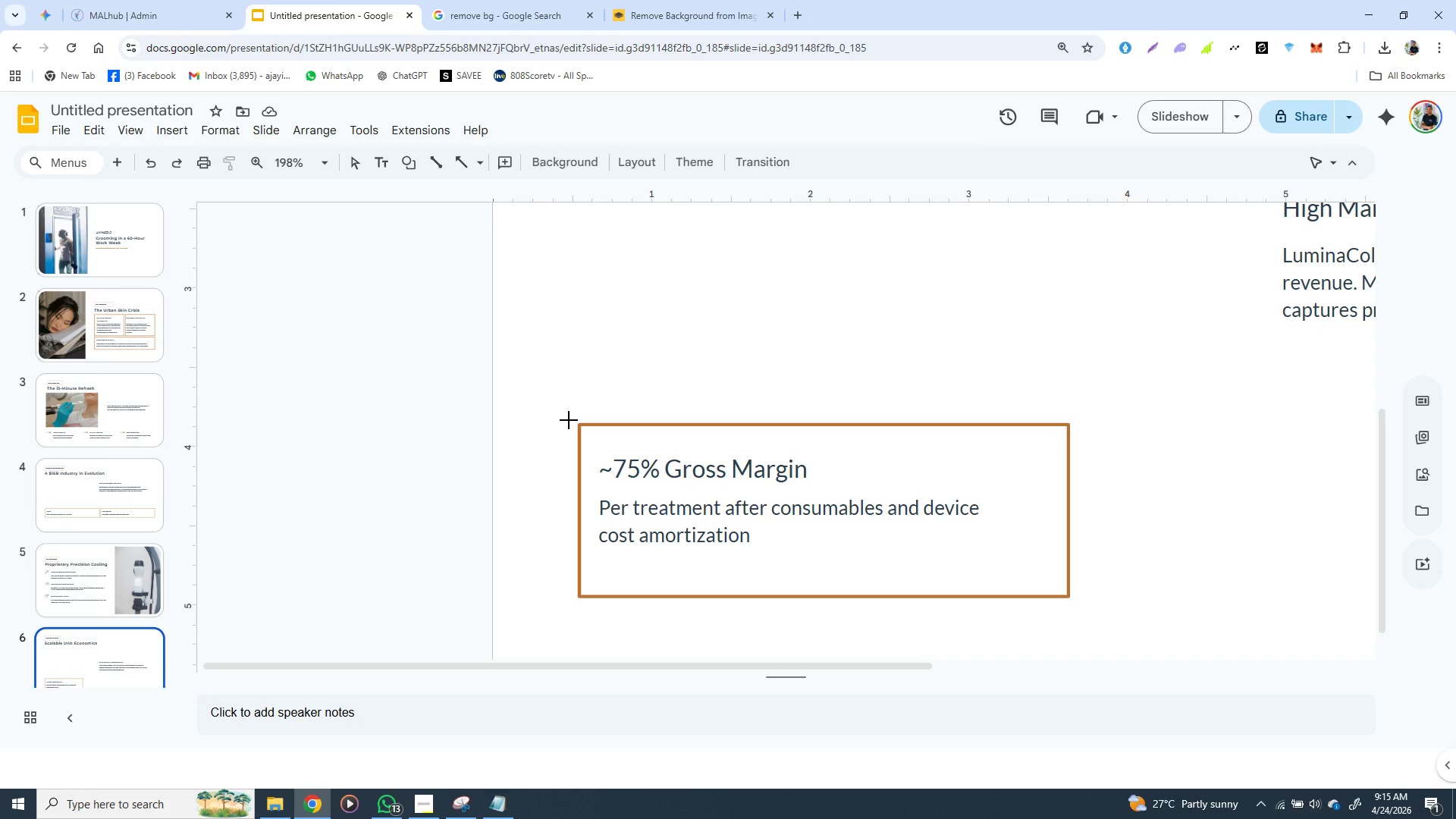 
left_click_drag(start_coordinate=[566, 422], to_coordinate=[557, 597])
 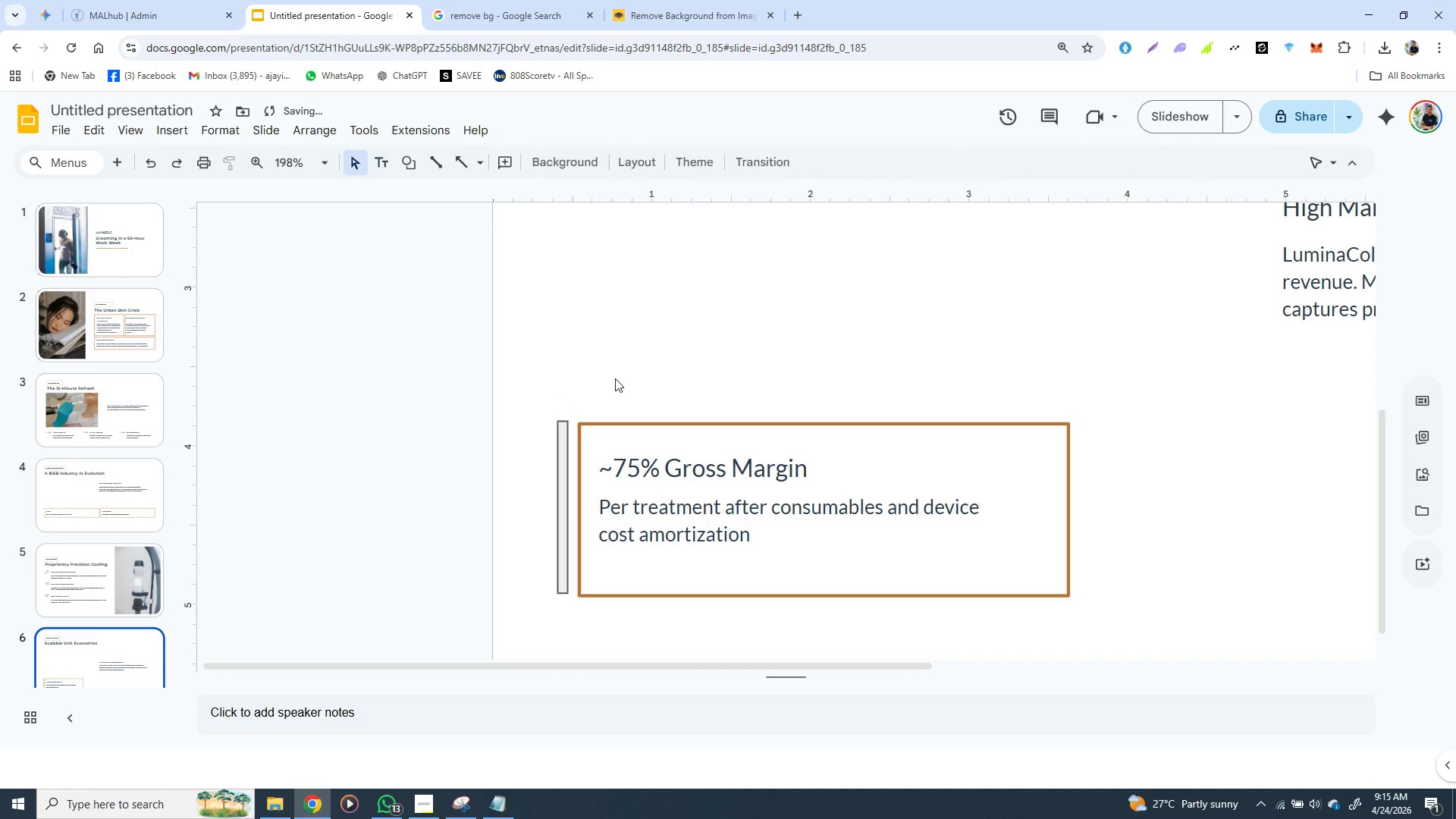 
left_click([615, 378])
 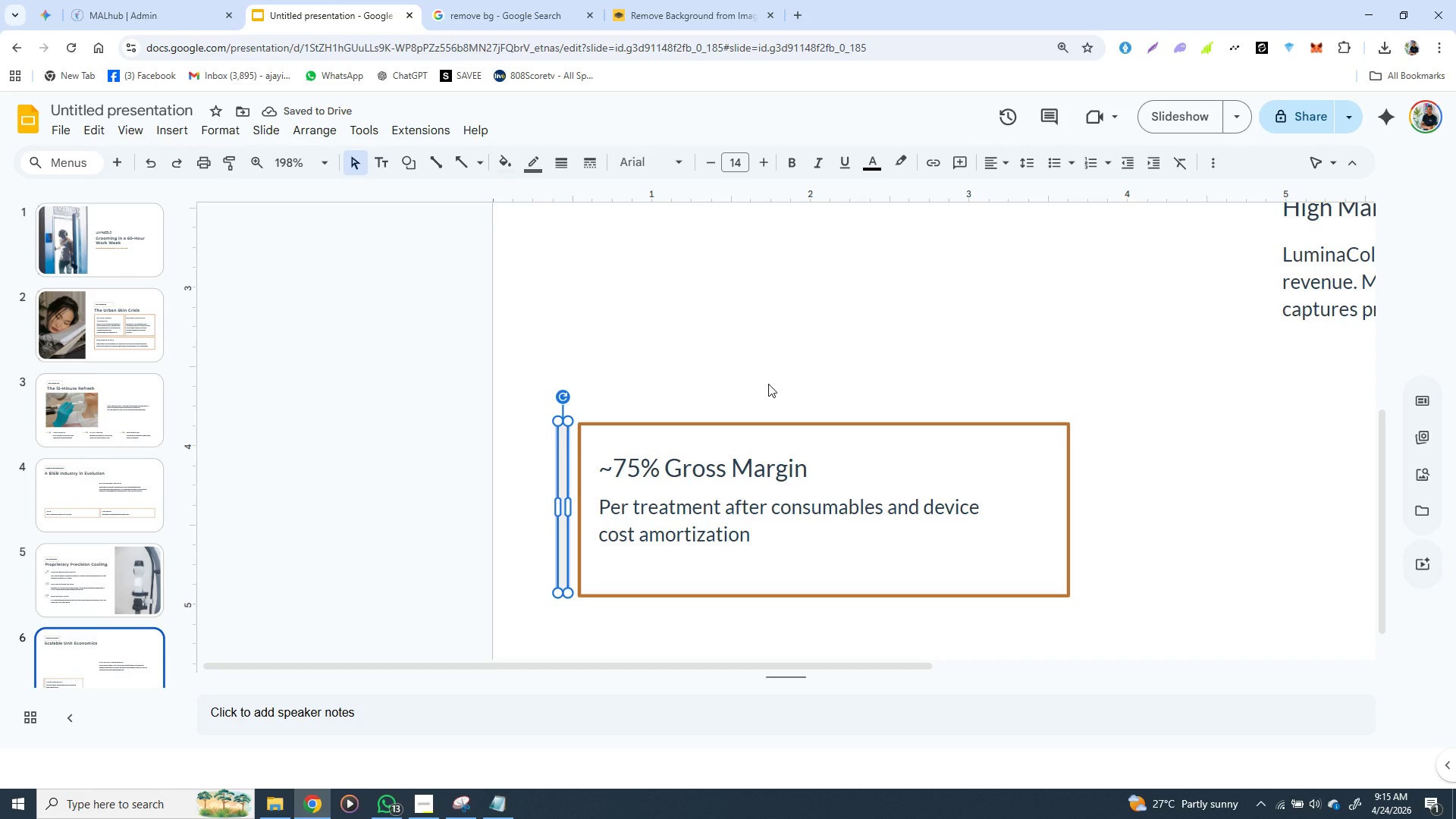 
hold_key(key=ArrowRight, duration=0.81)
 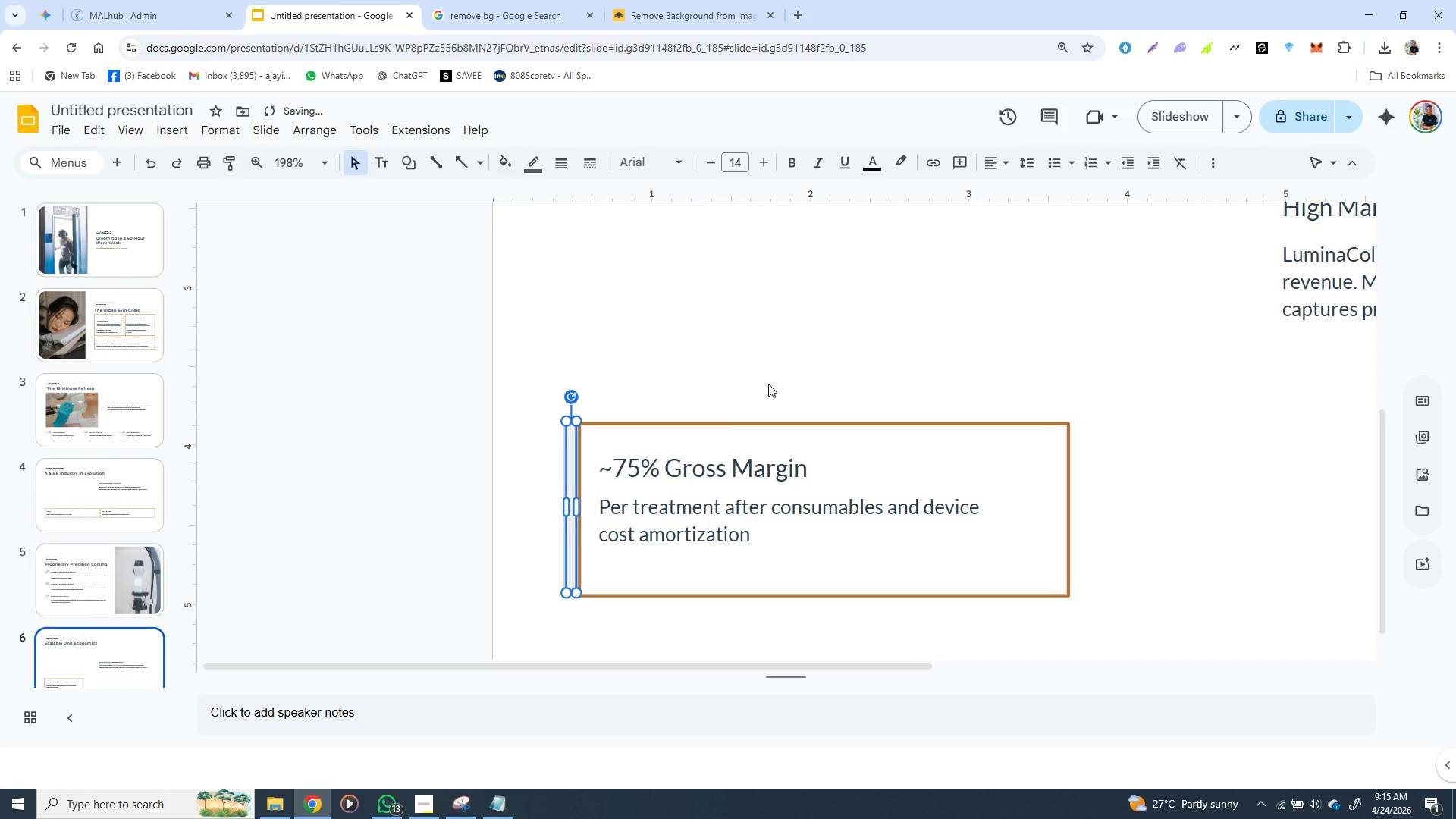 
key(ArrowRight)
 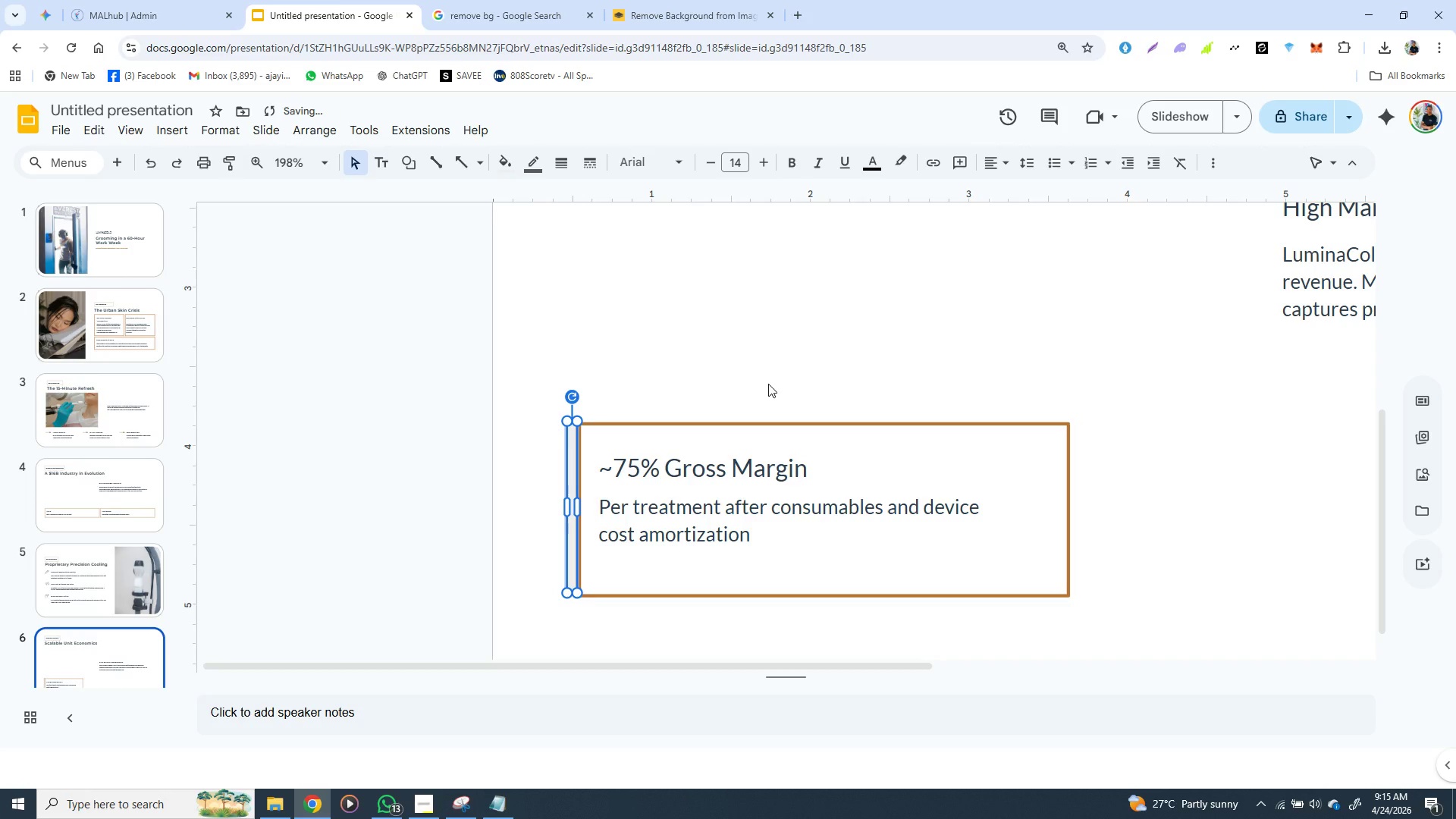 
key(ArrowRight)
 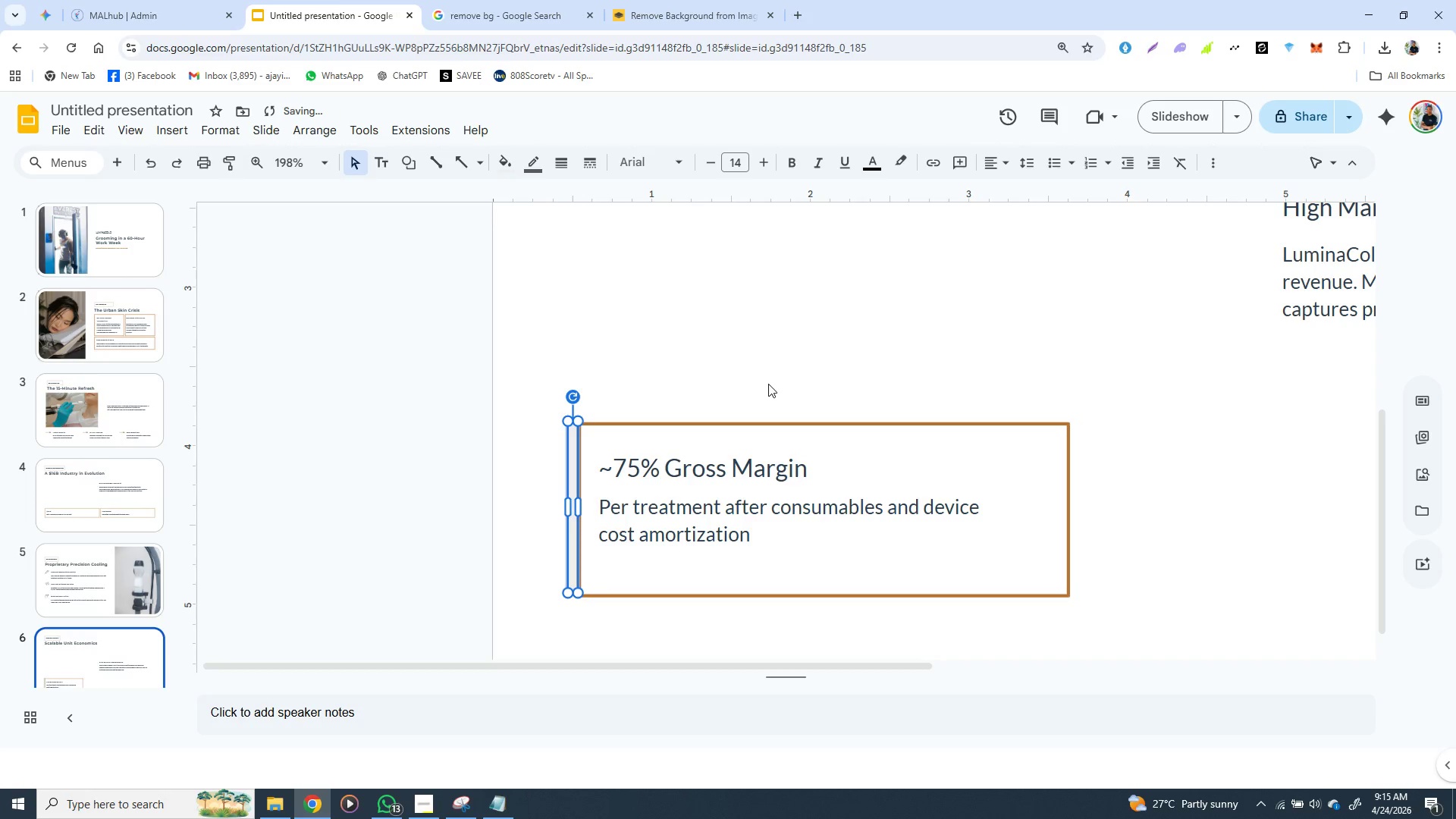 
key(ArrowRight)
 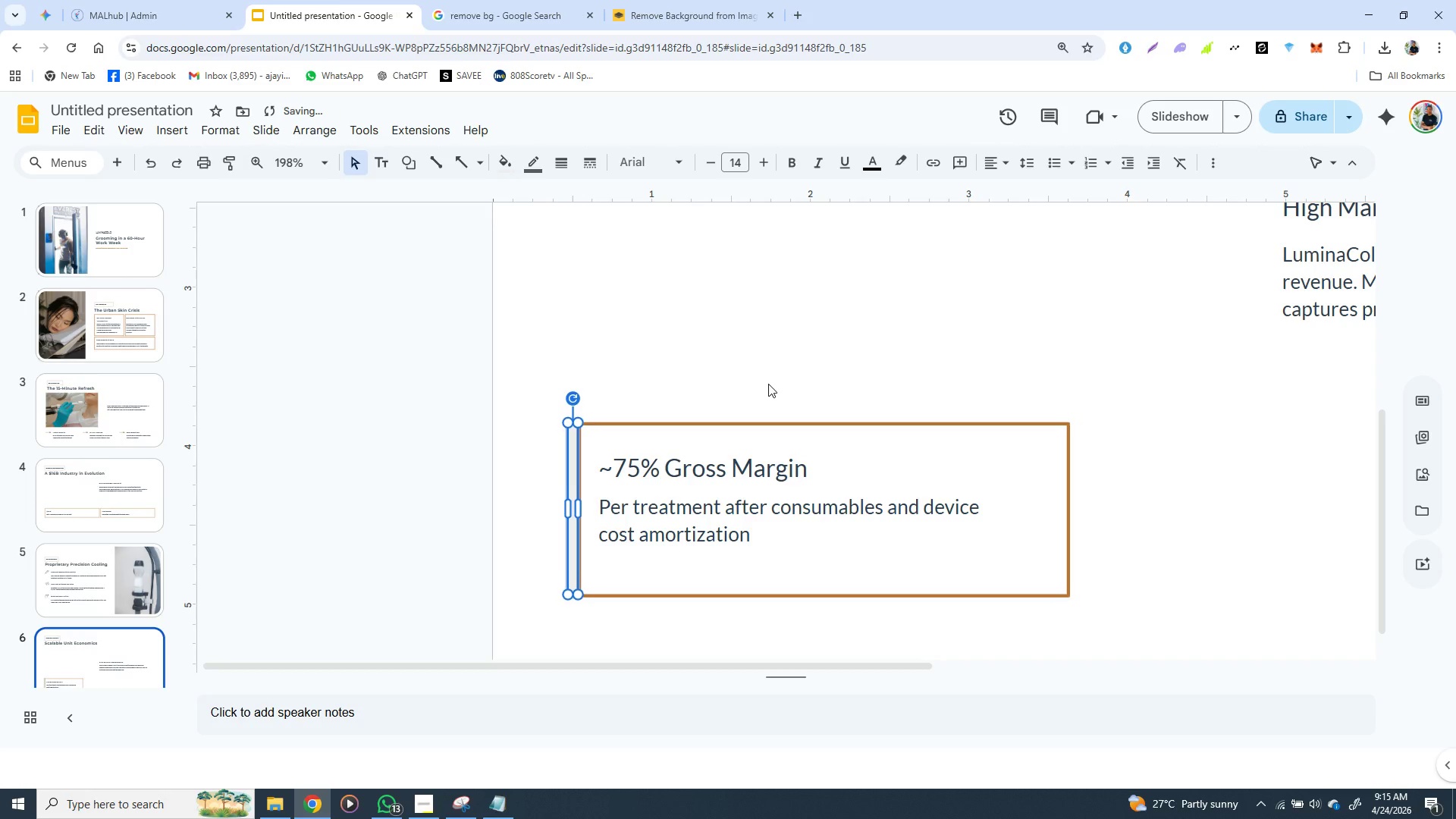 
key(ArrowDown)
 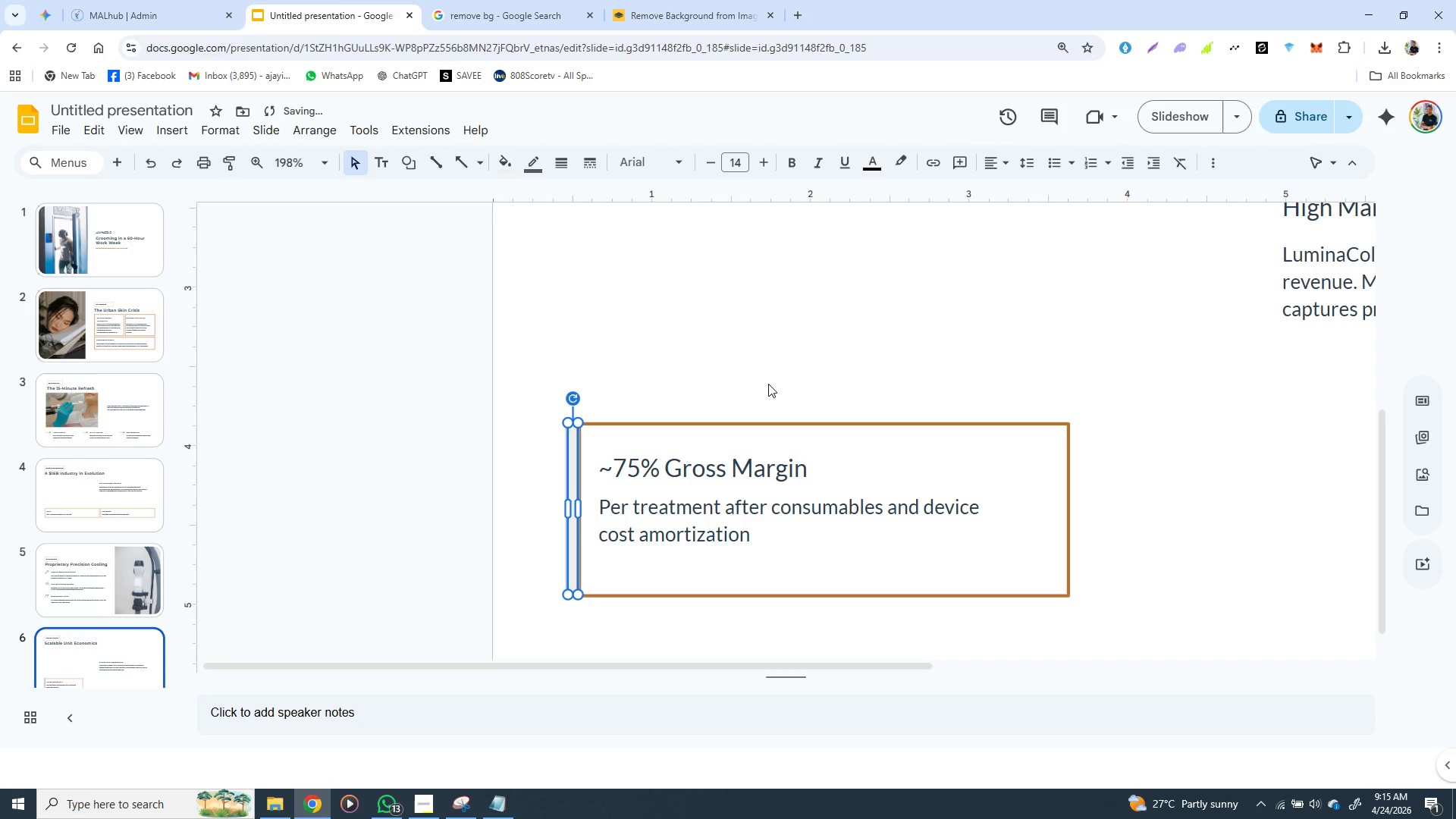 
key(ArrowDown)
 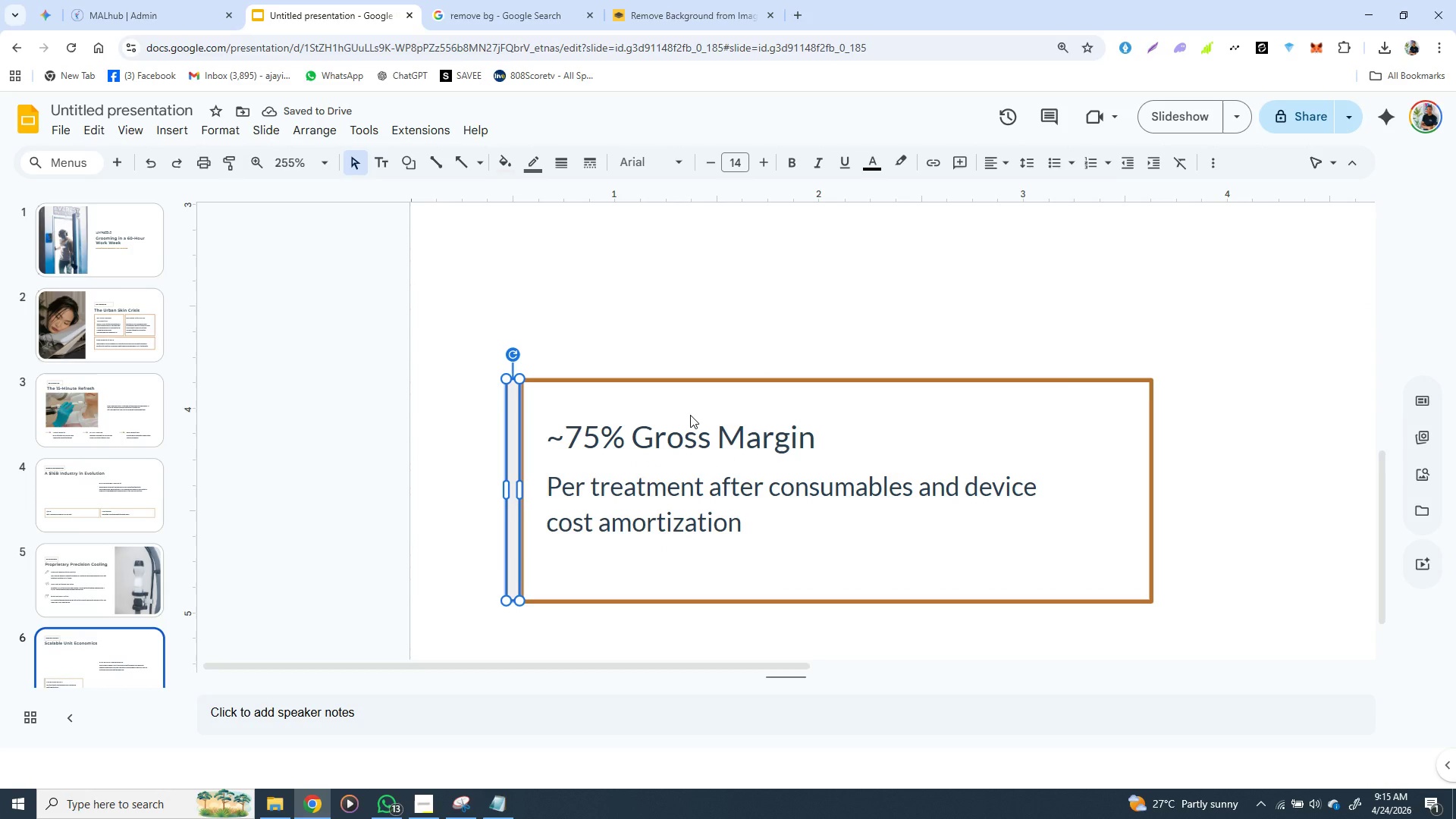 
left_click([661, 353])
 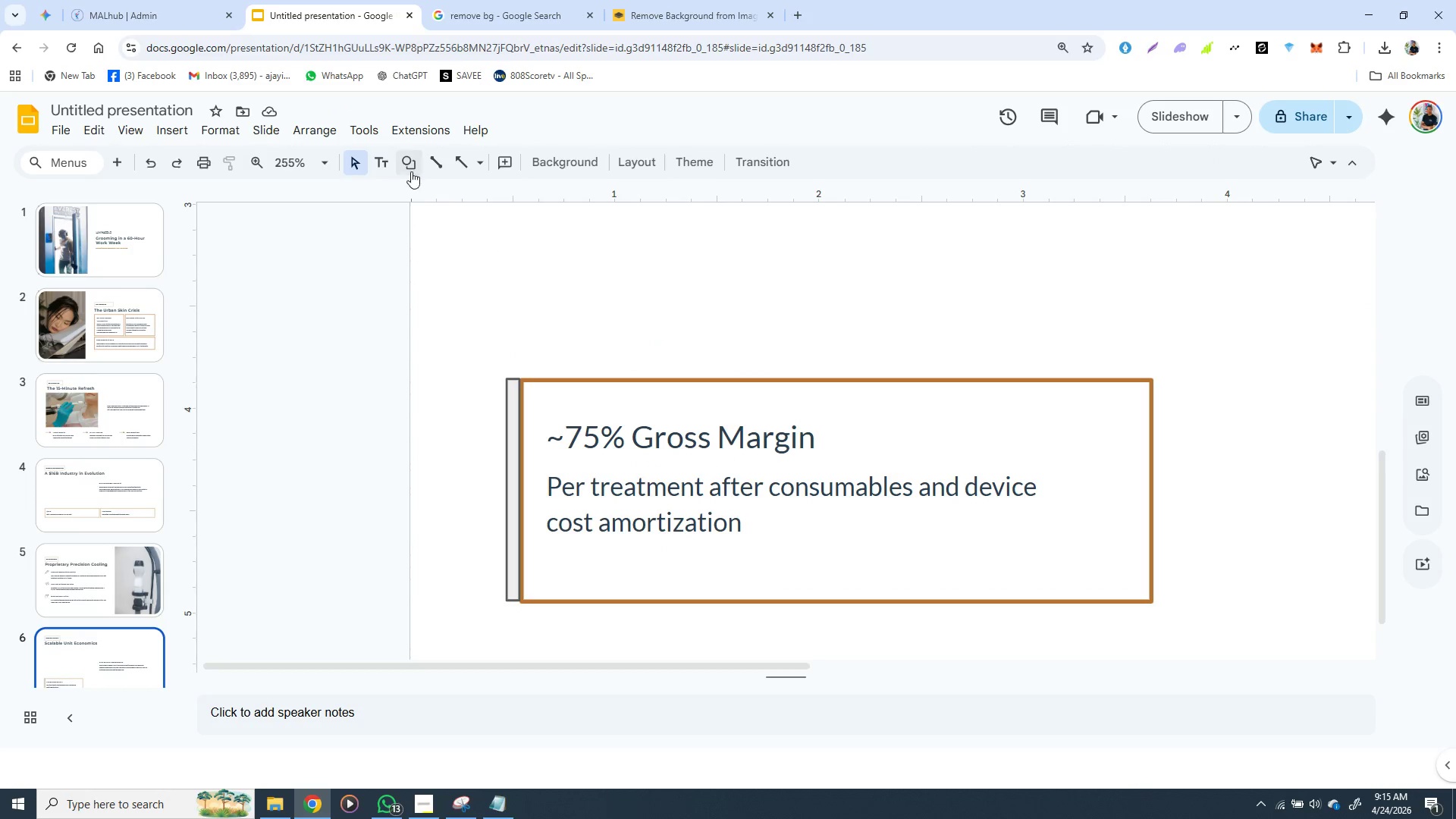 
wait(5.28)
 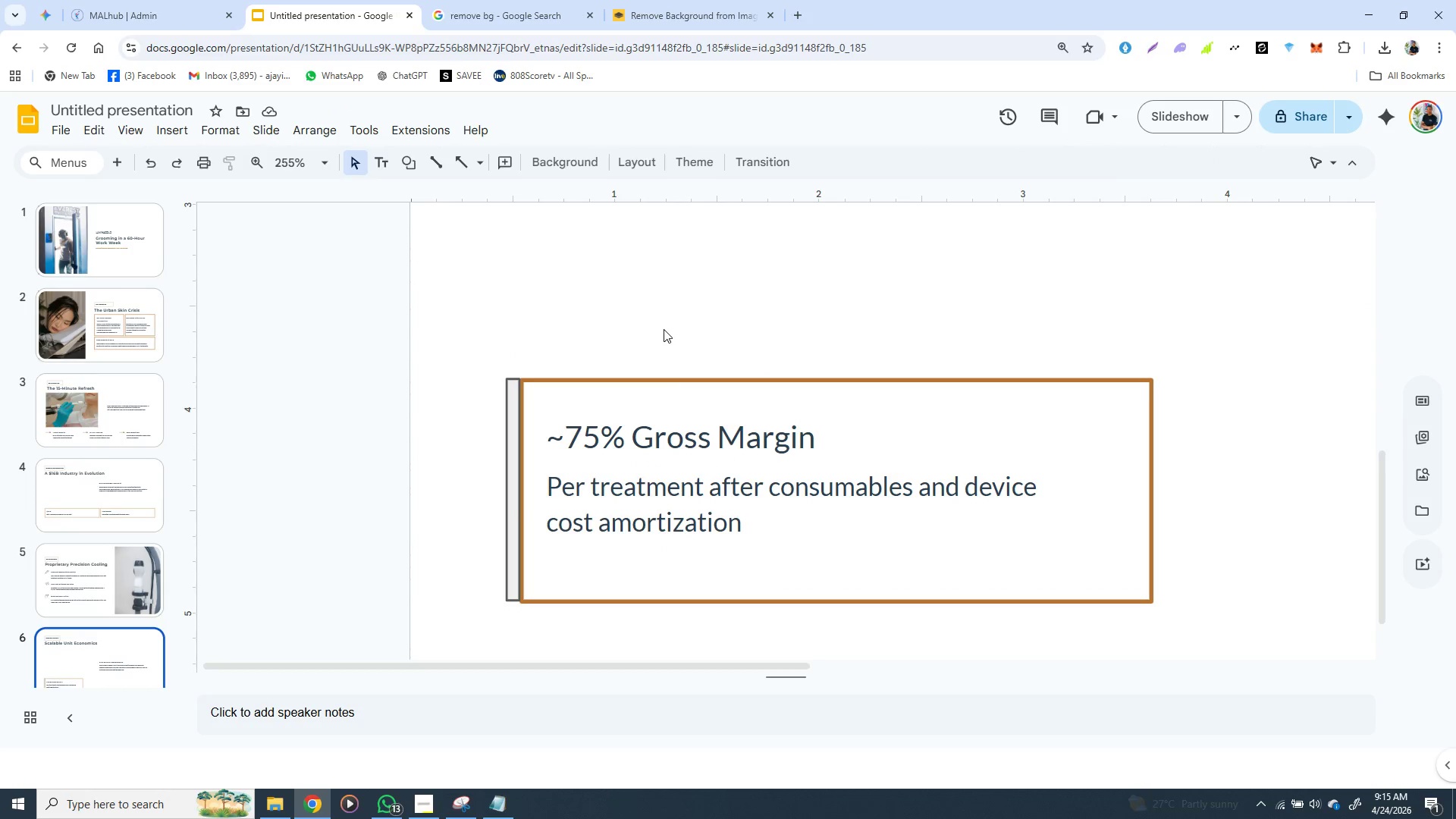 
left_click([511, 396])
 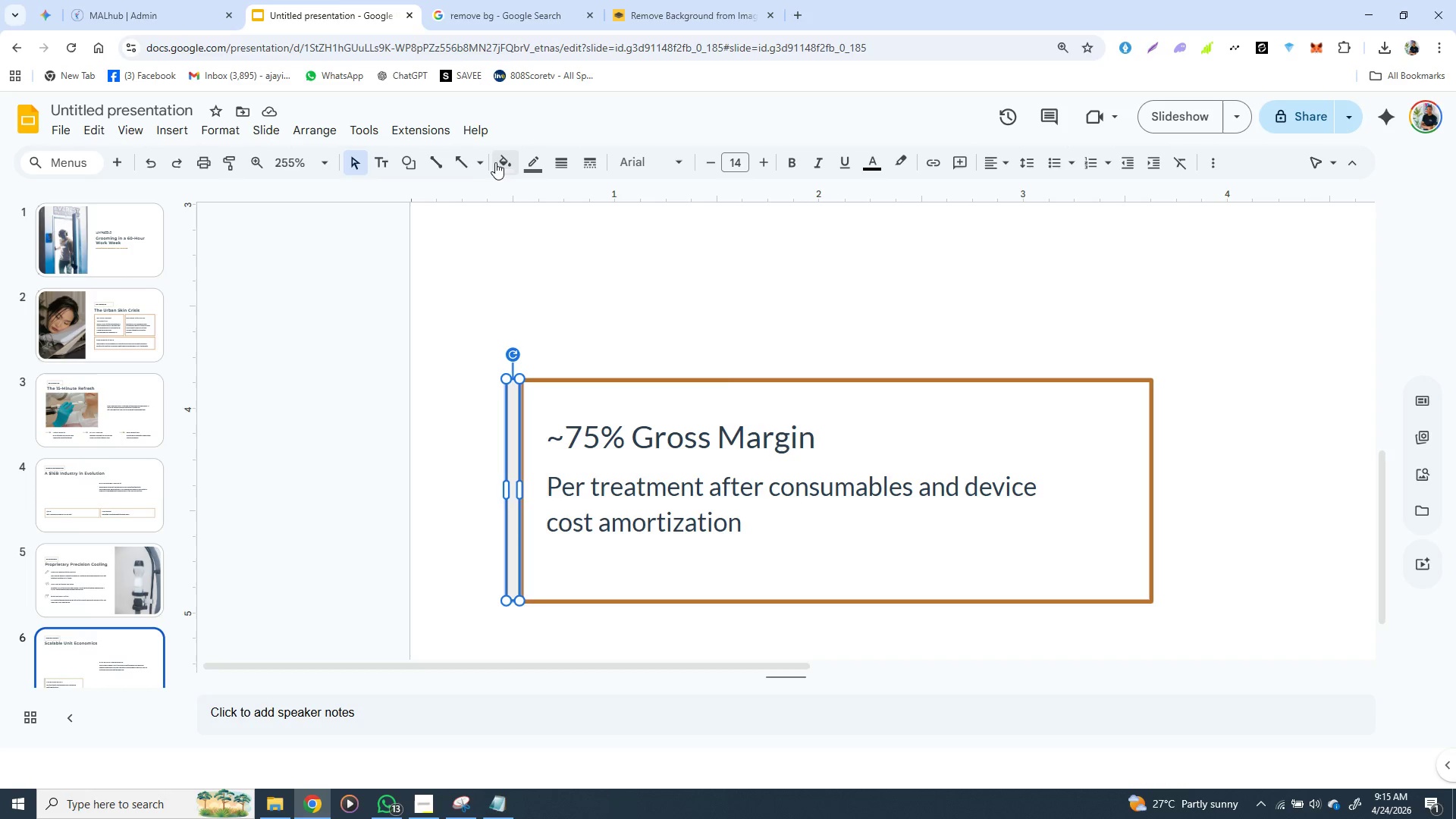 
left_click([501, 164])
 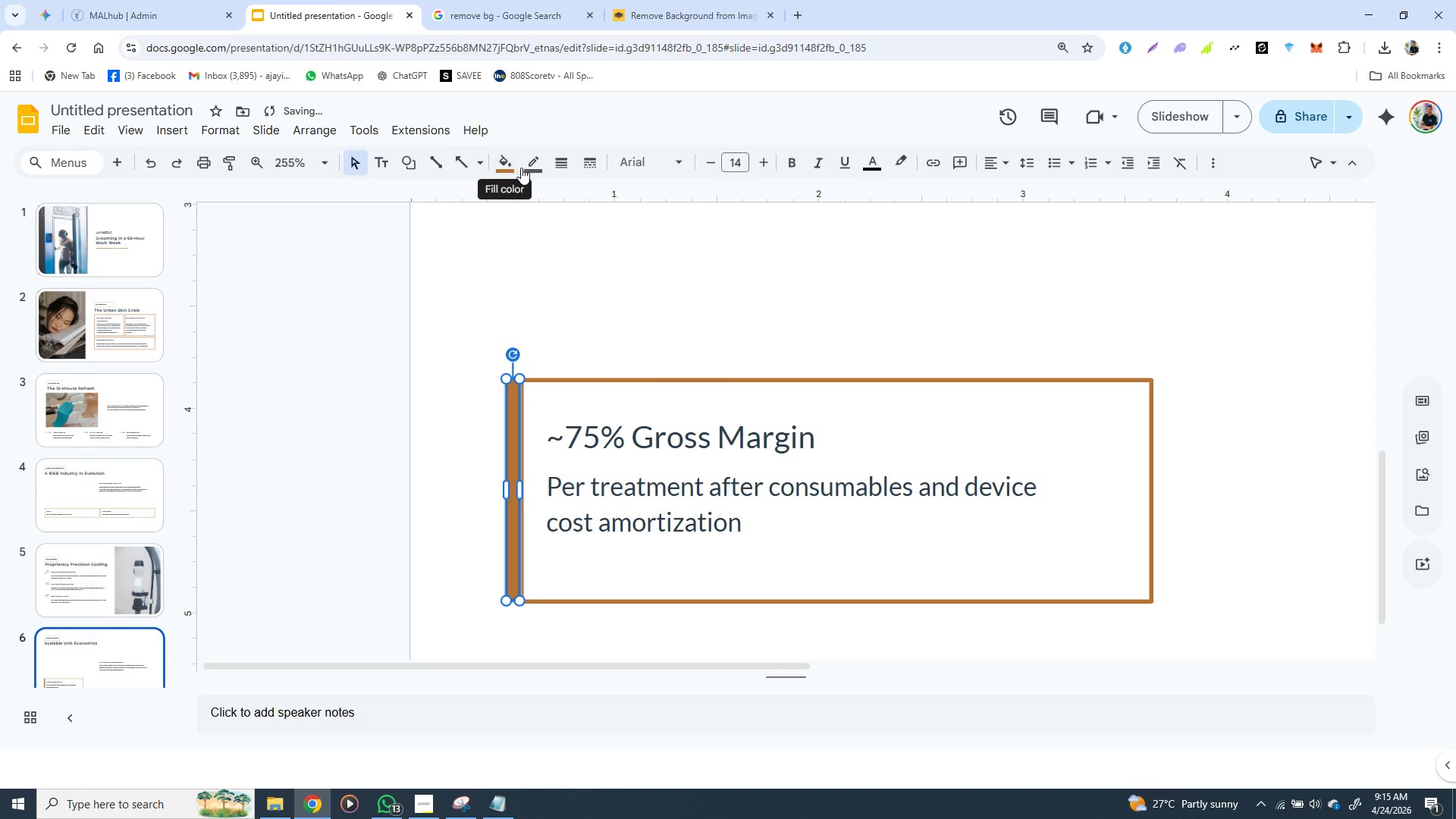 
left_click([535, 168])
 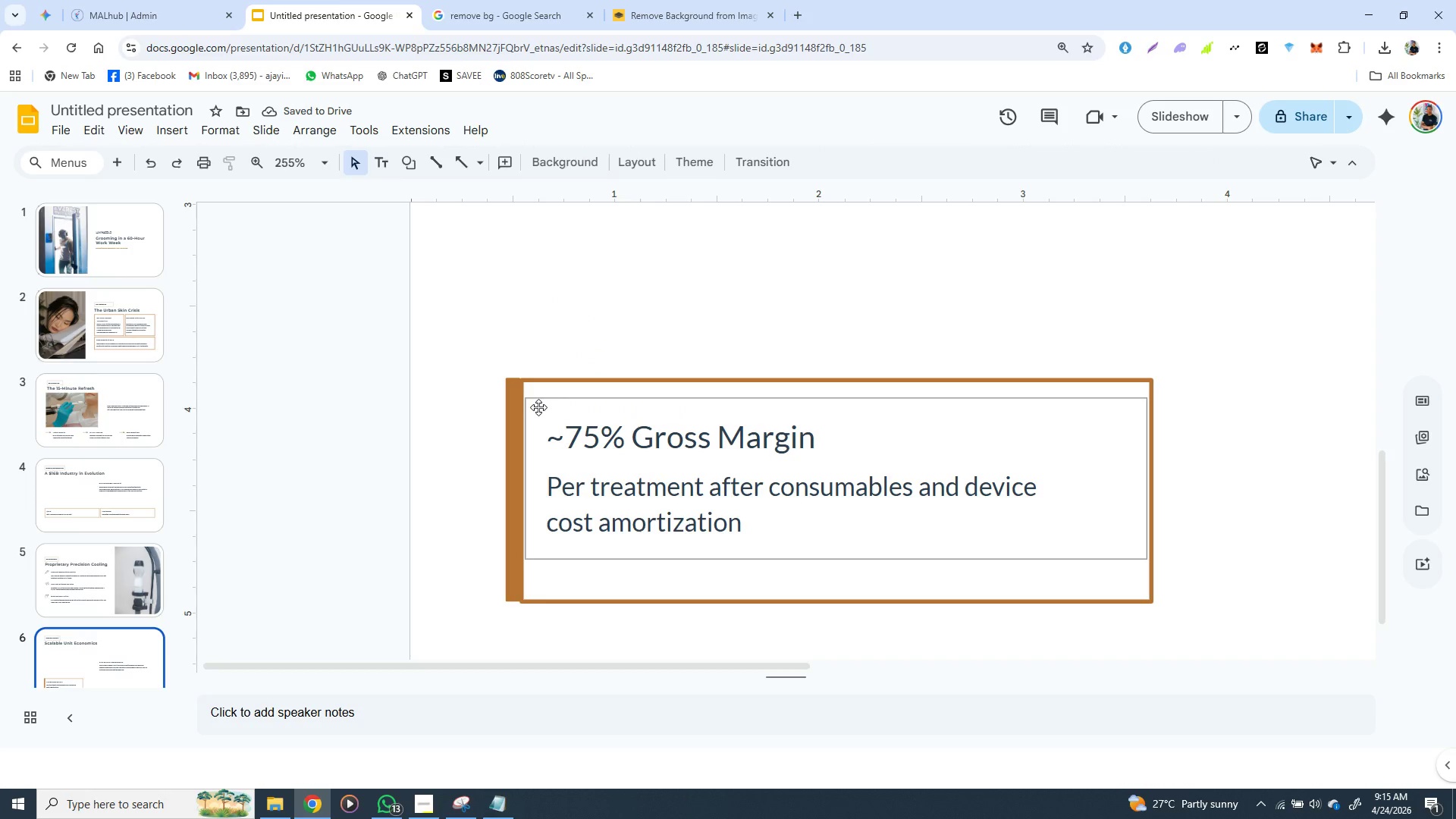 
wait(8.64)
 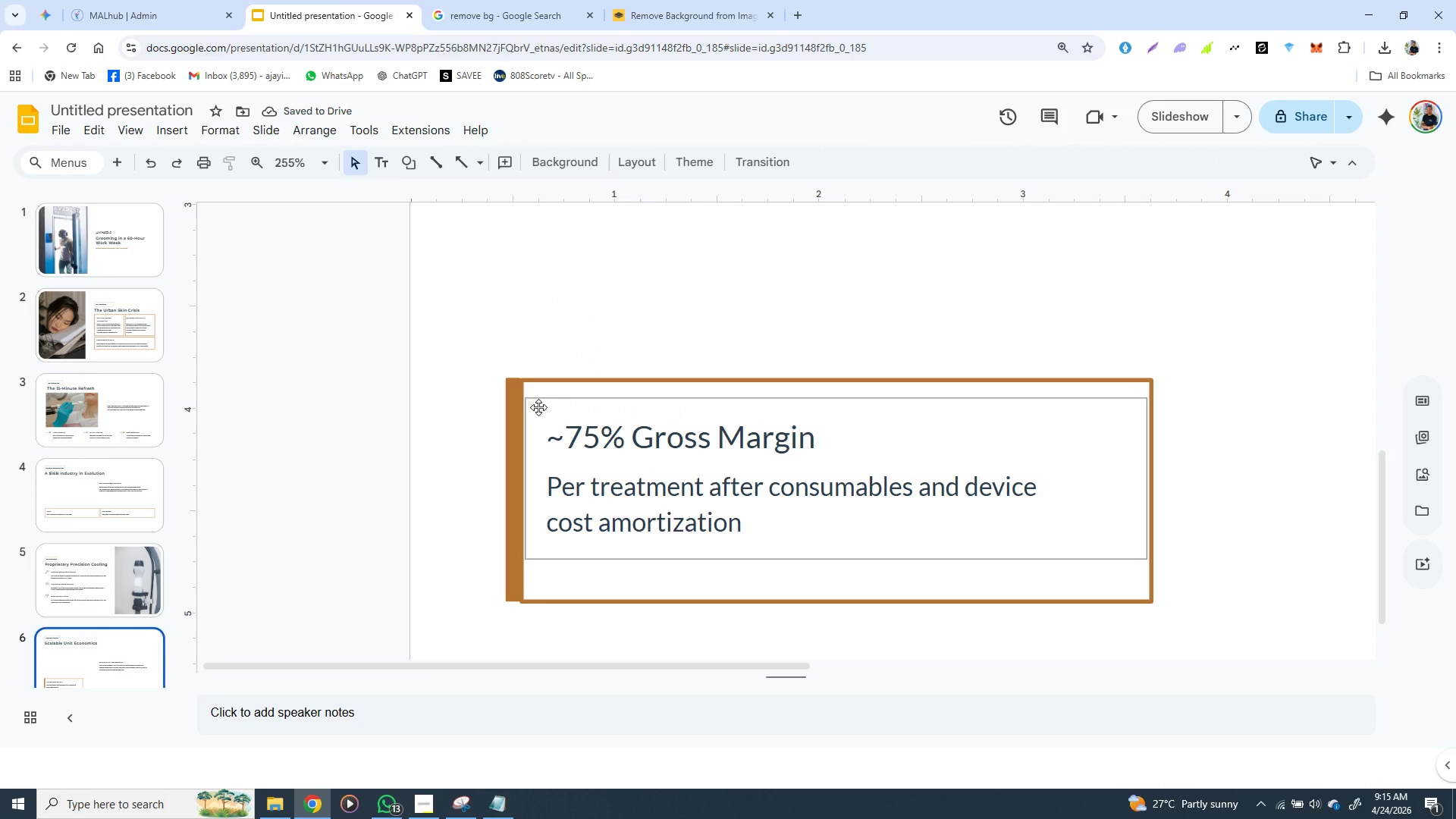 
left_click([491, 419])
 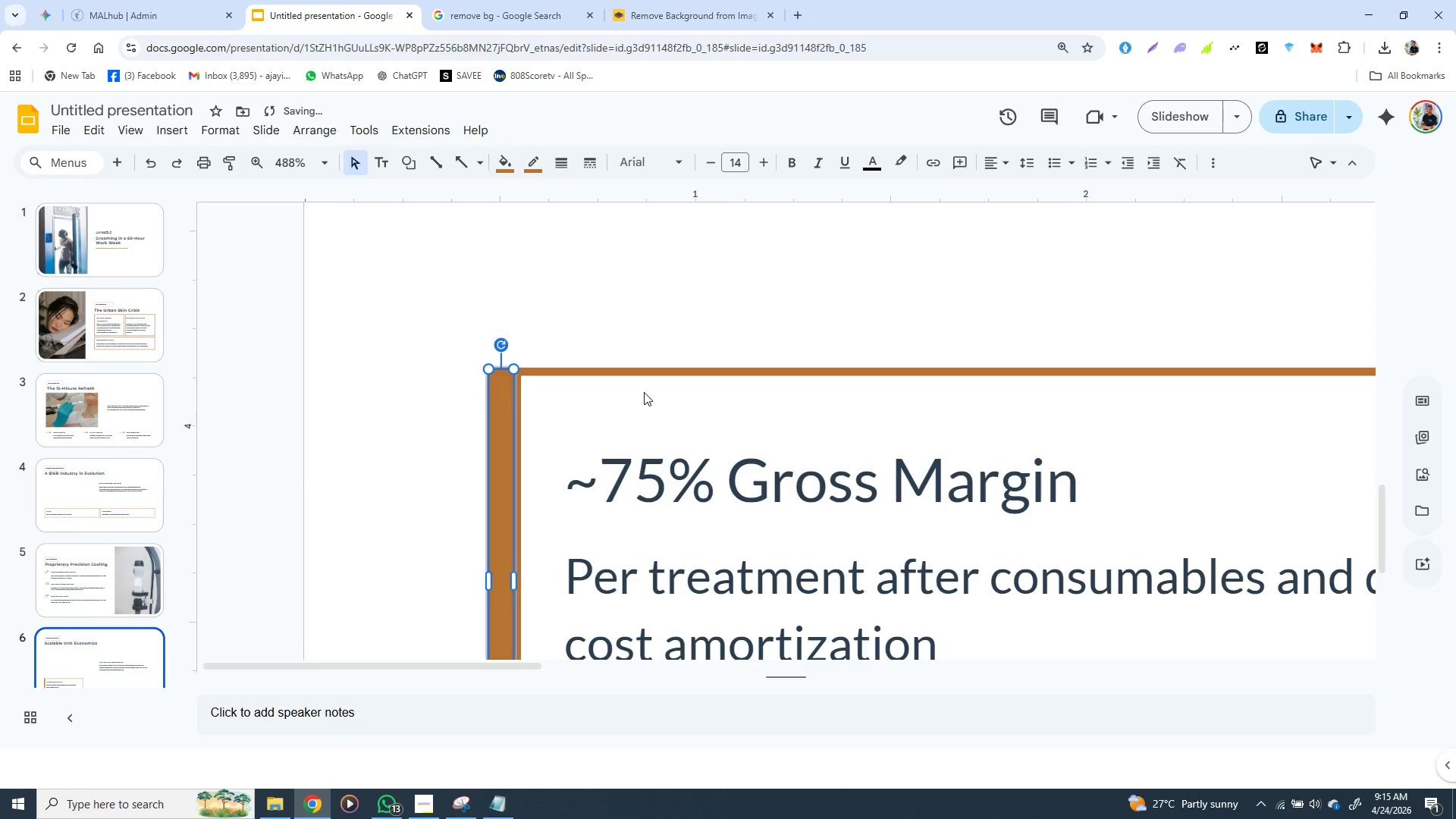 
key(ArrowRight)
 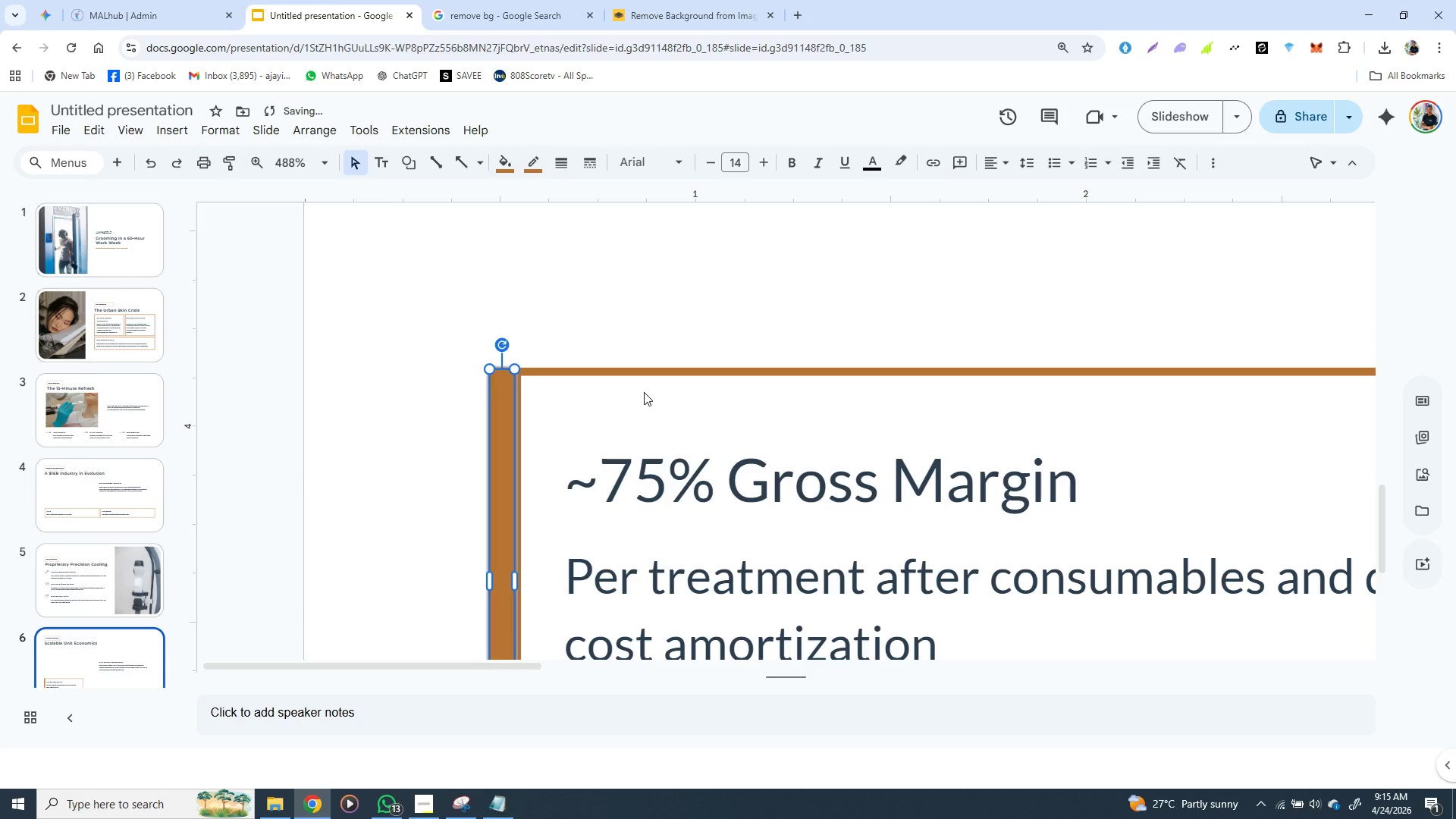 
key(ArrowRight)
 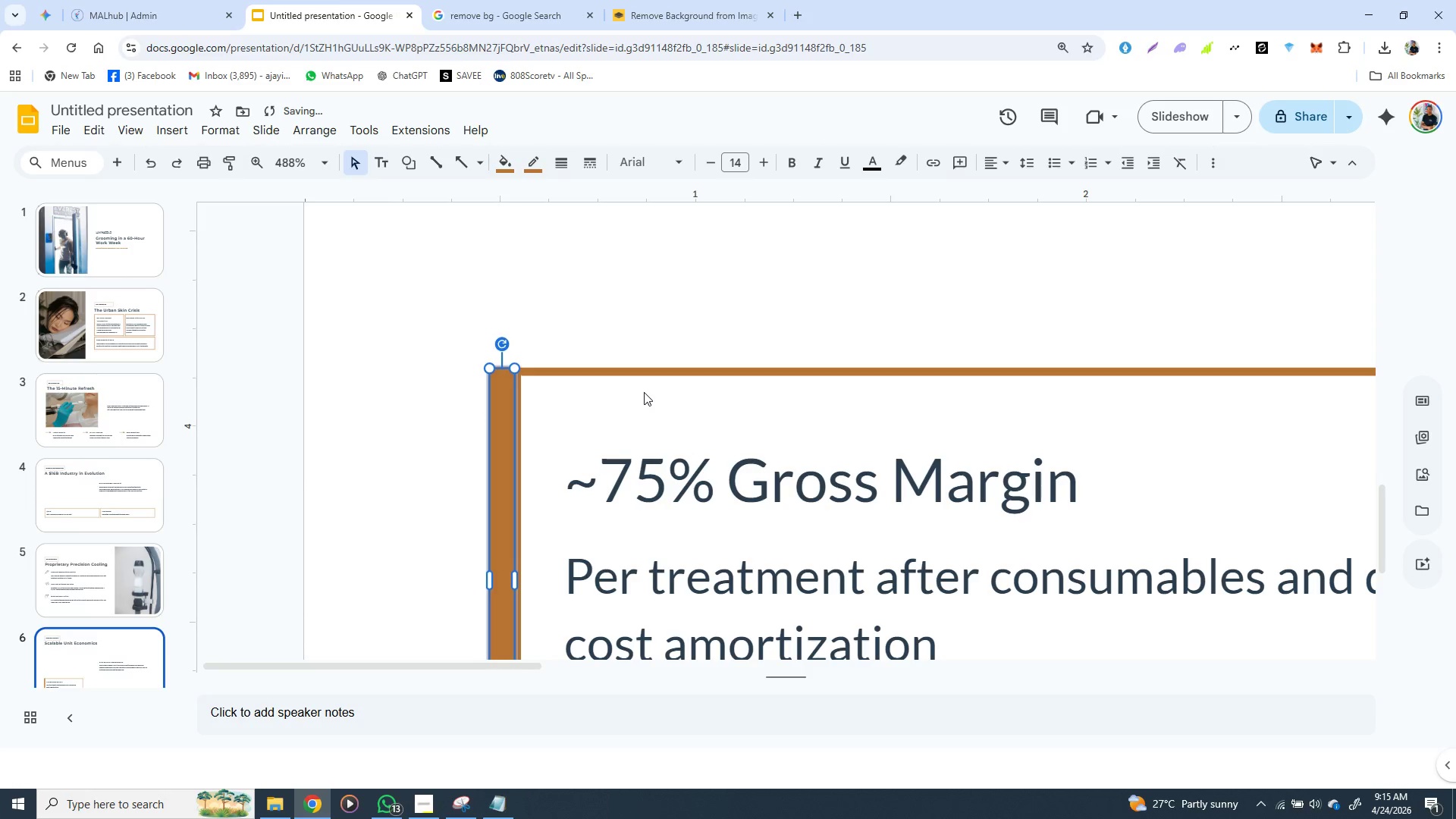 
key(ArrowUp)
 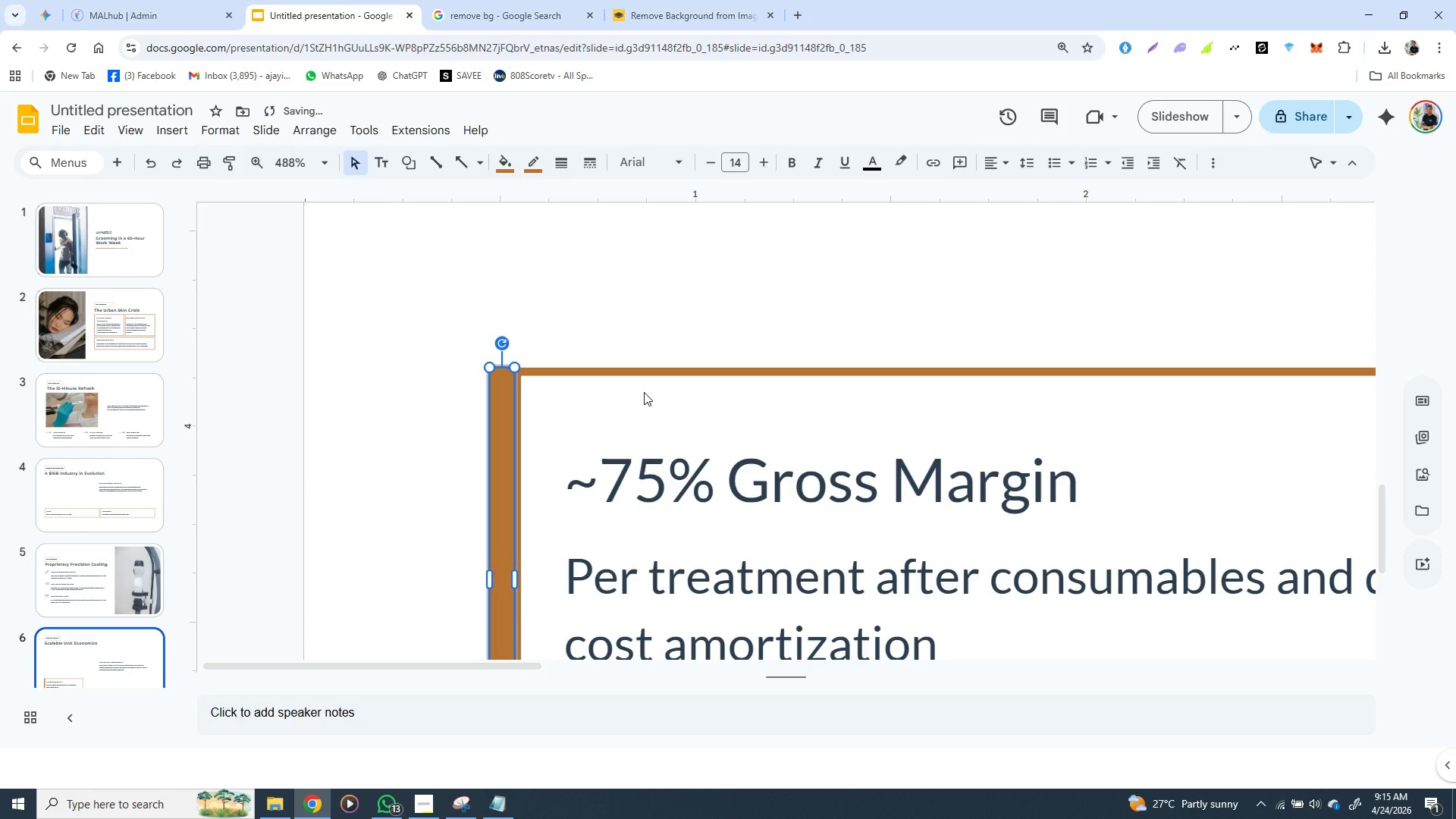 
key(ArrowUp)
 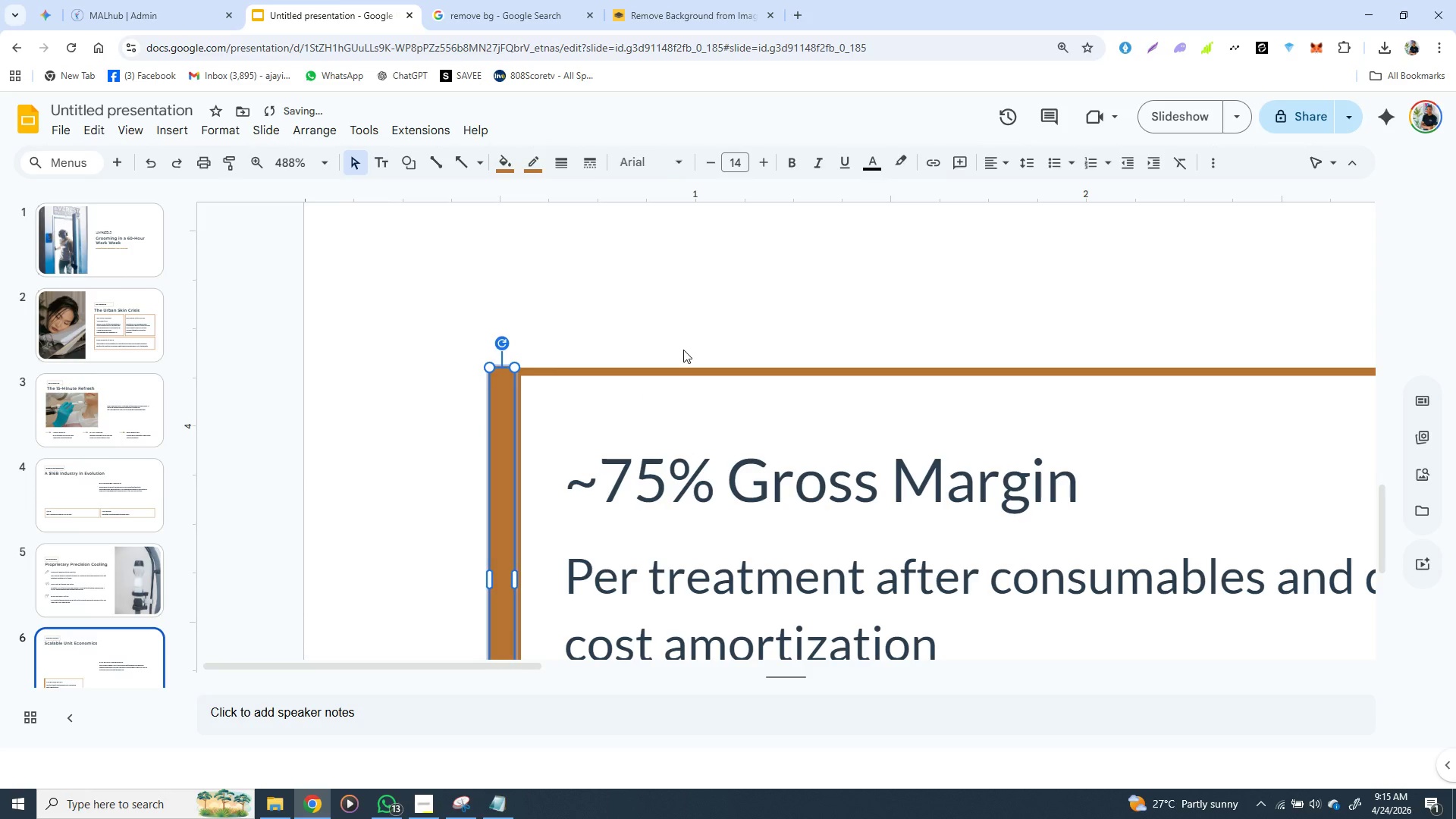 
left_click([683, 350])
 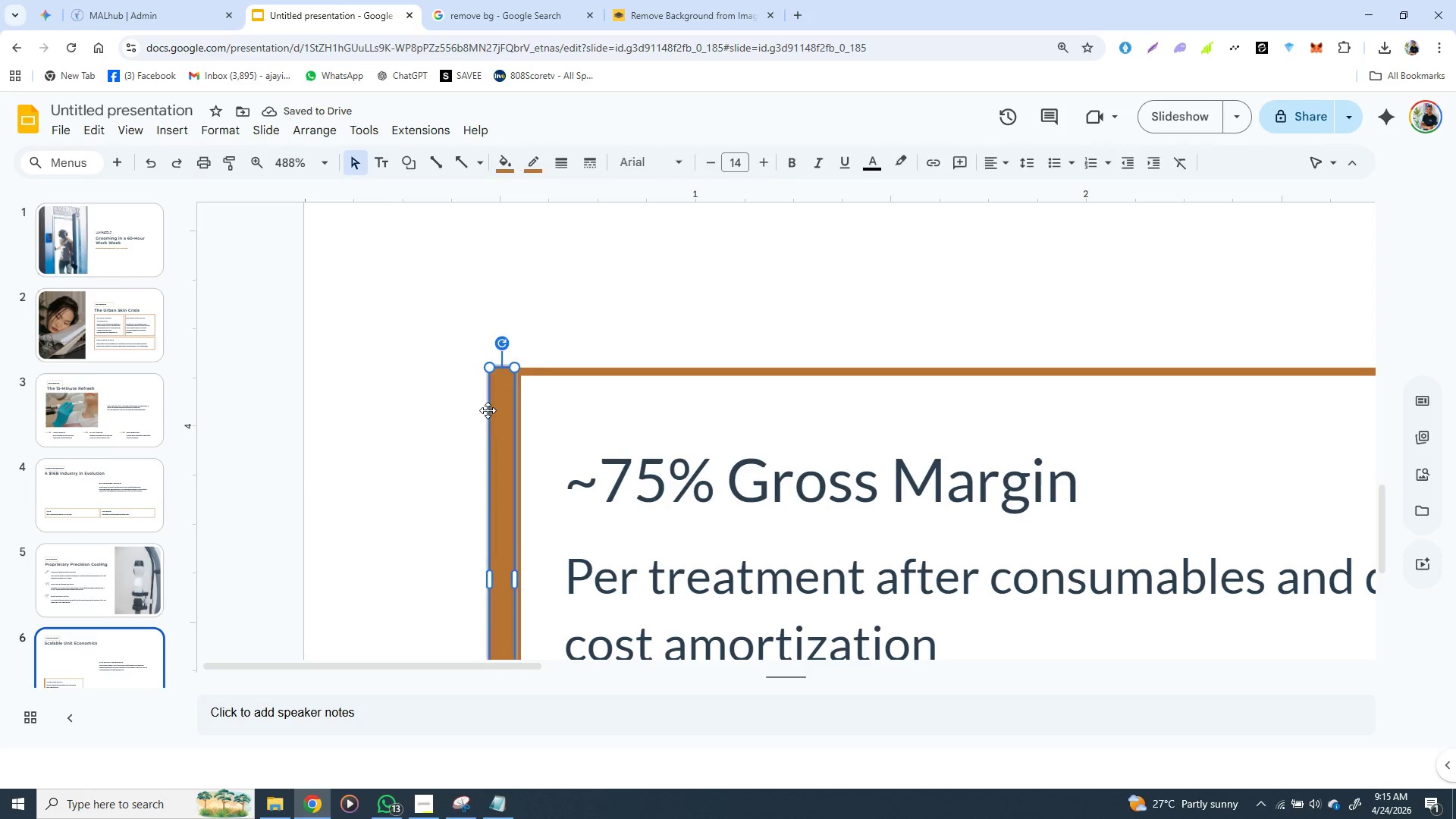 
left_click([488, 410])
 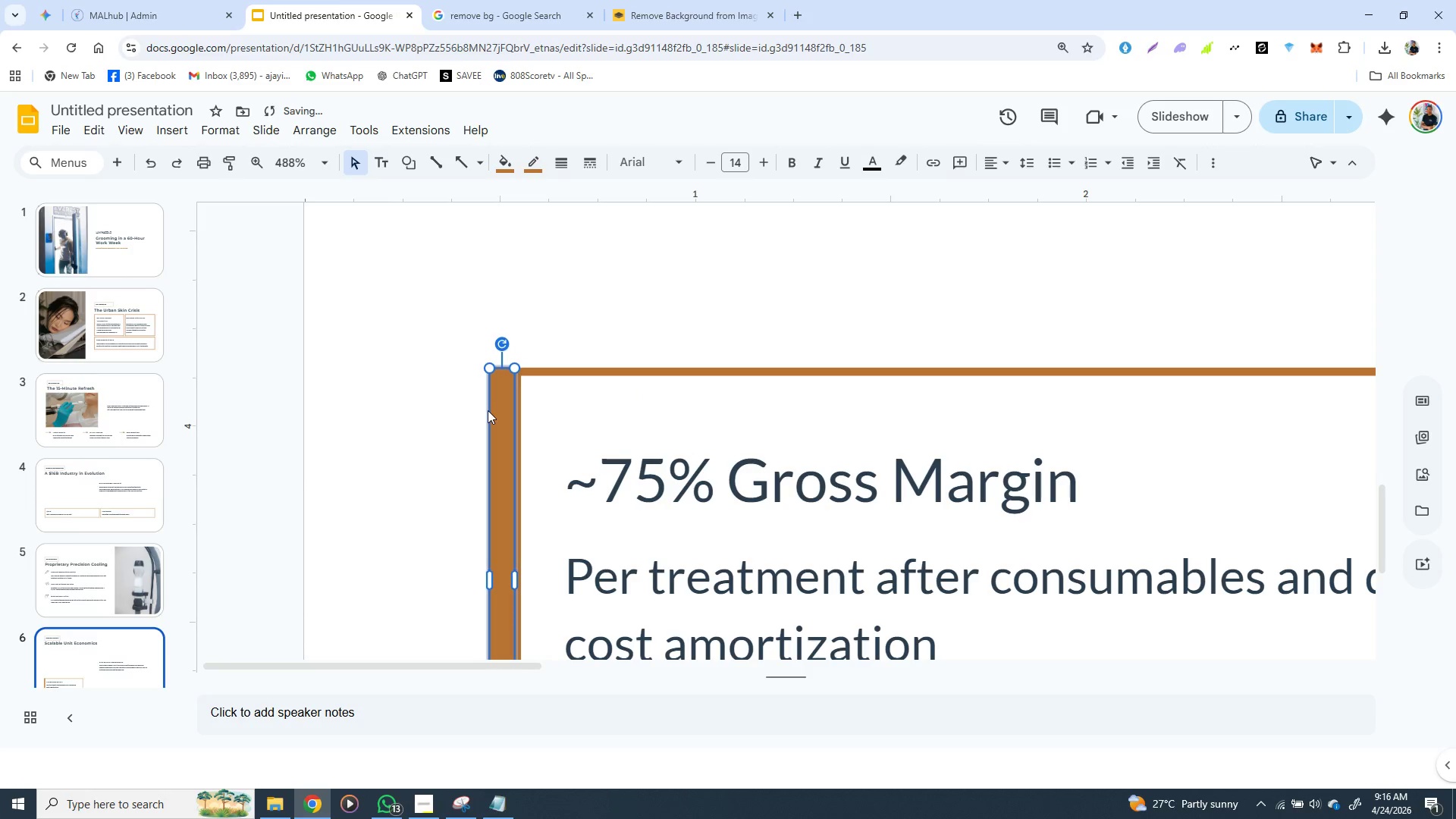 
key(ArrowDown)
 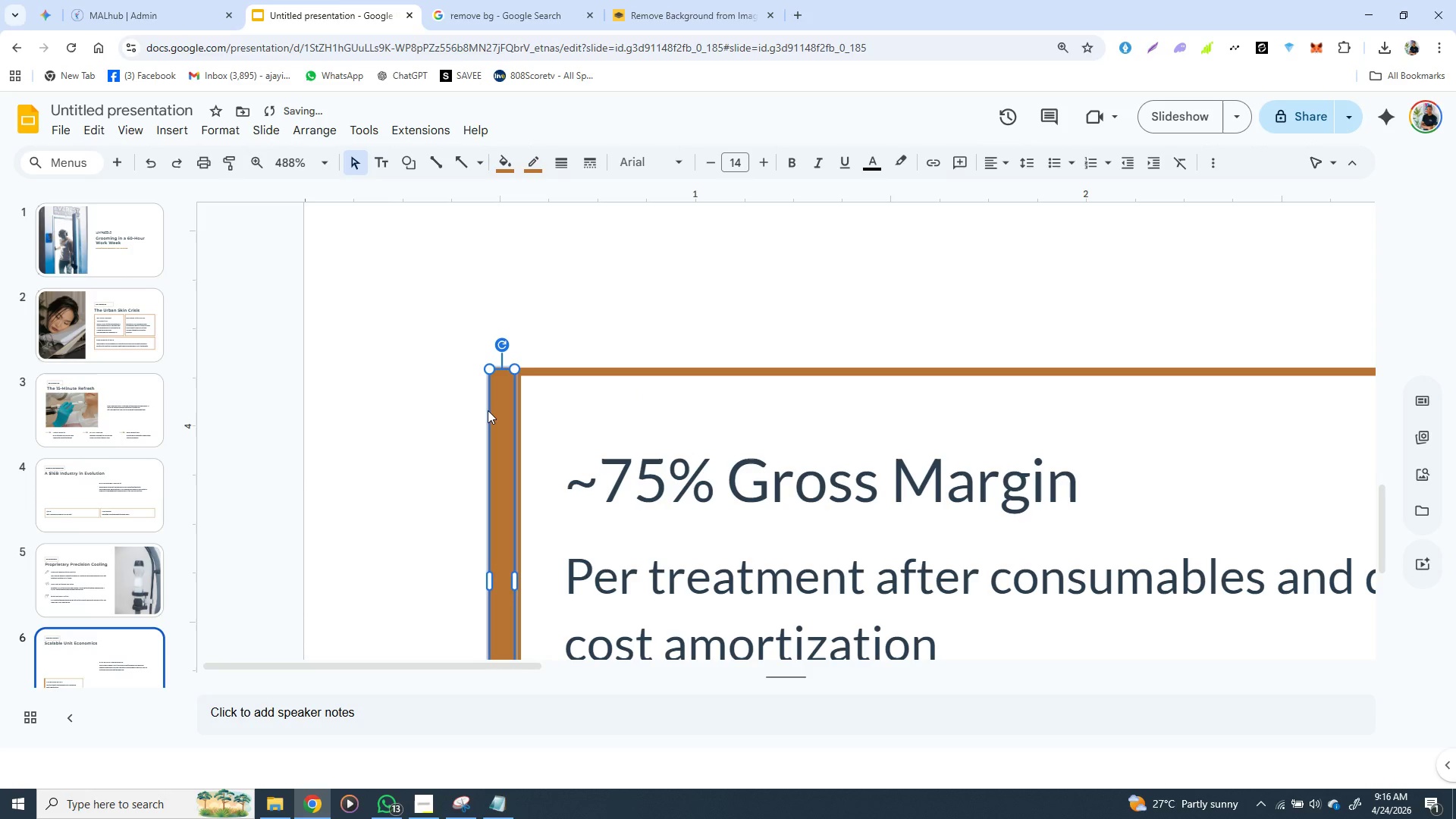 
key(ArrowDown)
 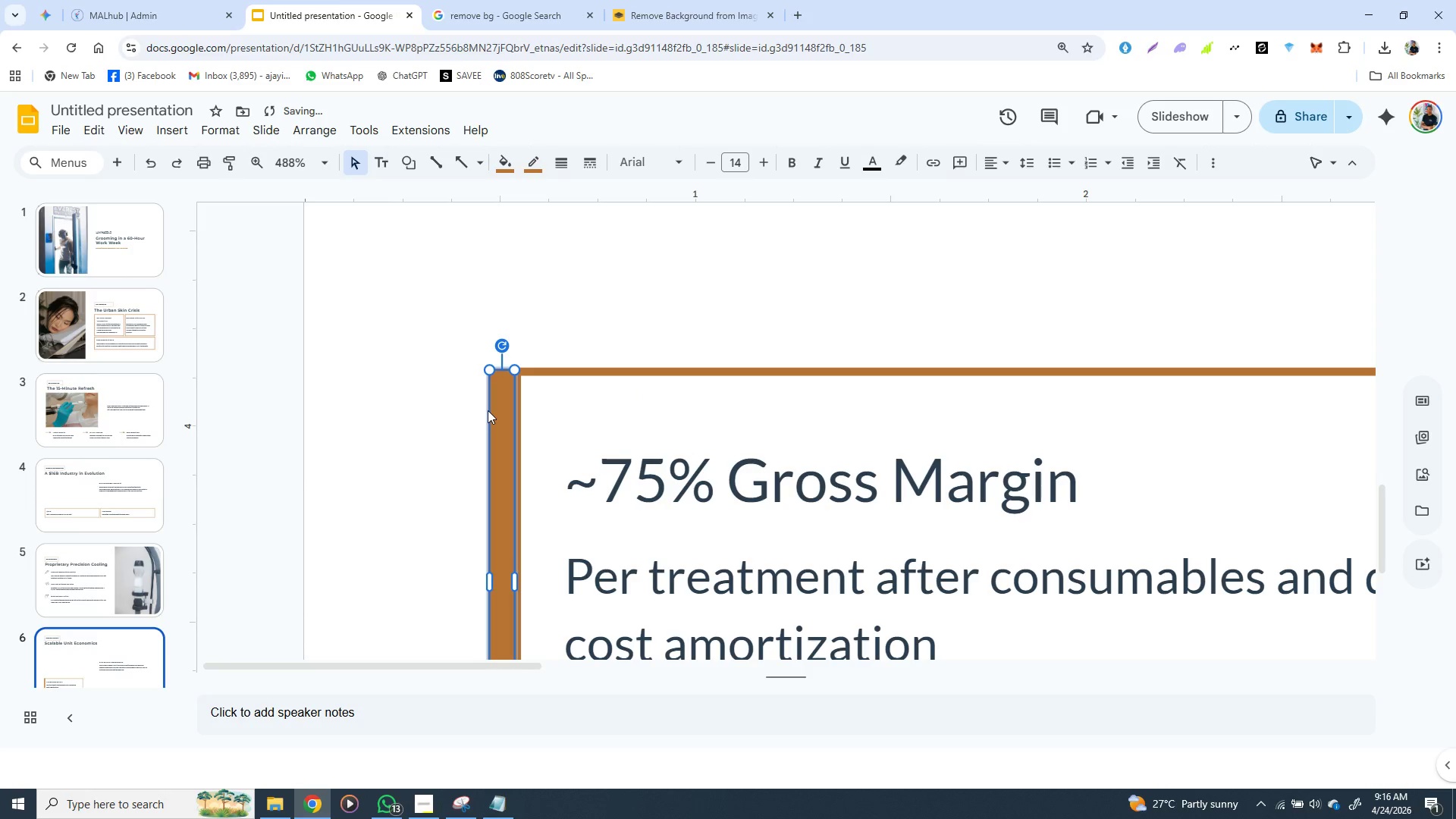 
key(ArrowDown)
 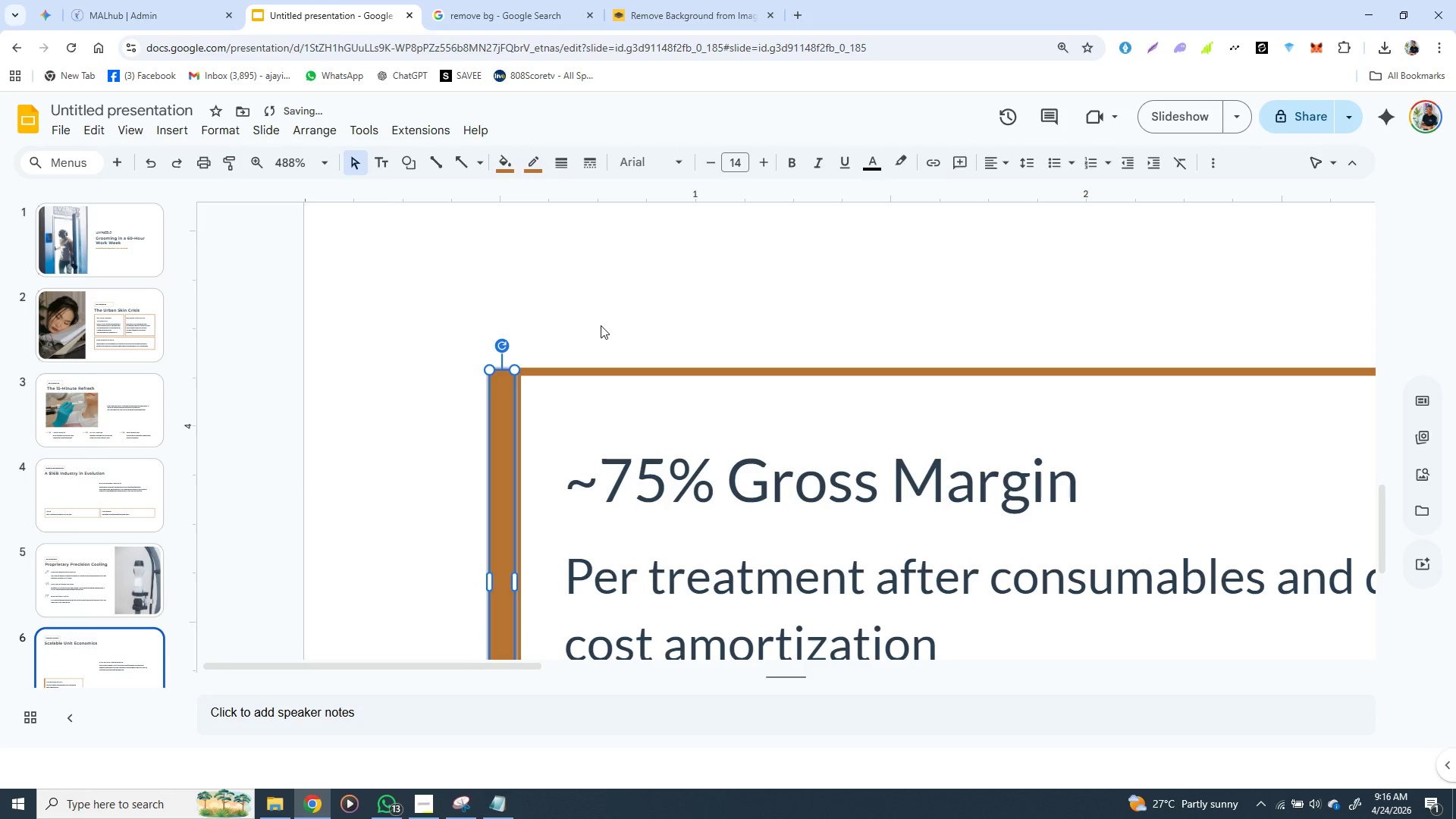 
left_click([601, 325])
 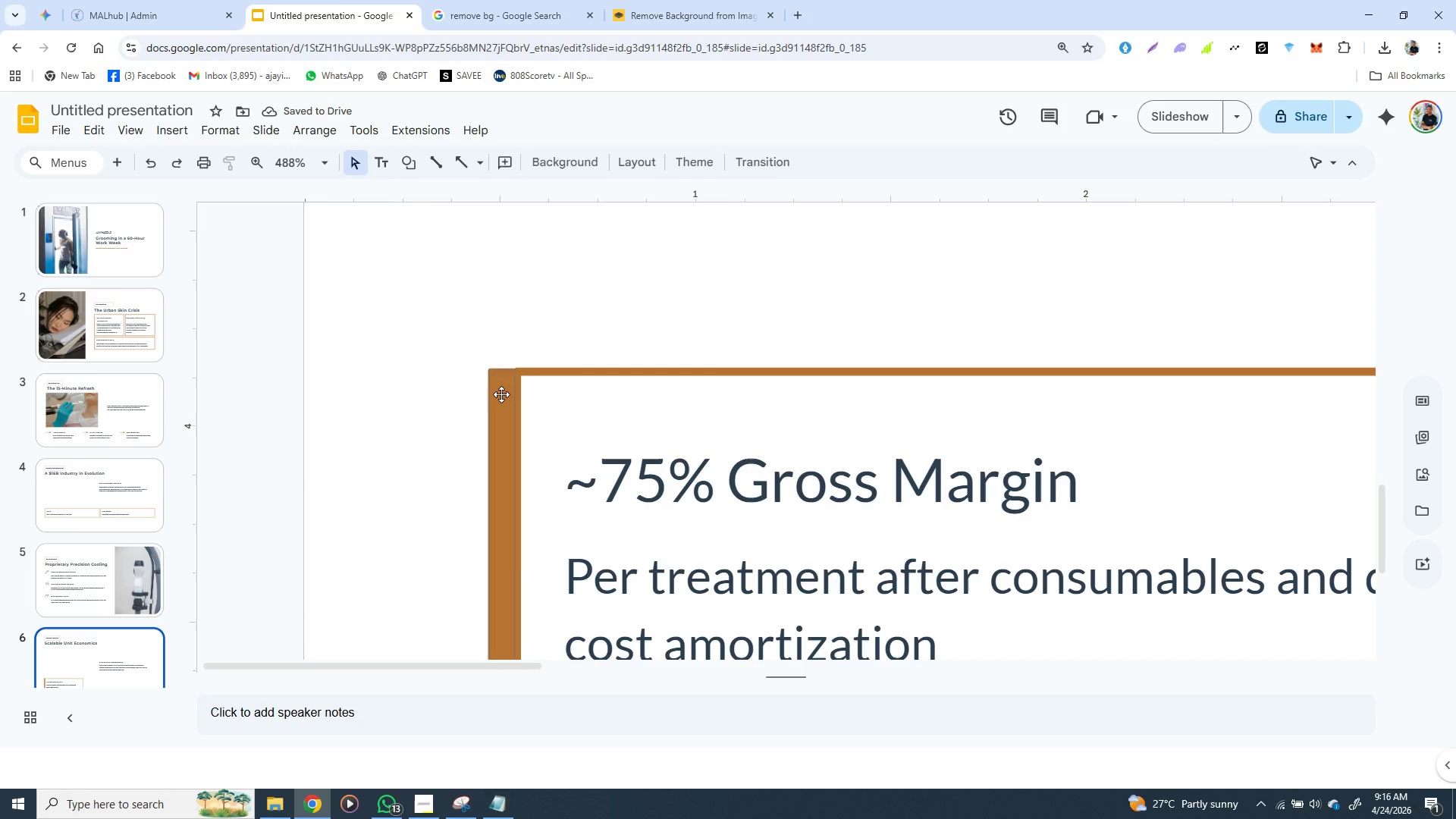 
left_click([501, 394])
 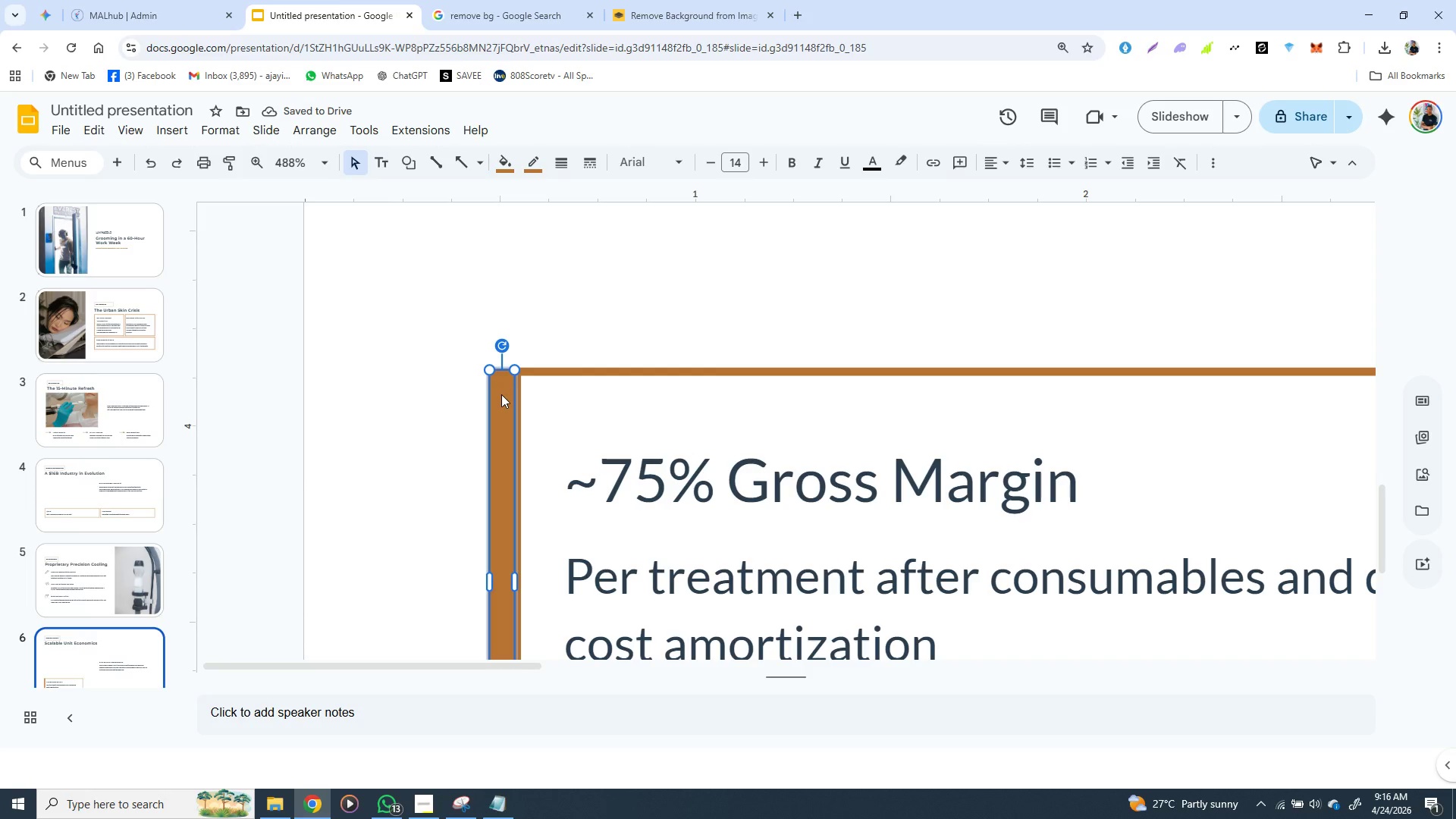 
key(ArrowUp)
 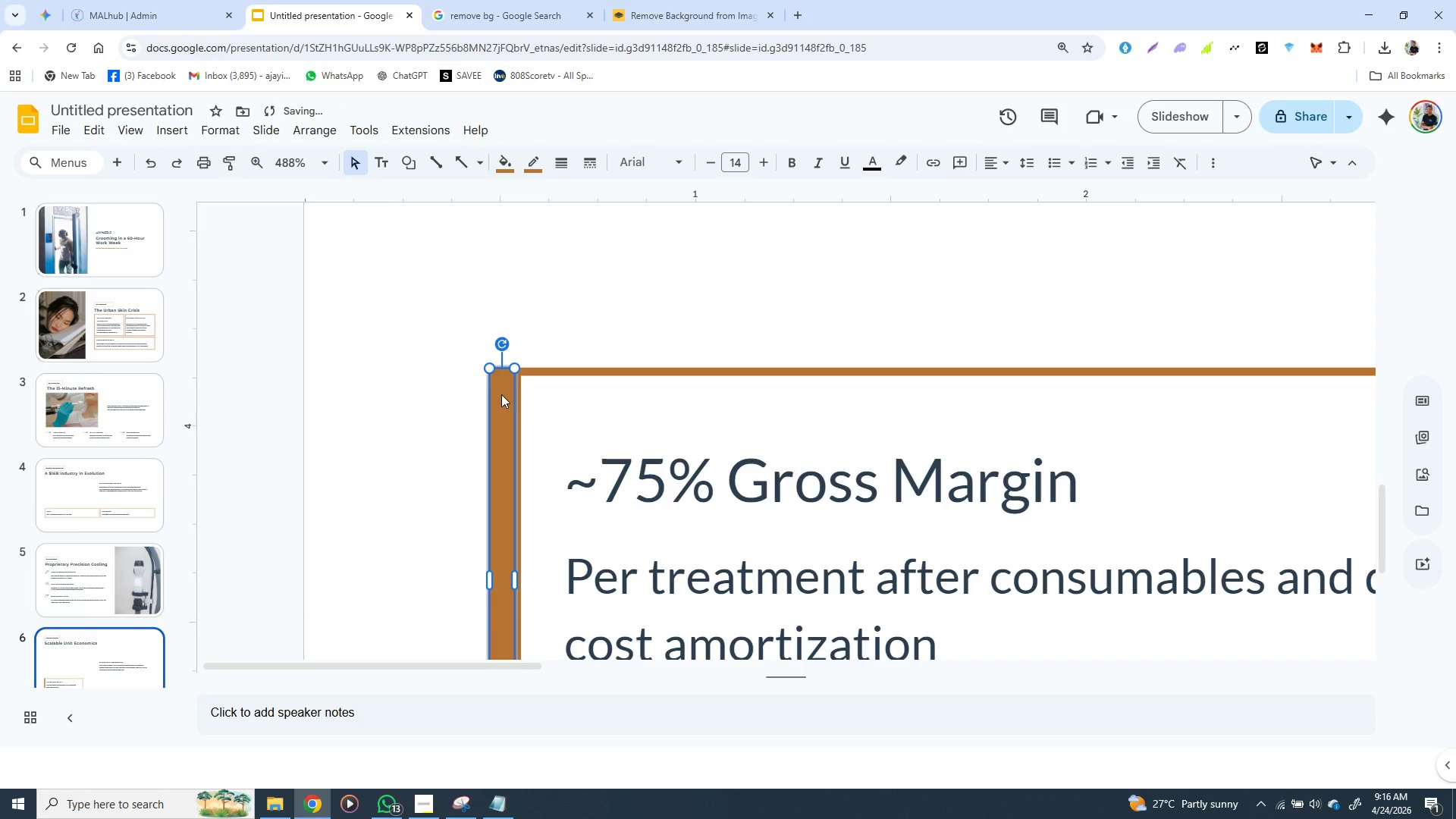 
key(ArrowUp)
 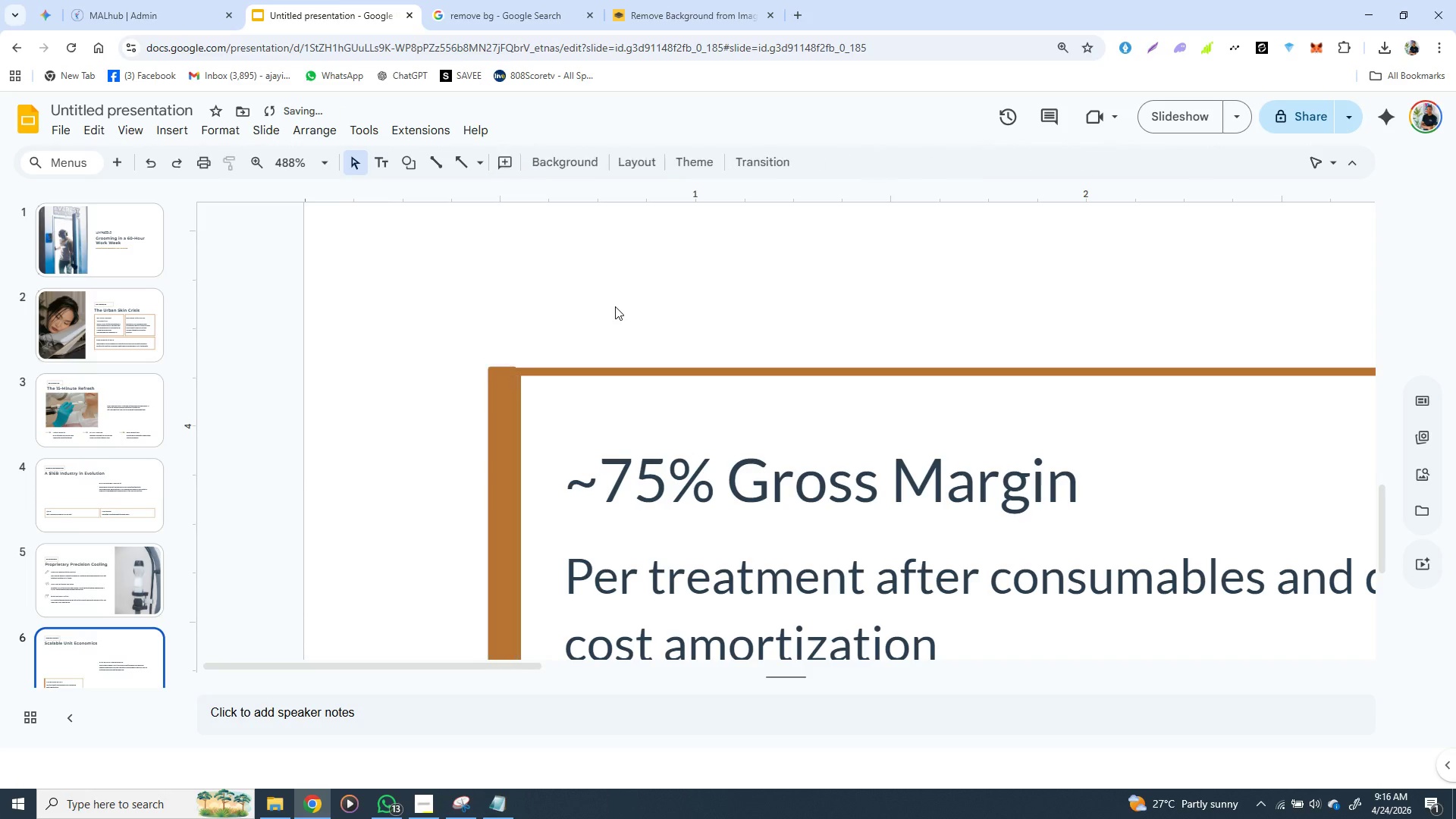 
left_click([615, 306])
 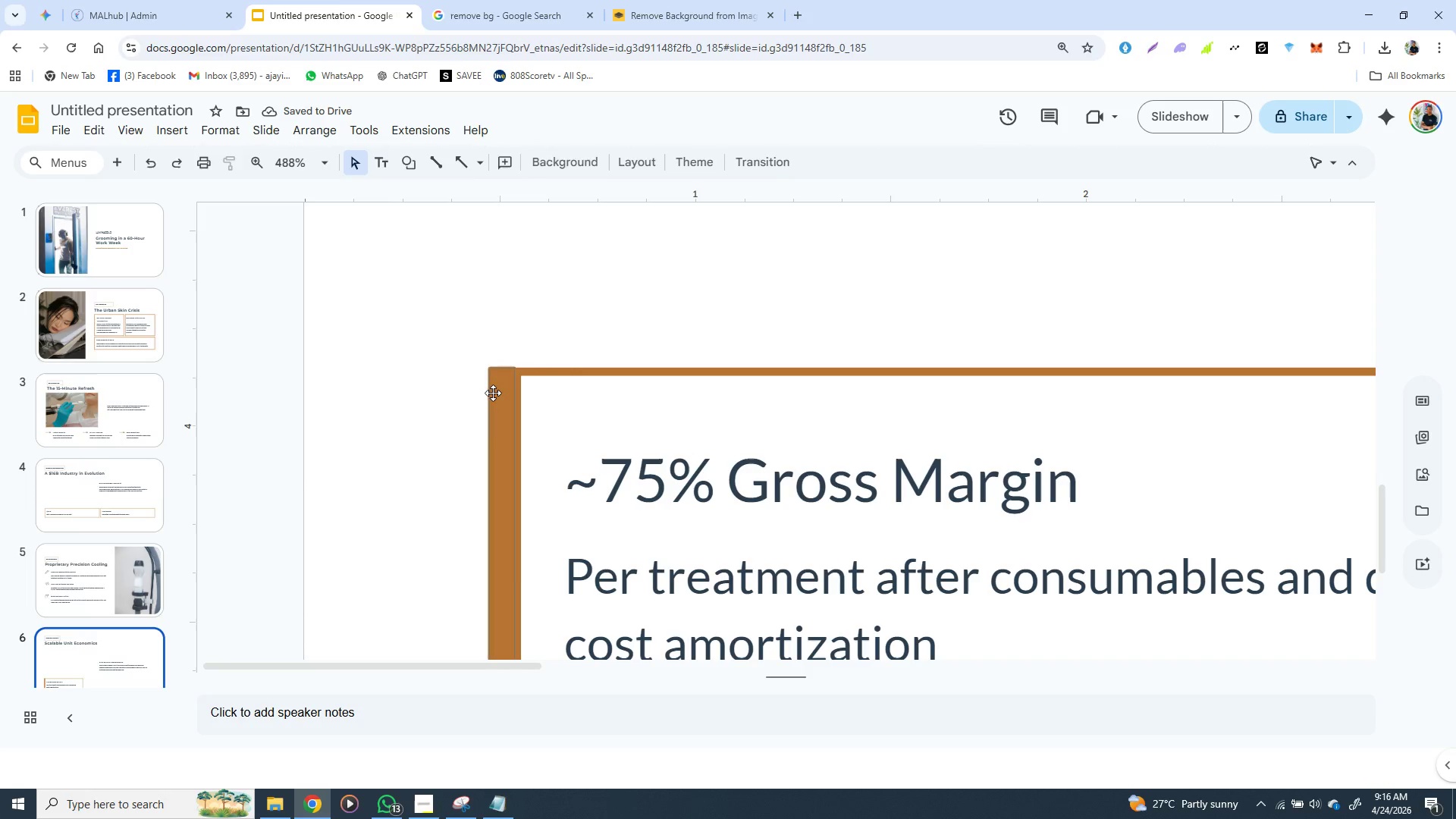 
left_click([493, 393])
 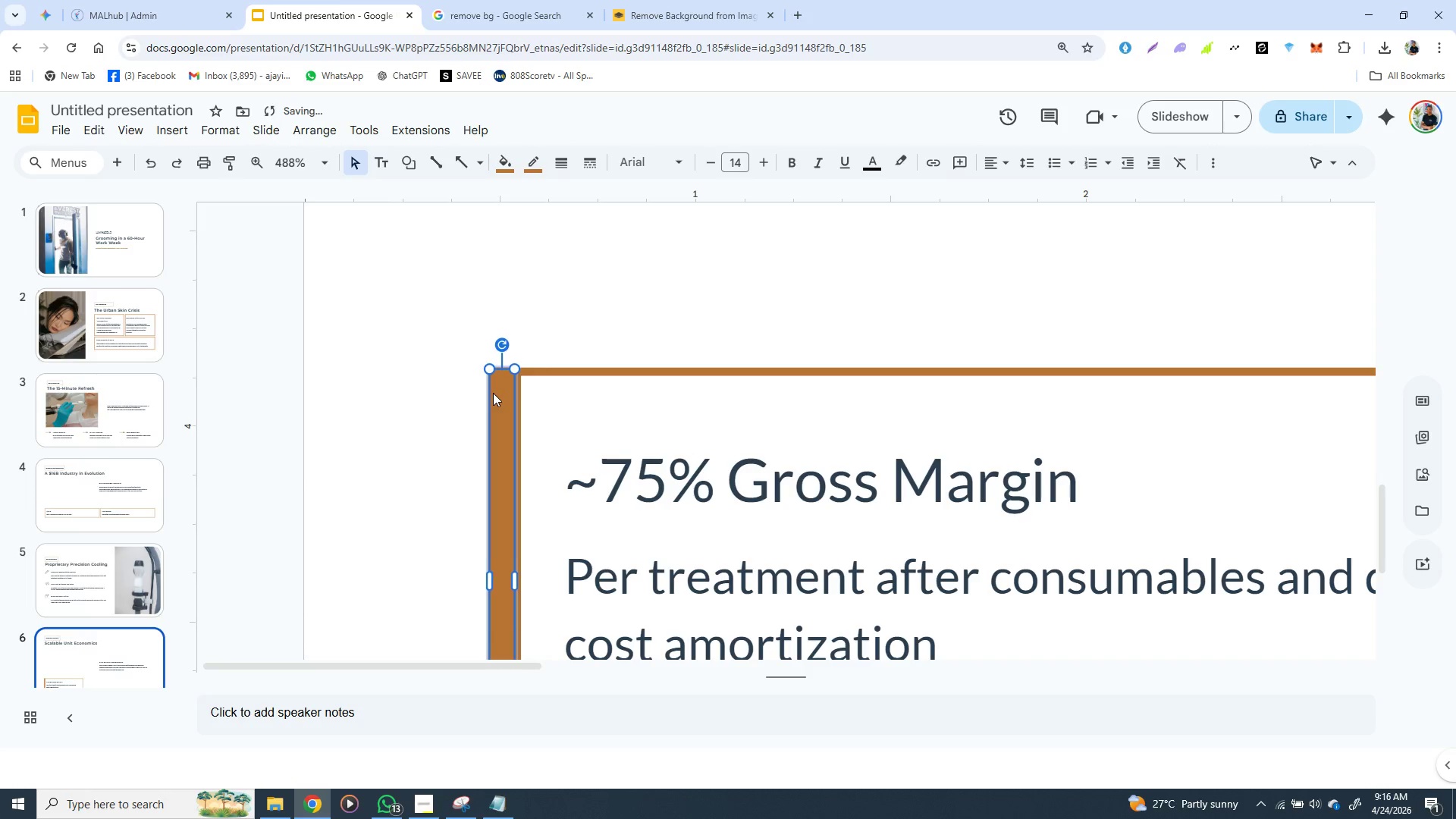 
key(ArrowDown)
 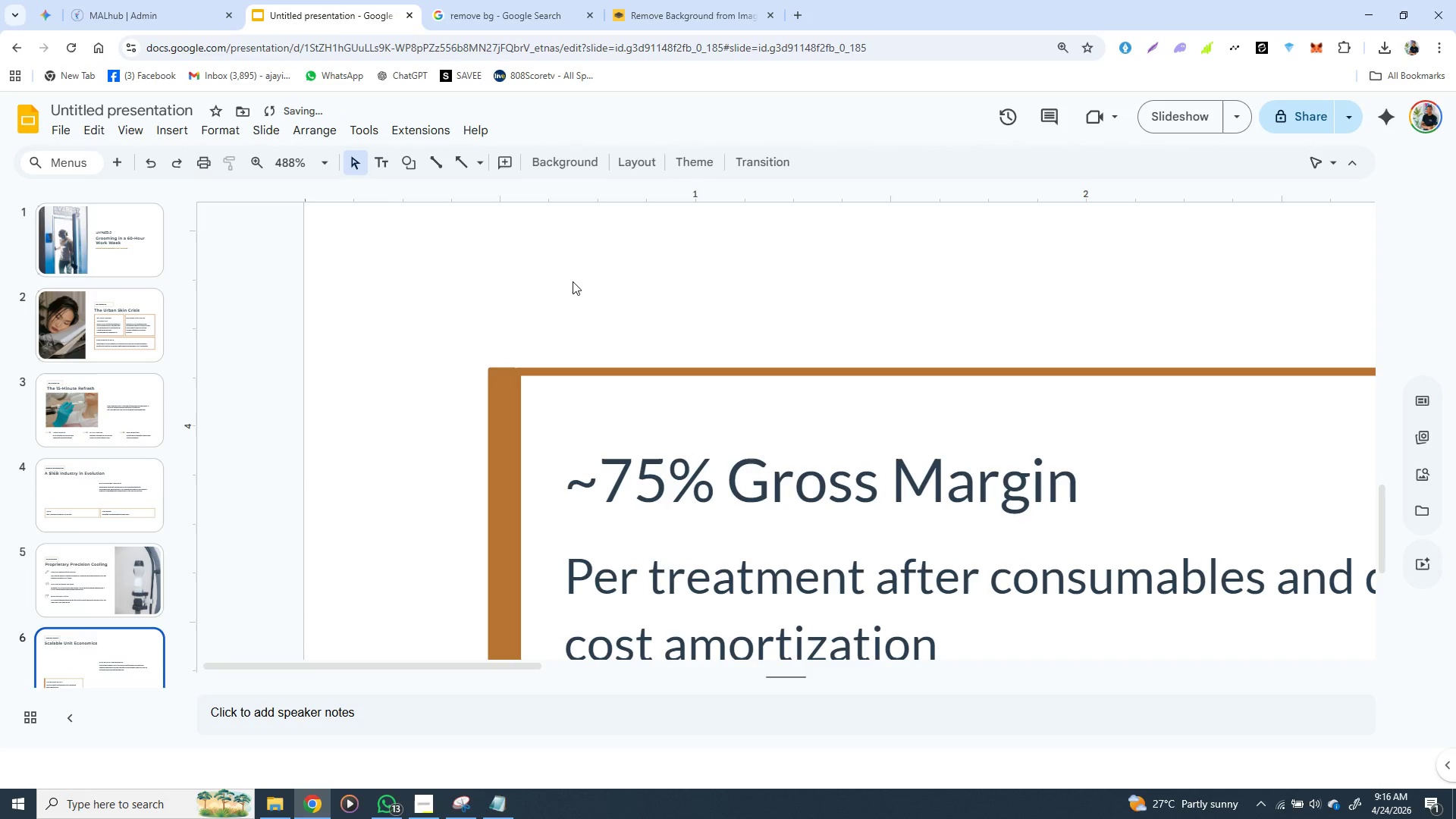 
left_click([573, 281])
 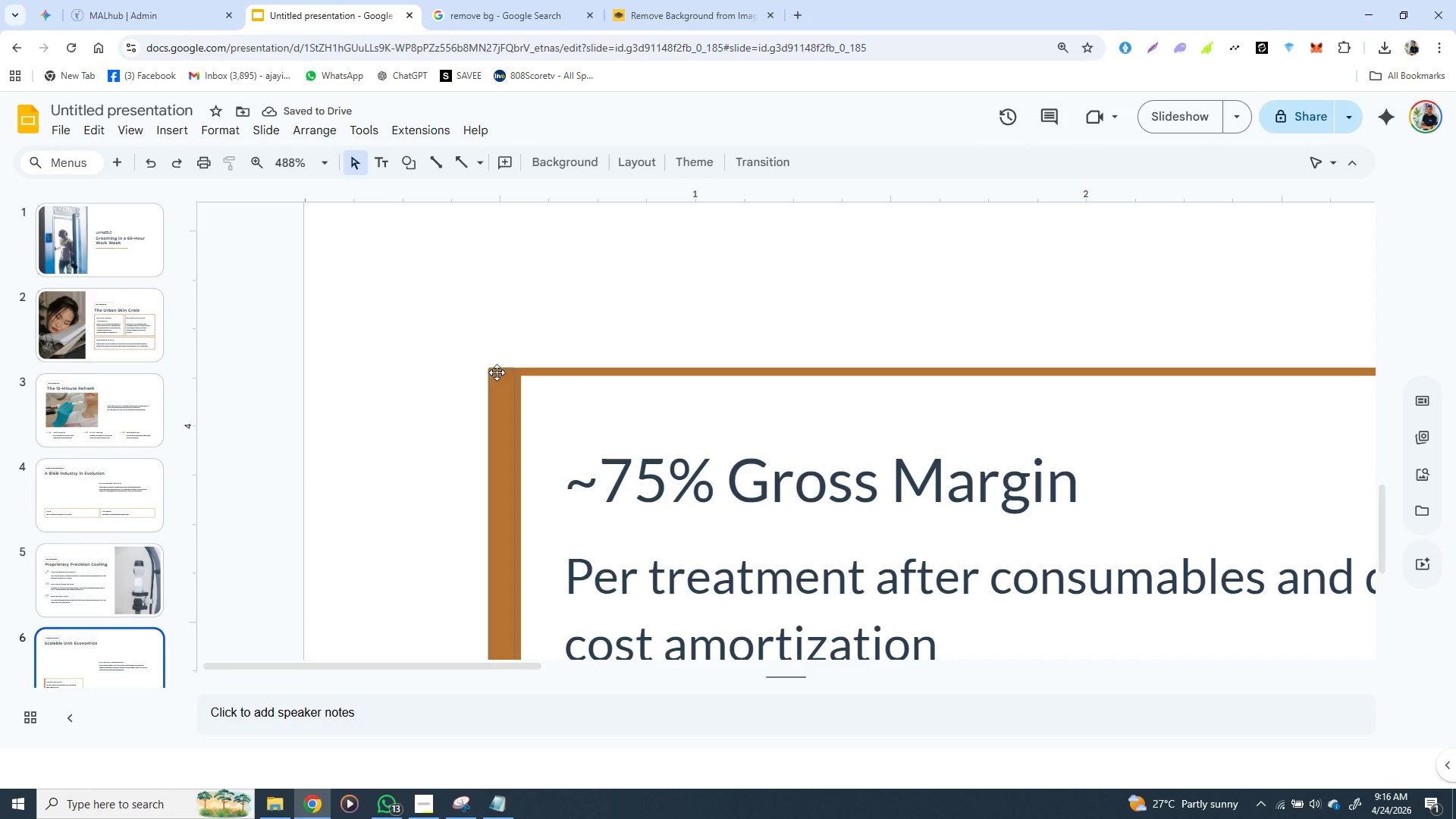 
left_click([497, 372])
 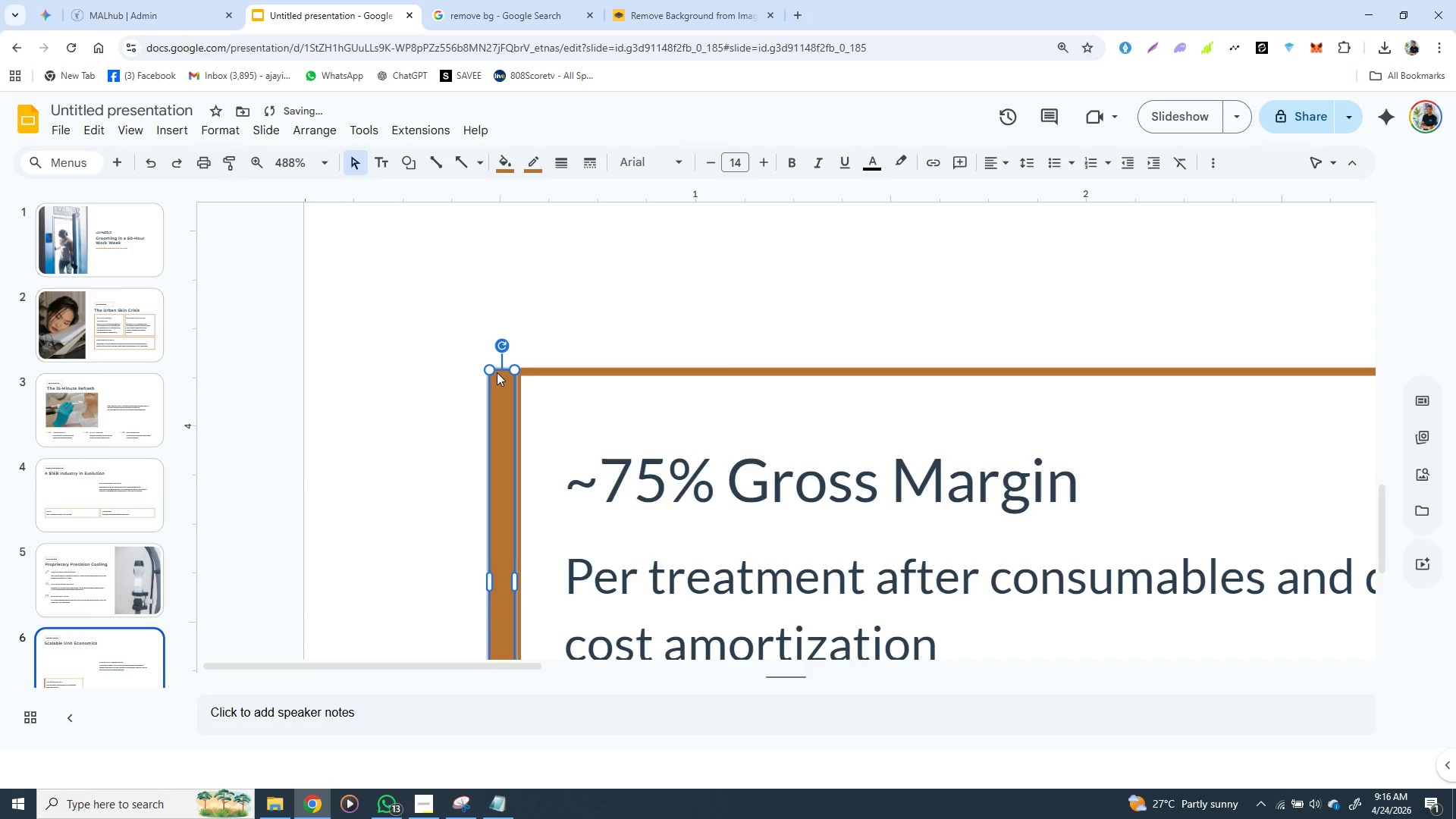 
key(ArrowDown)
 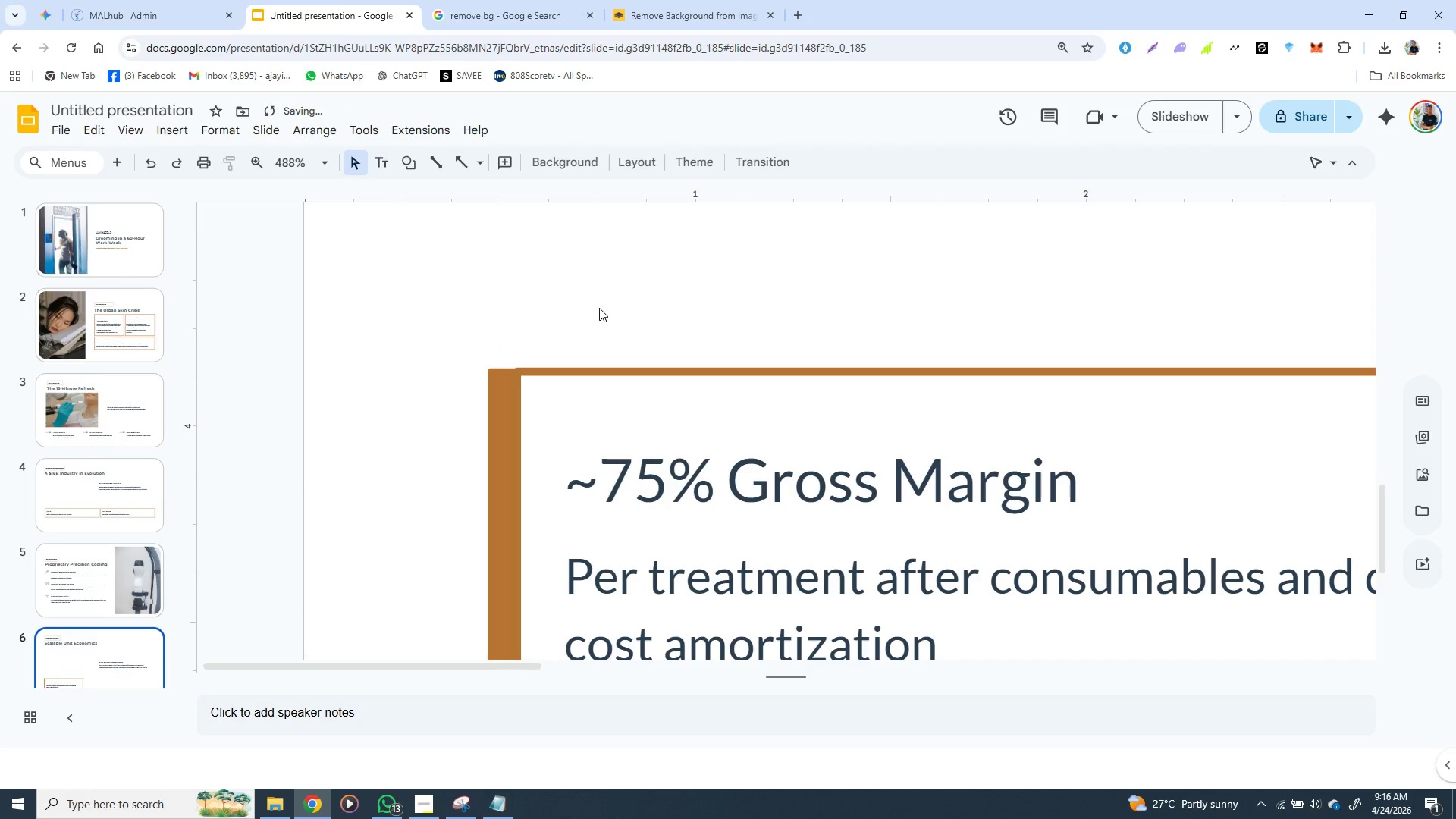 
left_click([599, 308])
 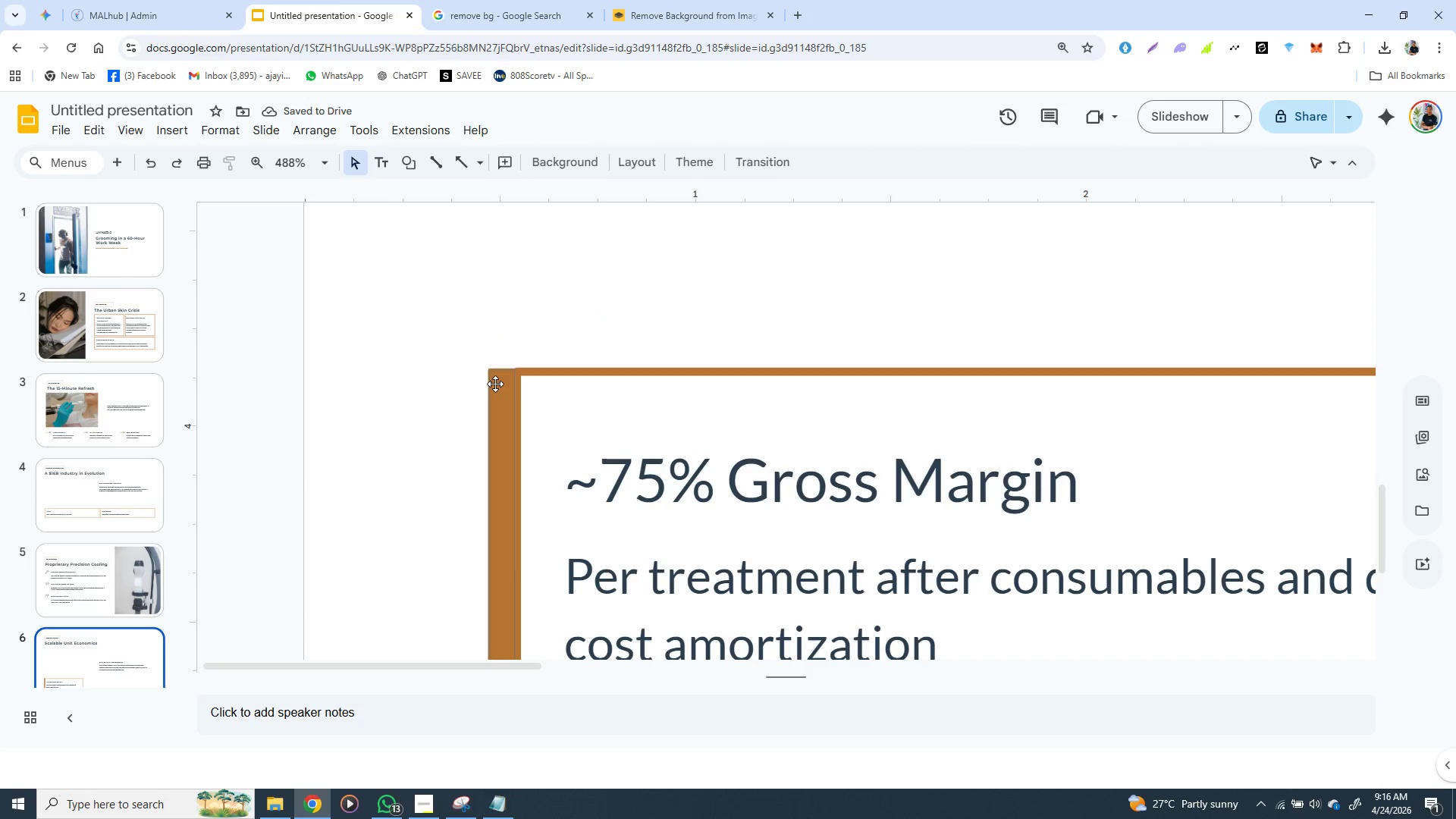 
left_click([495, 384])
 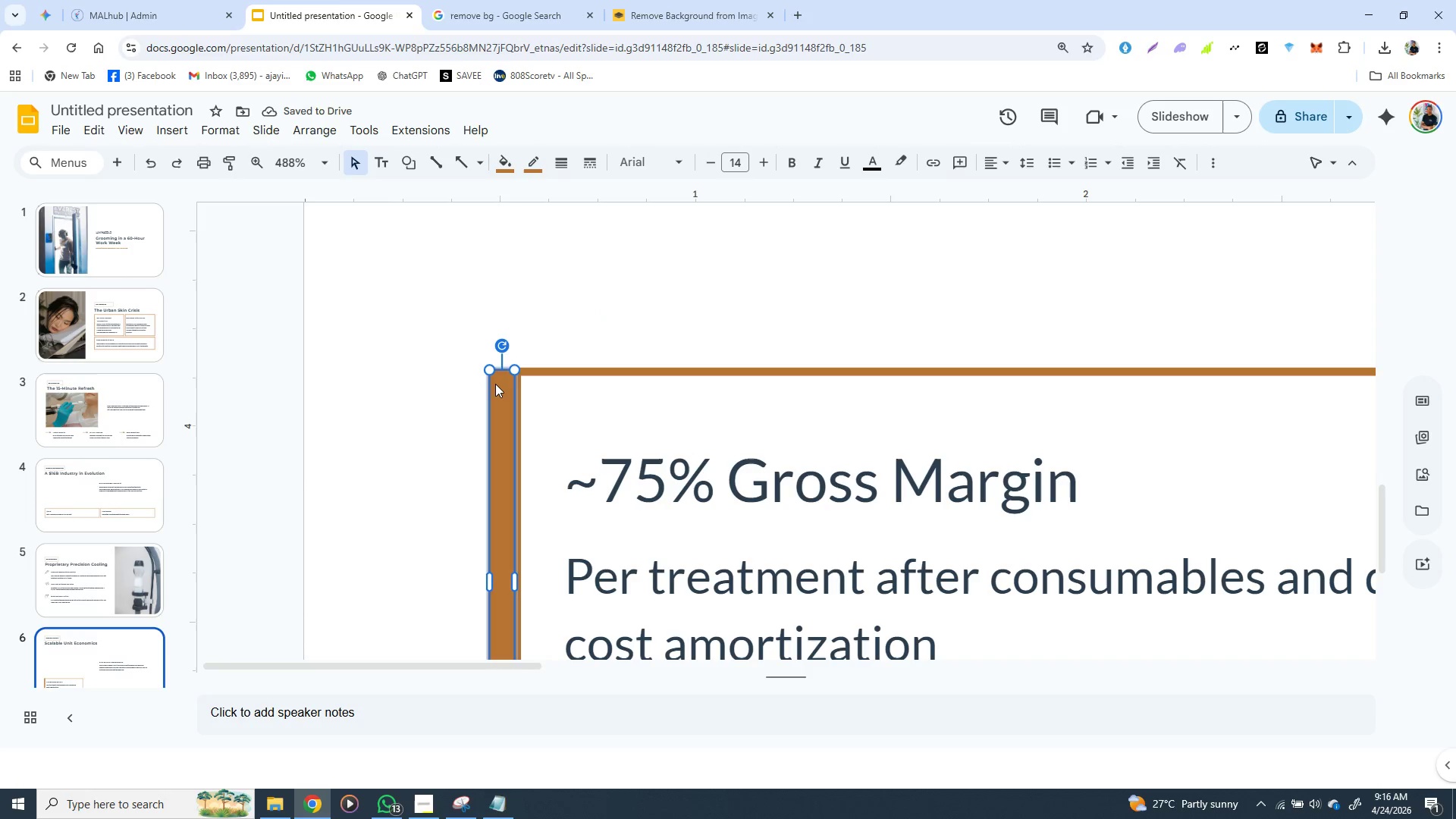 
key(ArrowUp)
 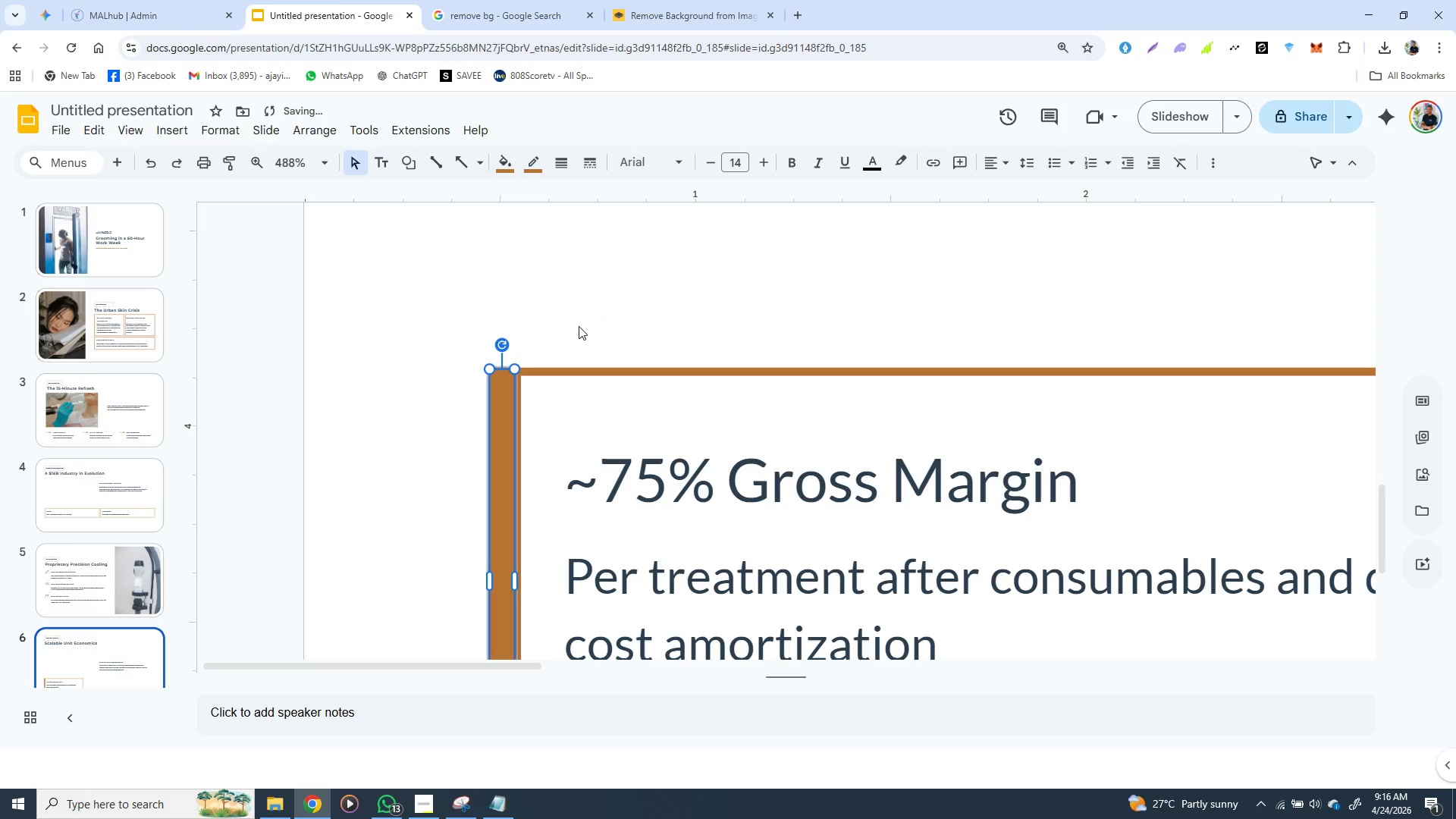 
left_click([580, 326])
 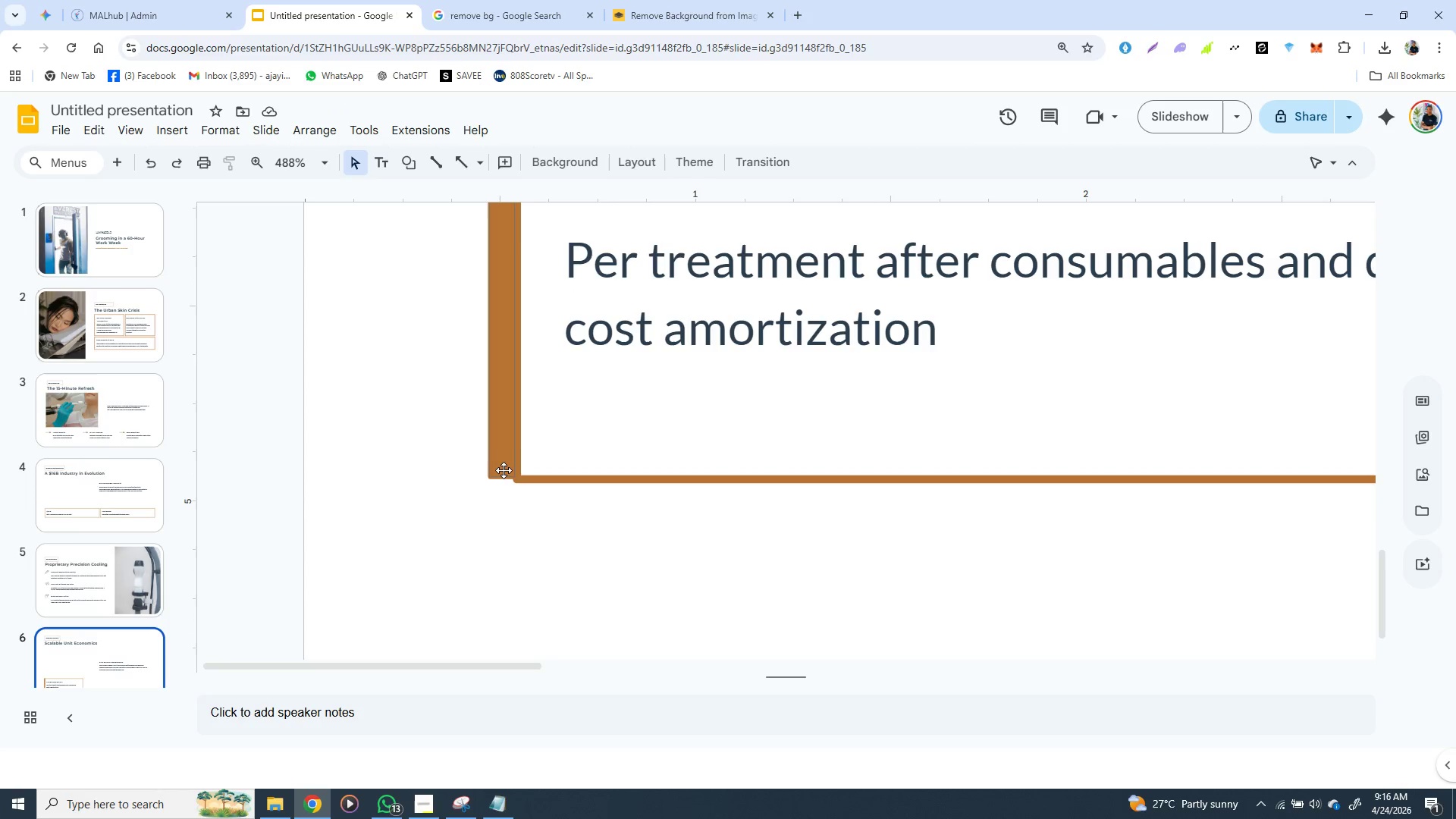 
left_click([504, 475])
 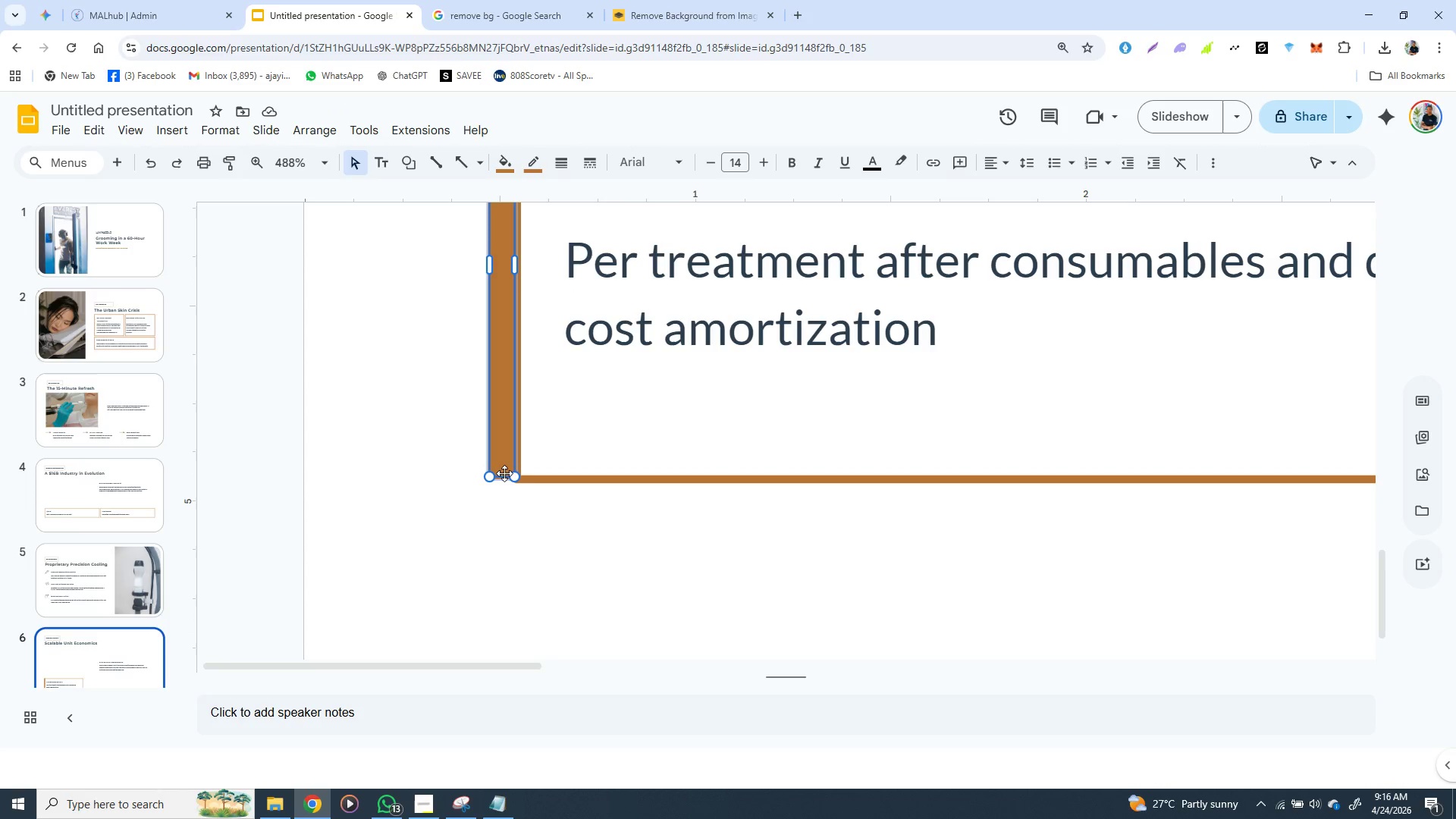 
wait(6.53)
 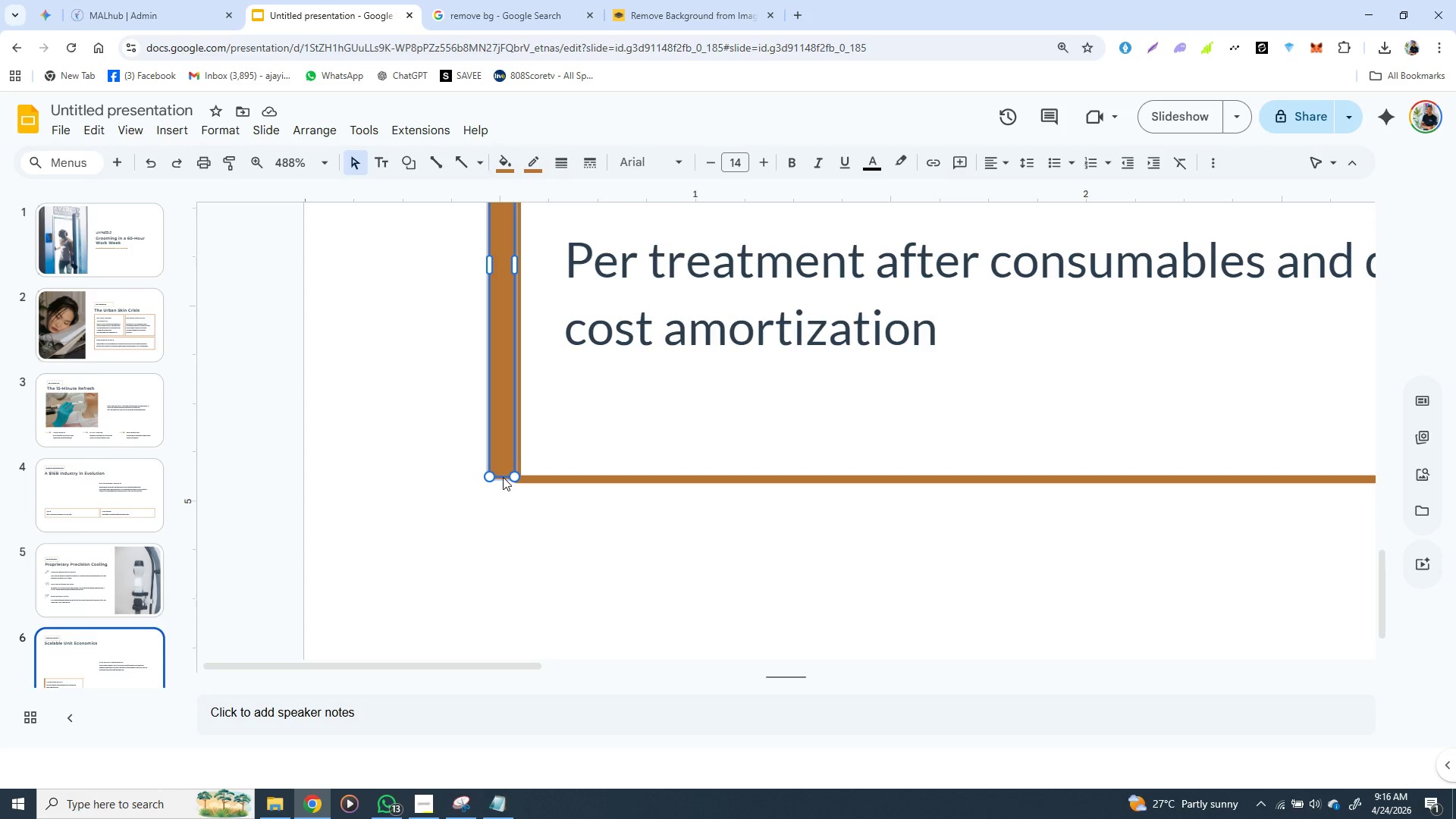 
hold_key(key=ShiftLeft, duration=1.53)
left_click_drag(start_coordinate=[504, 476], to_coordinate=[502, 482])
 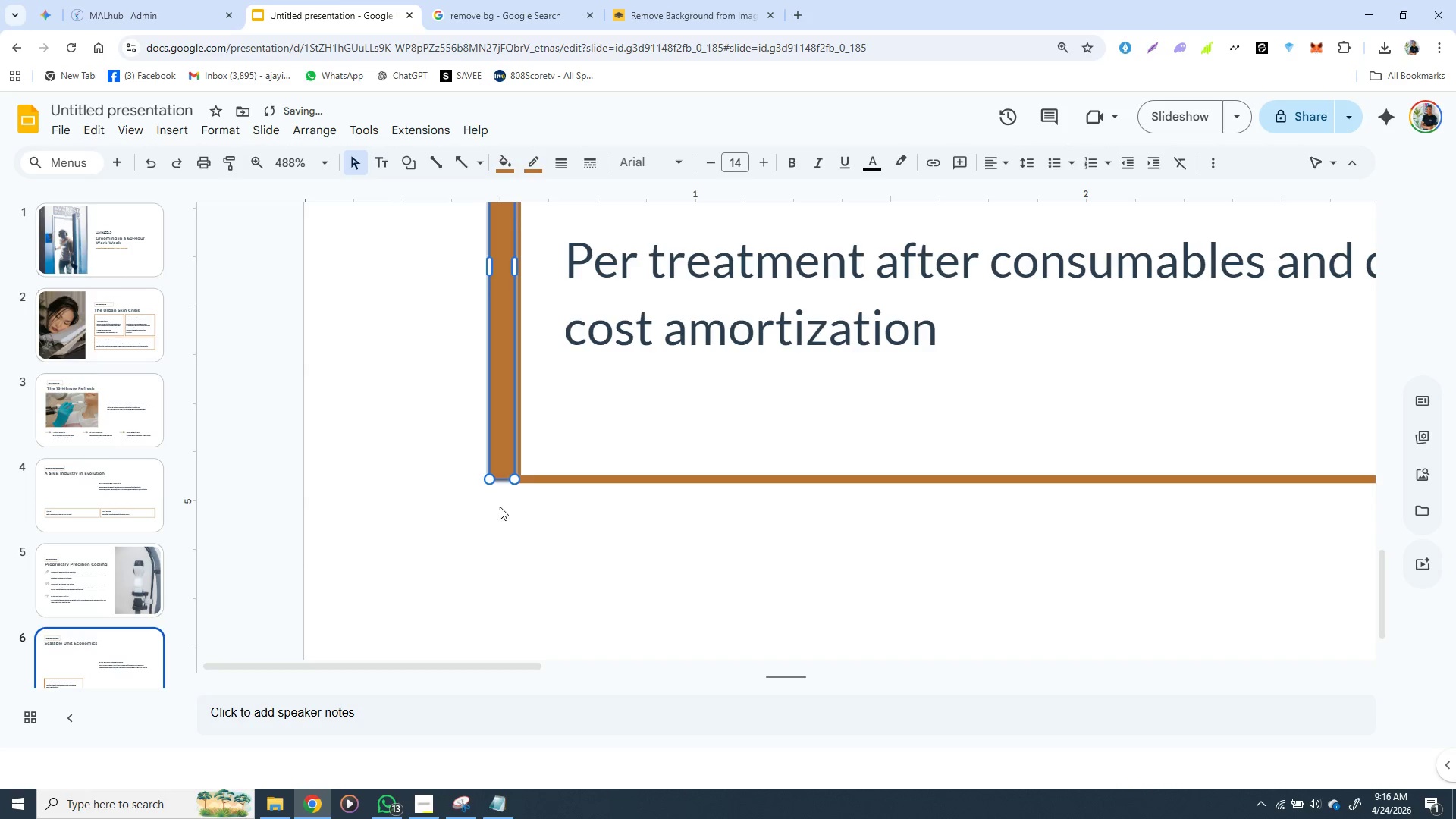 
hold_key(key=ShiftLeft, duration=1.5)
 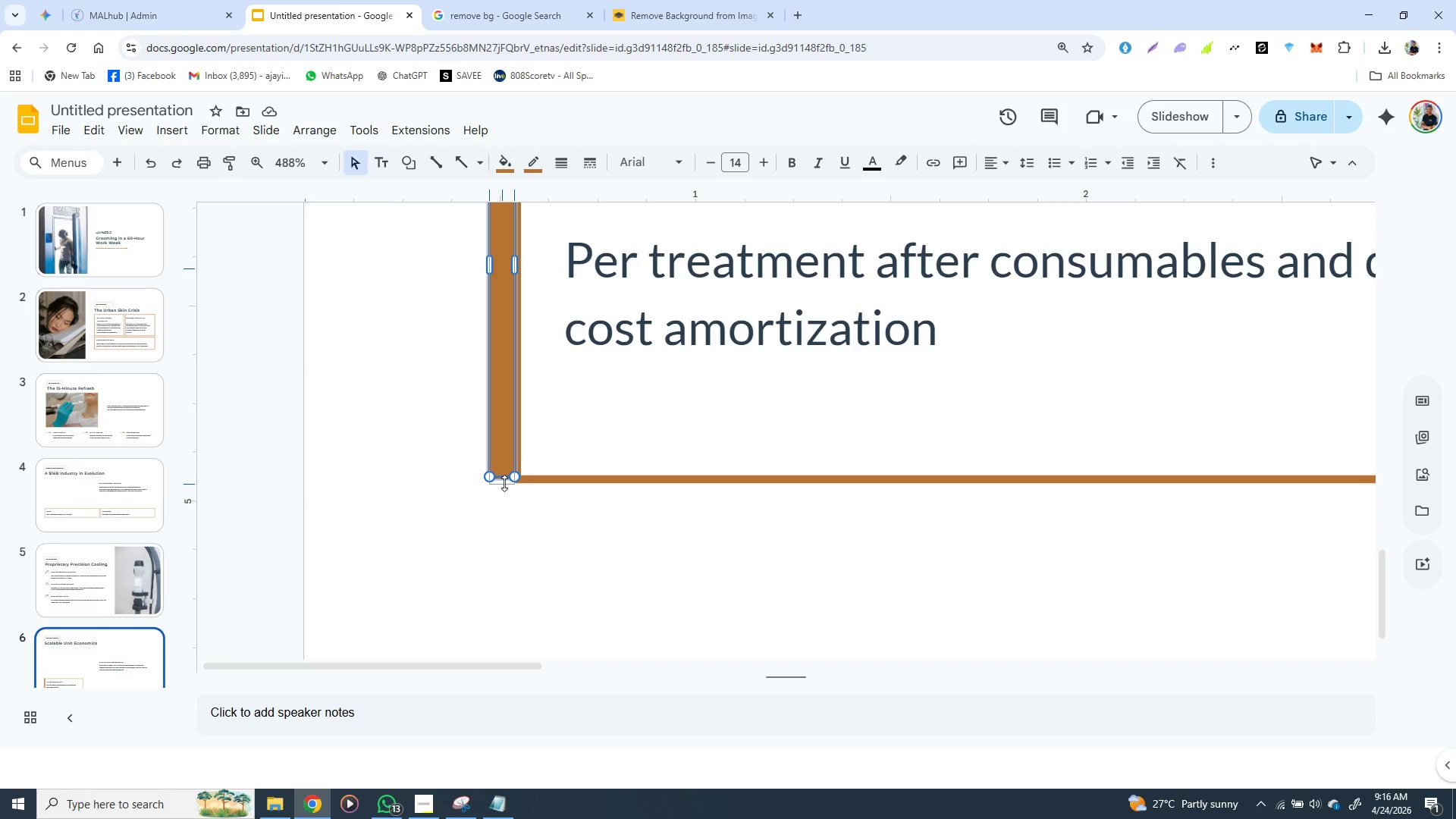 
hold_key(key=ShiftLeft, duration=1.5)
 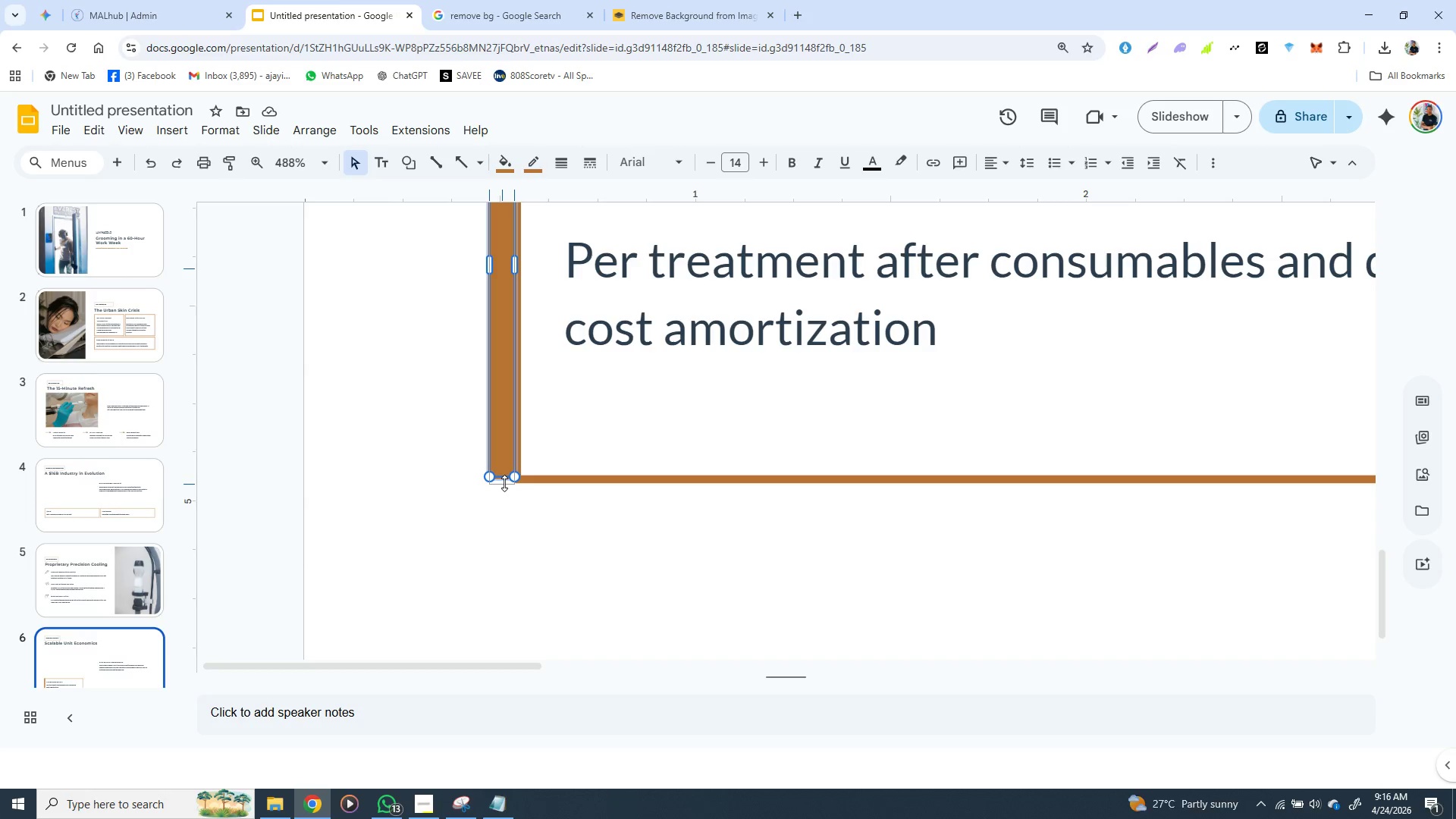 
hold_key(key=ShiftLeft, duration=1.52)
 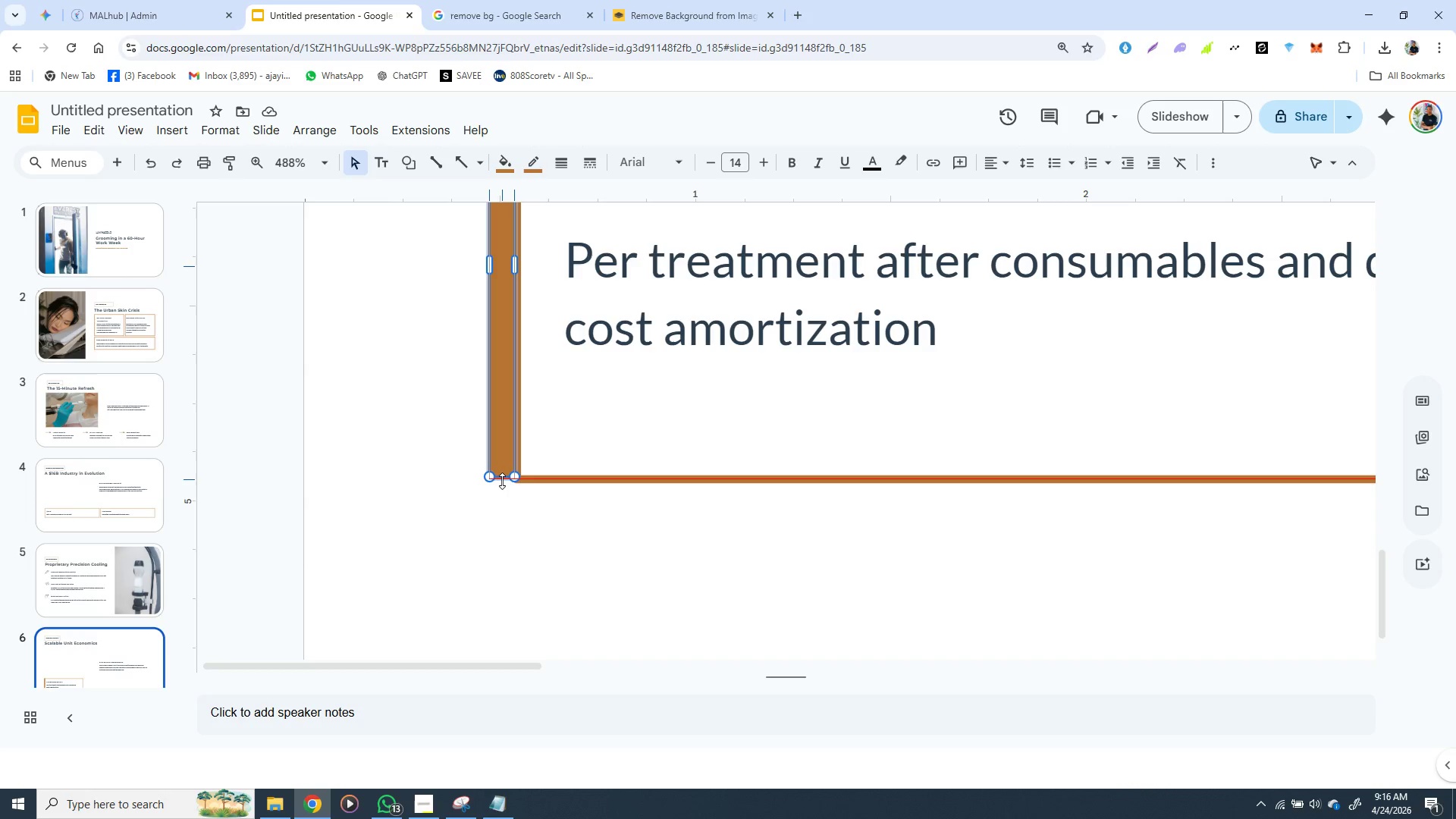 
hold_key(key=ShiftLeft, duration=1.5)
 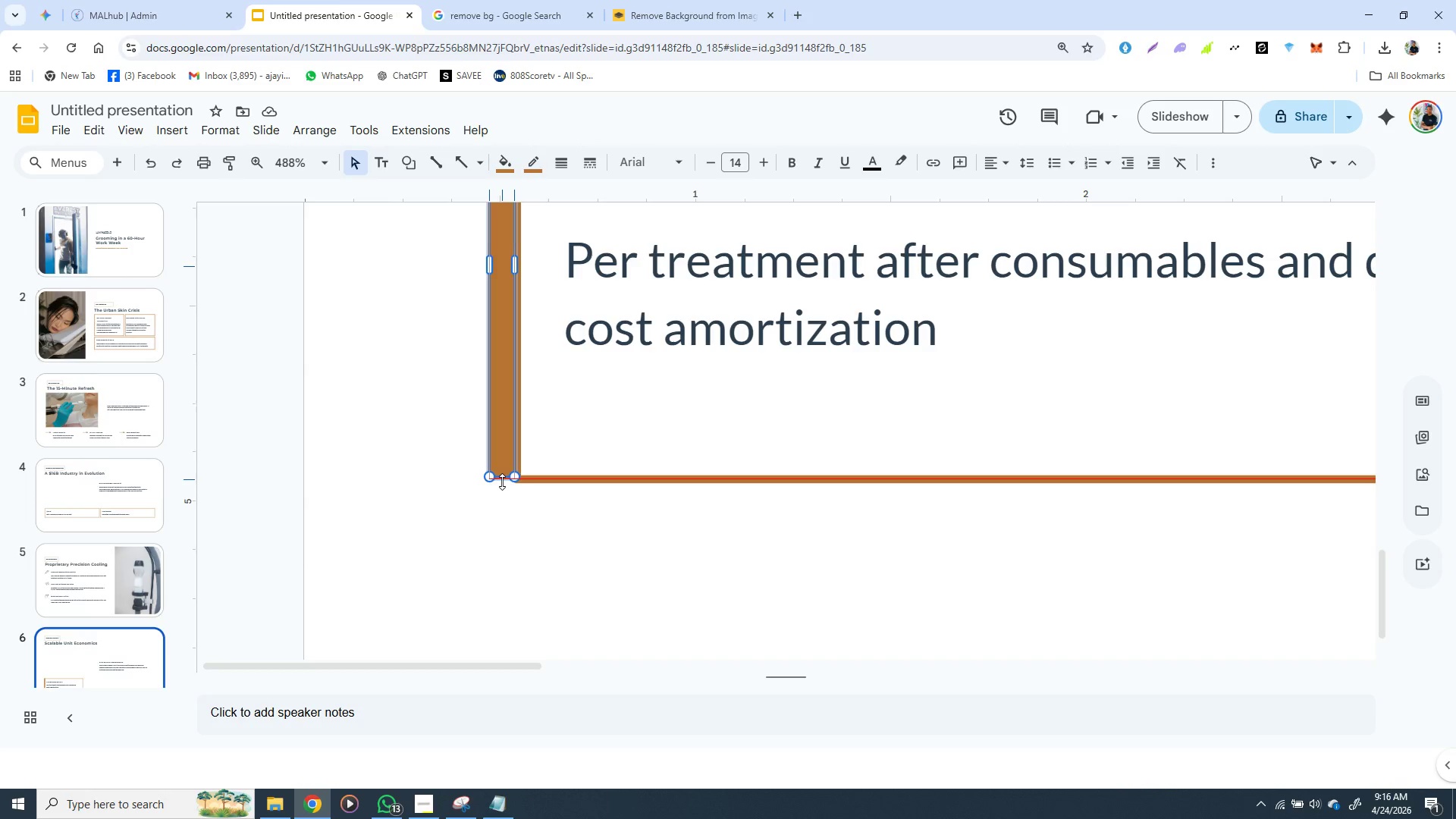 
hold_key(key=ShiftLeft, duration=1.05)
 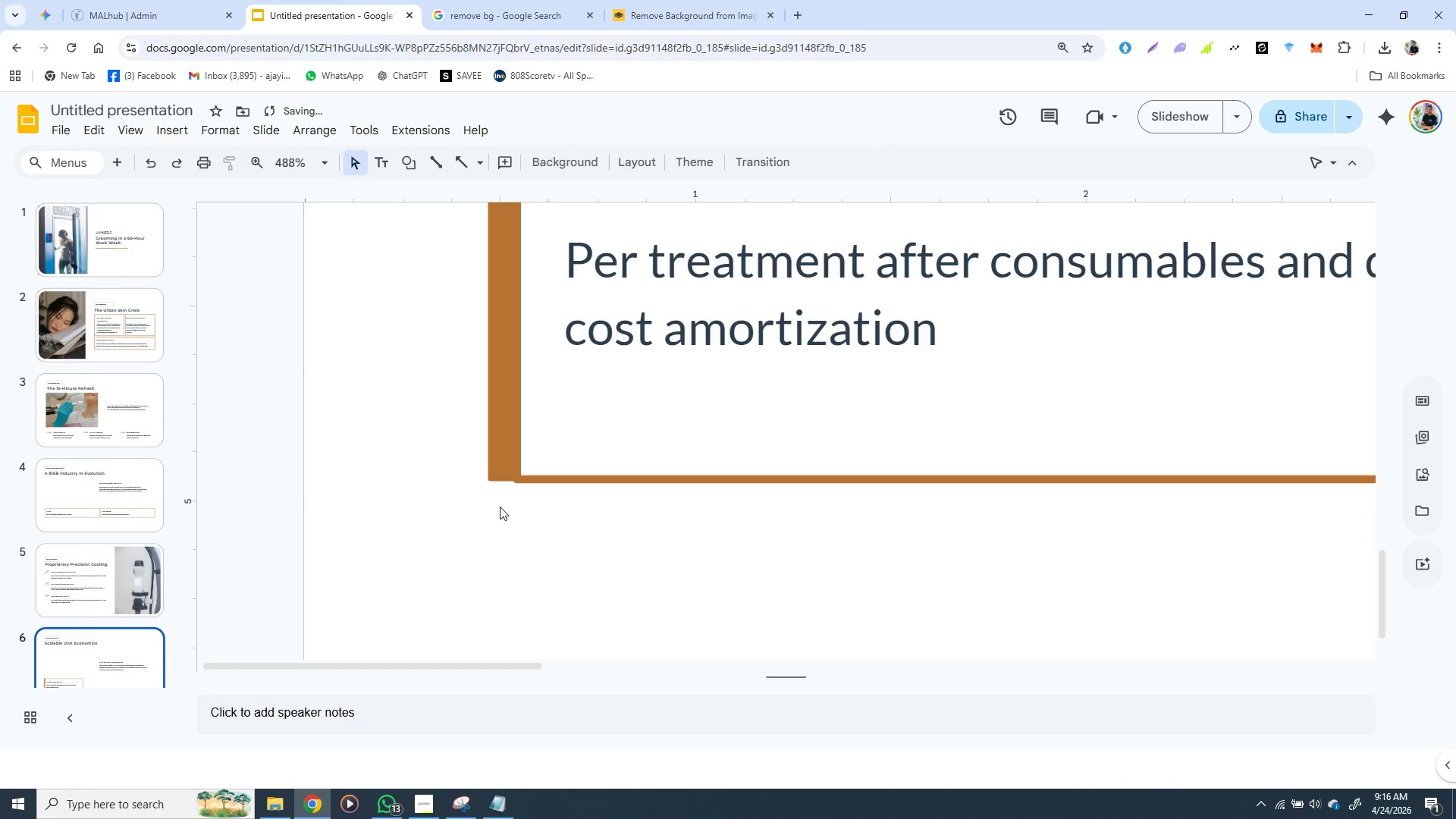 
left_click([500, 507])
 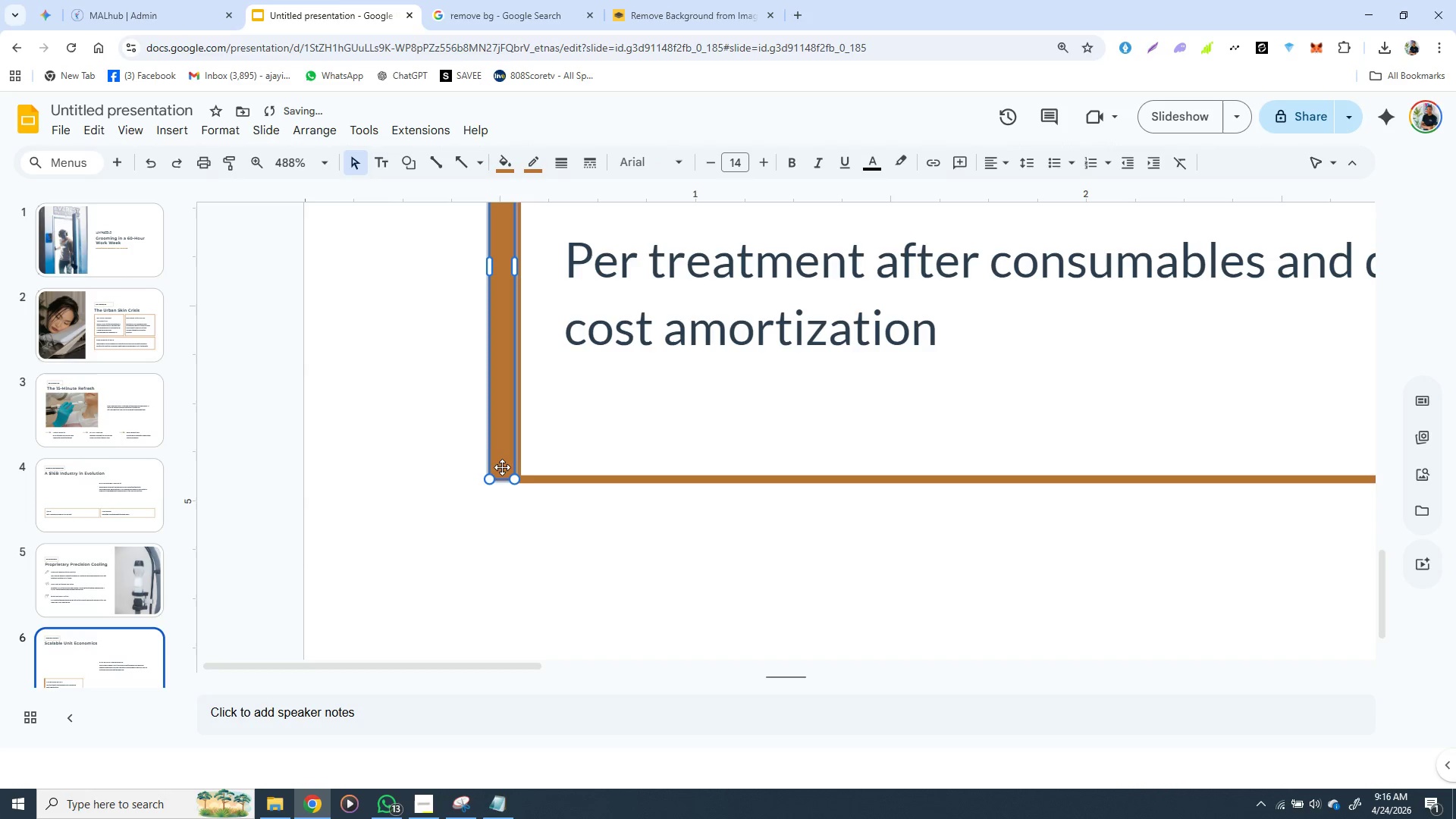 
left_click([502, 467])
 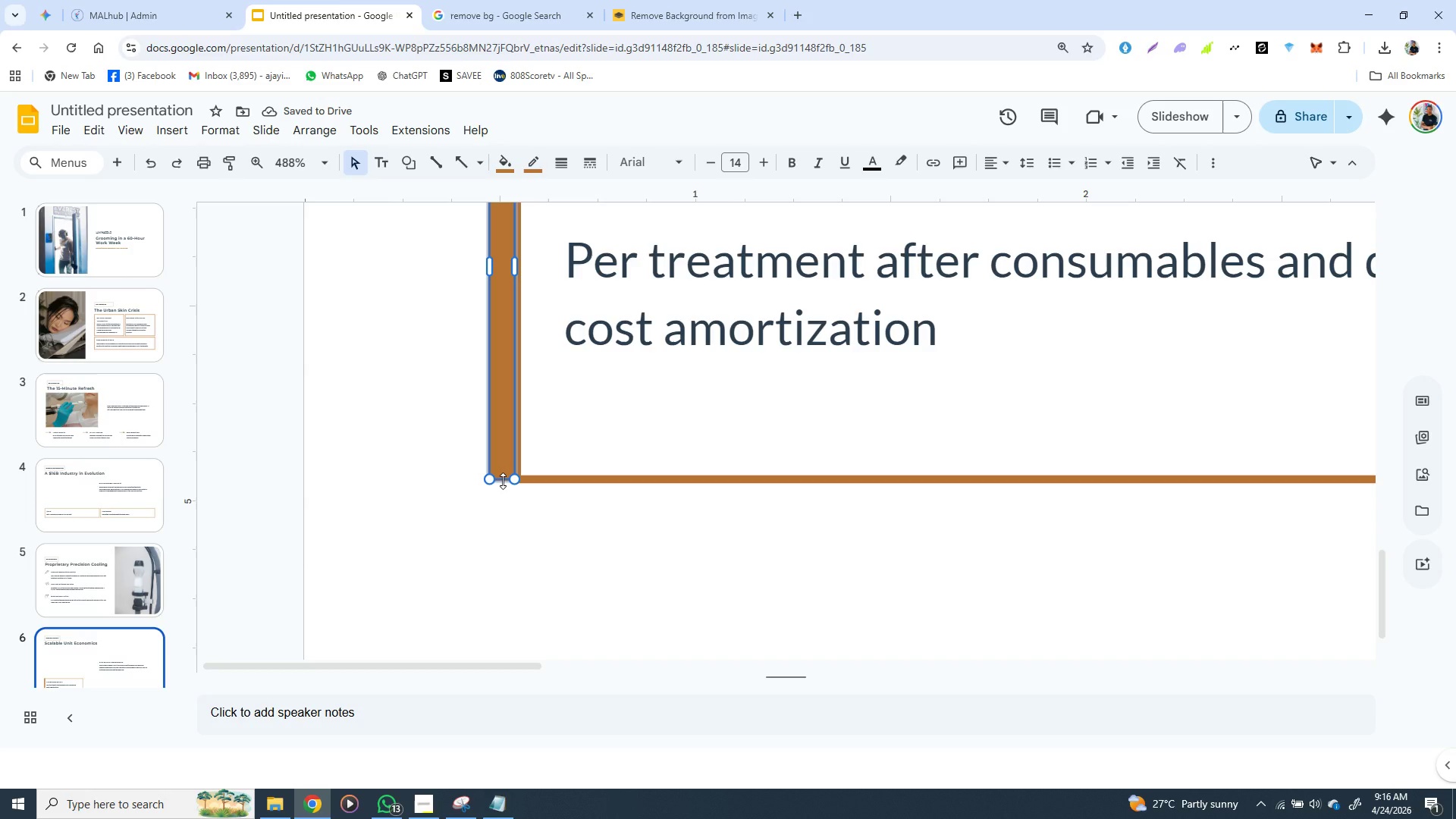 
hold_key(key=ShiftLeft, duration=1.52)
 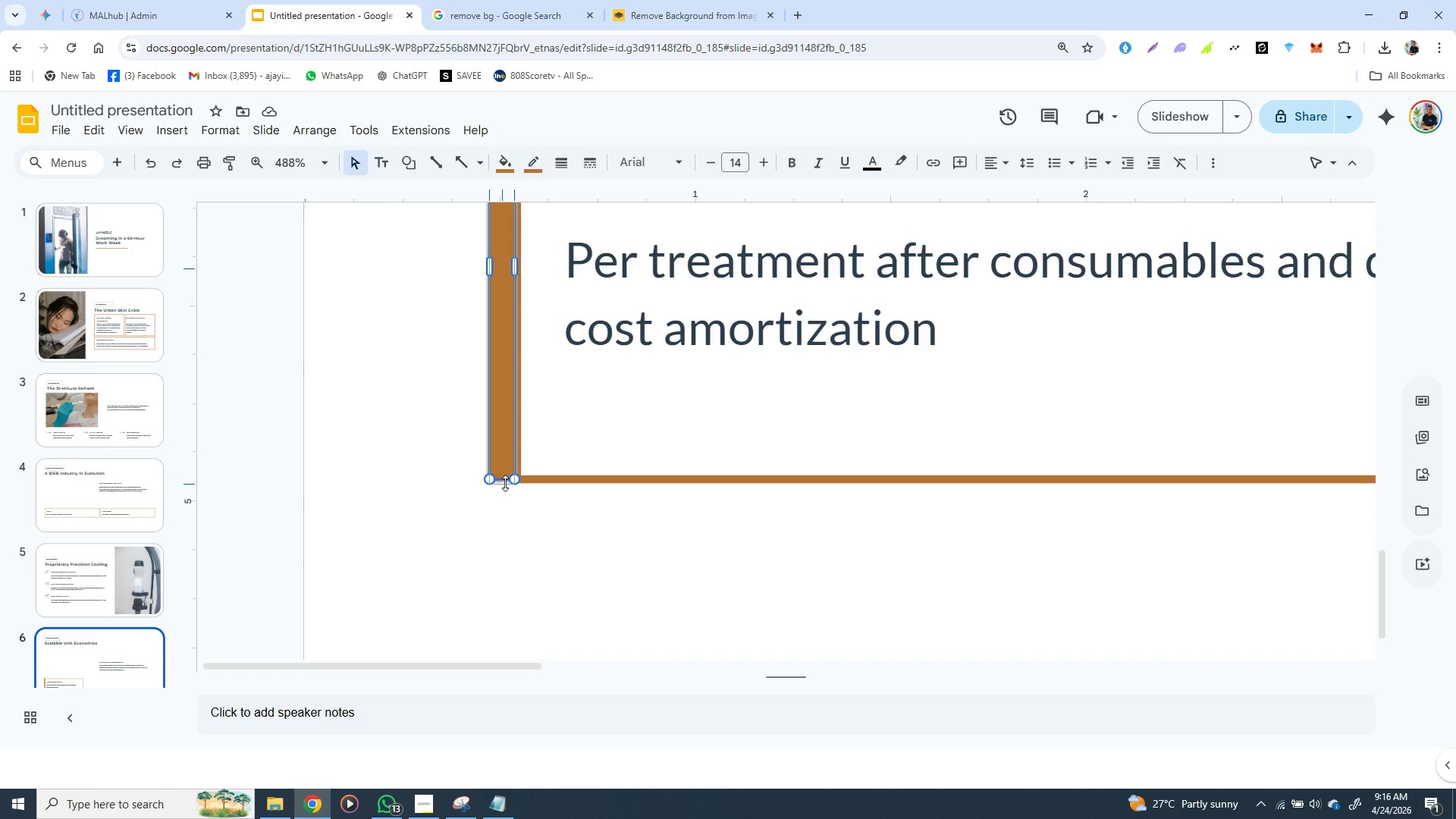 
hold_key(key=ShiftLeft, duration=1.52)
 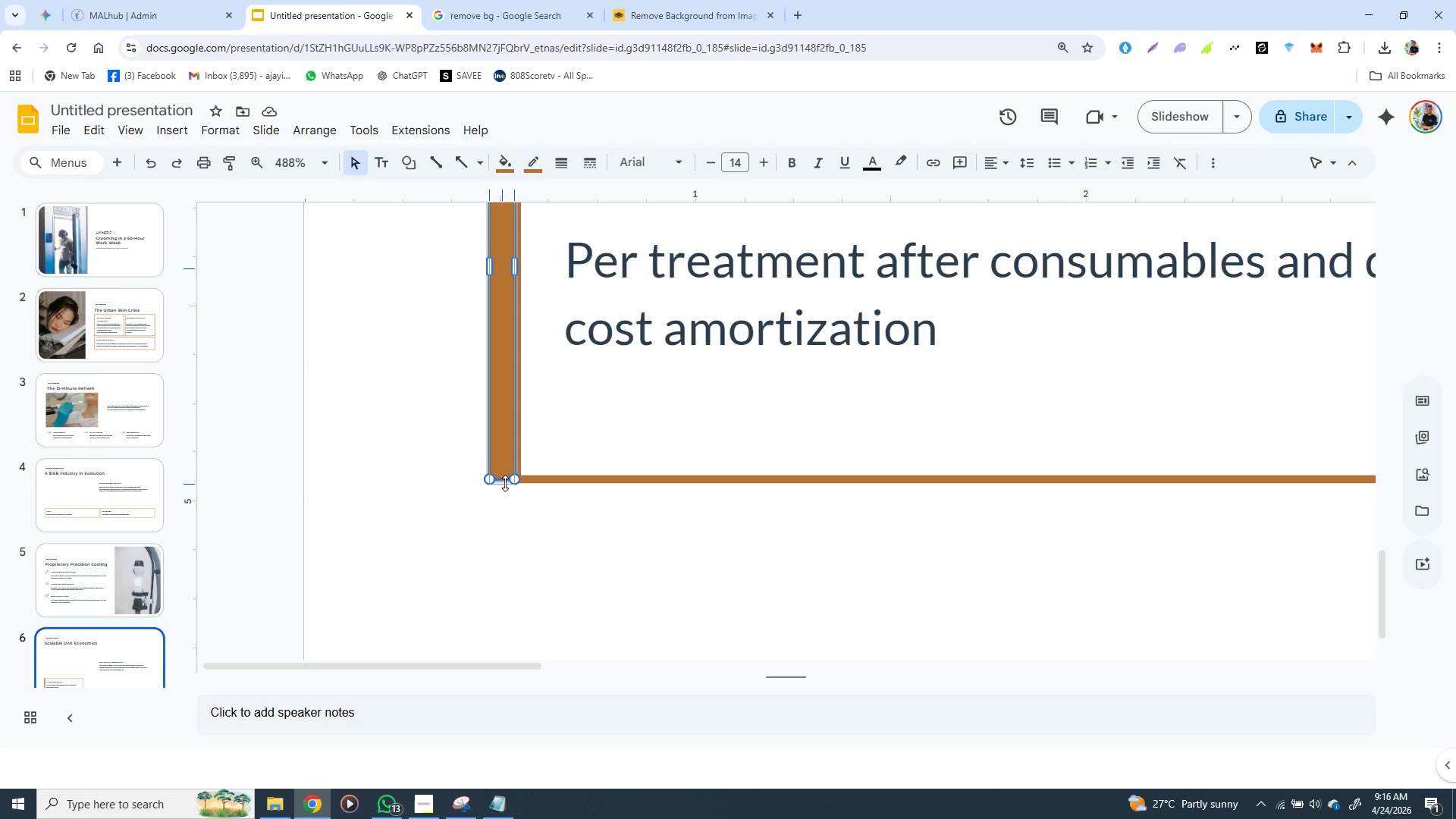 
hold_key(key=ShiftLeft, duration=1.5)
 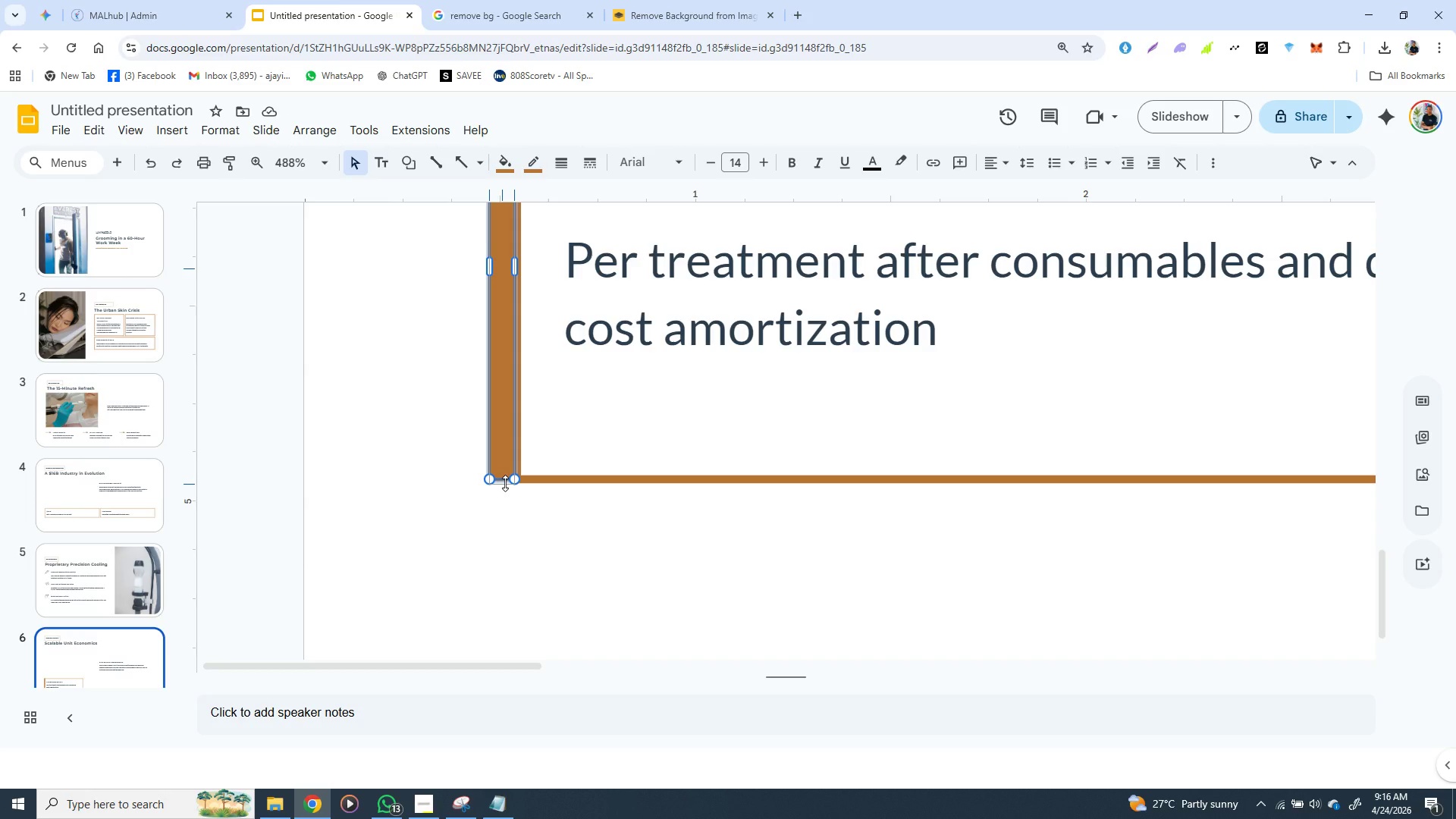 
hold_key(key=ShiftLeft, duration=1.5)
 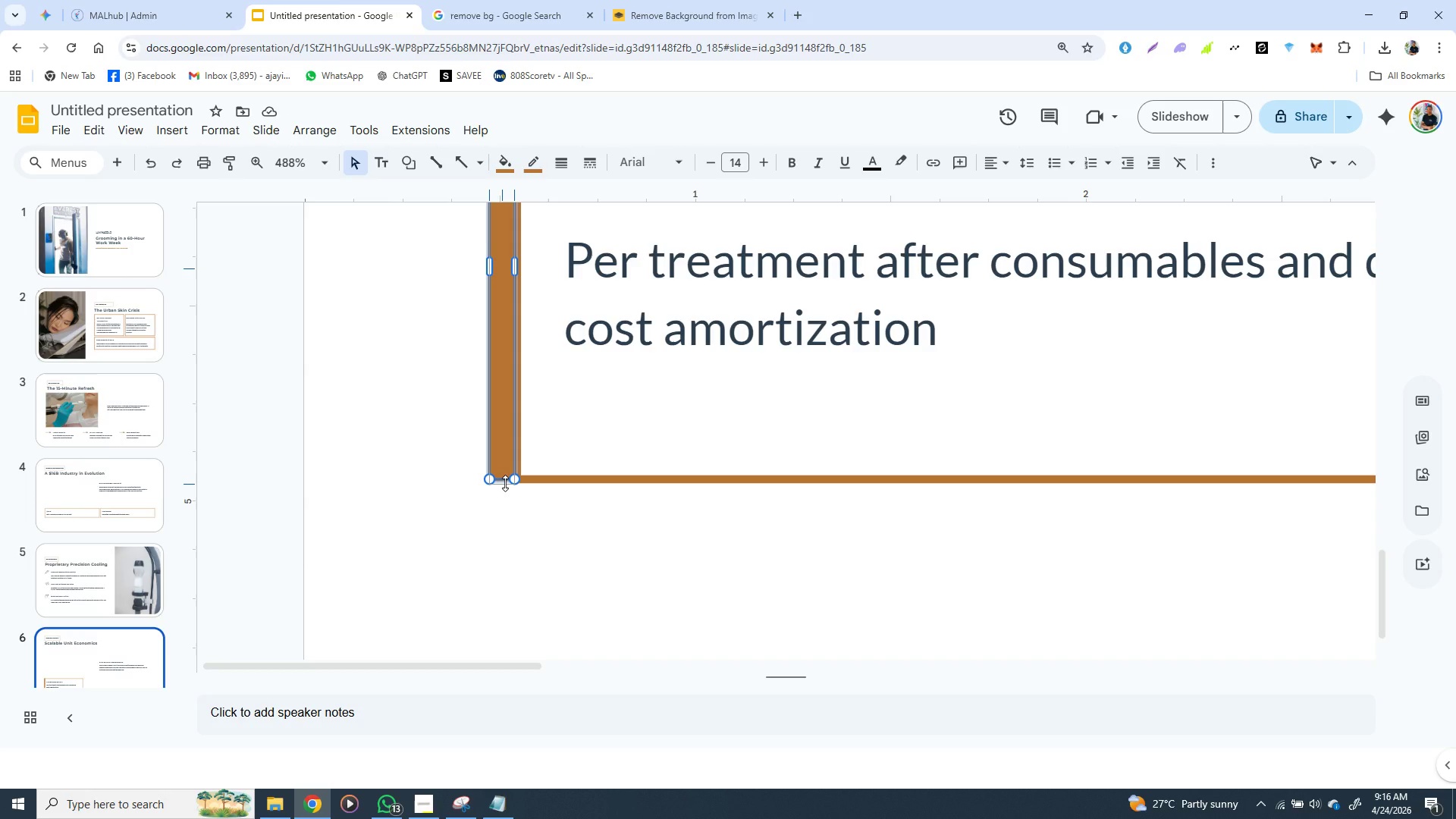 
hold_key(key=ShiftLeft, duration=1.51)
 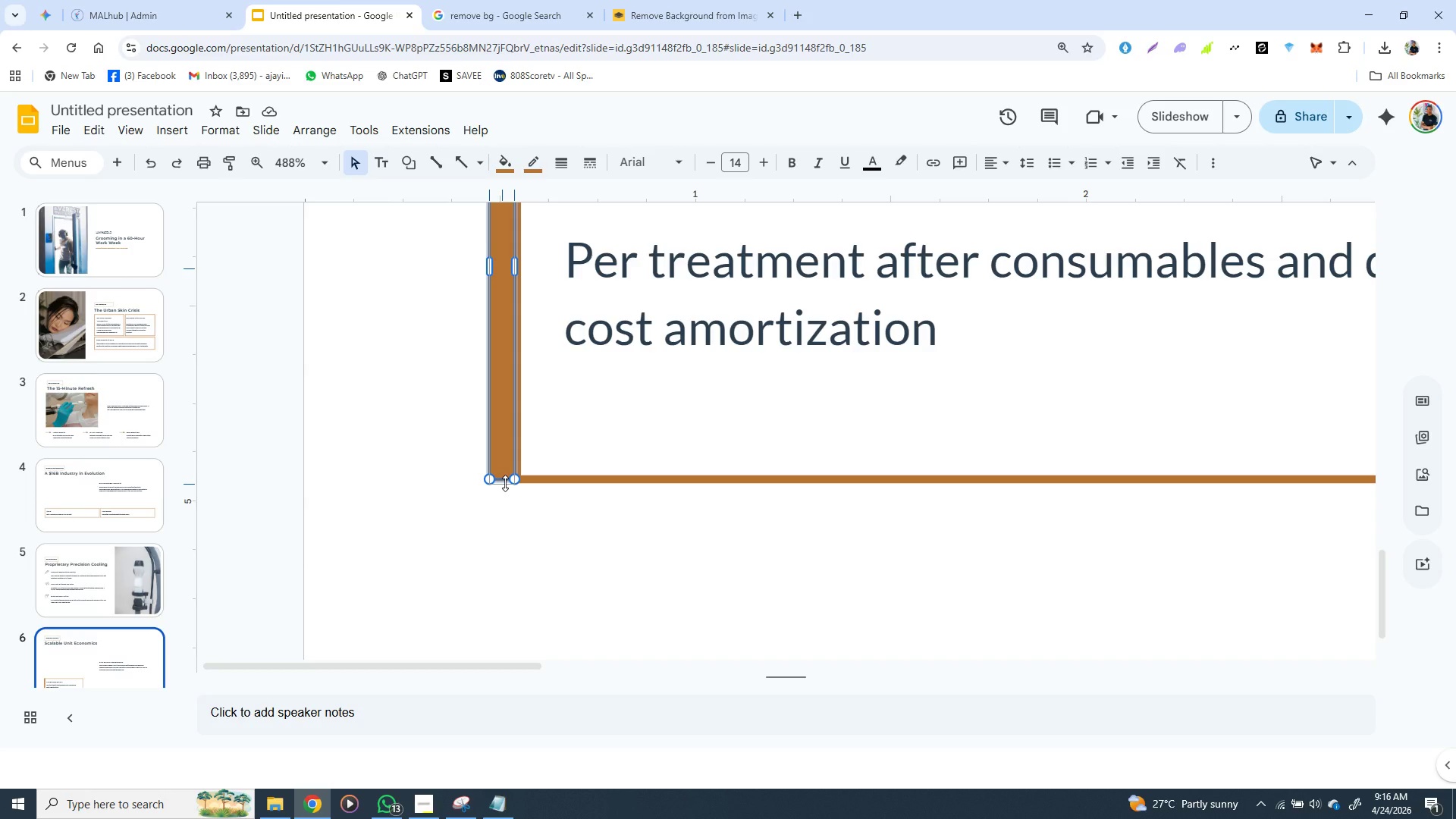 
hold_key(key=ShiftLeft, duration=1.5)
 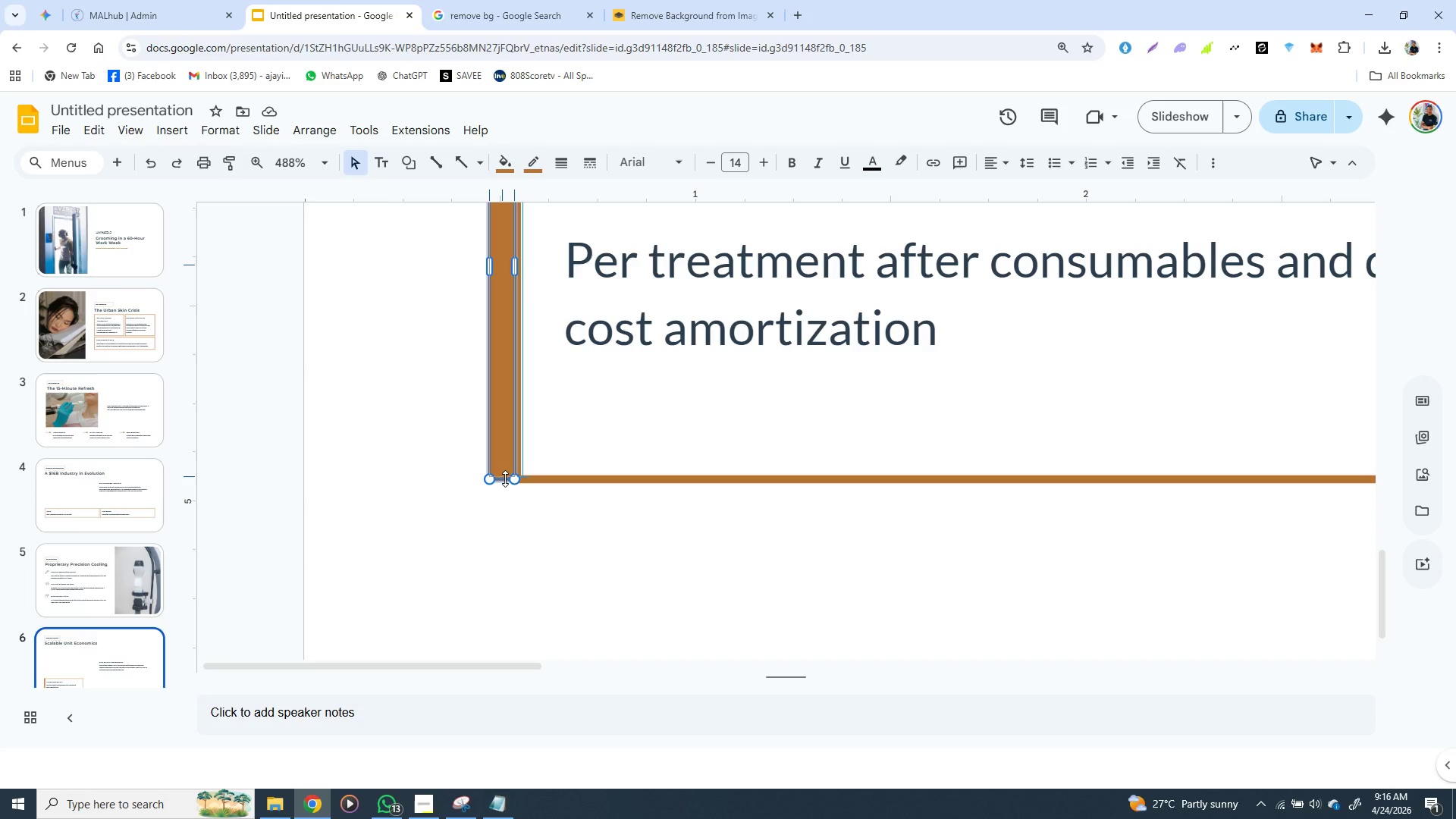 
hold_key(key=ShiftLeft, duration=1.5)
 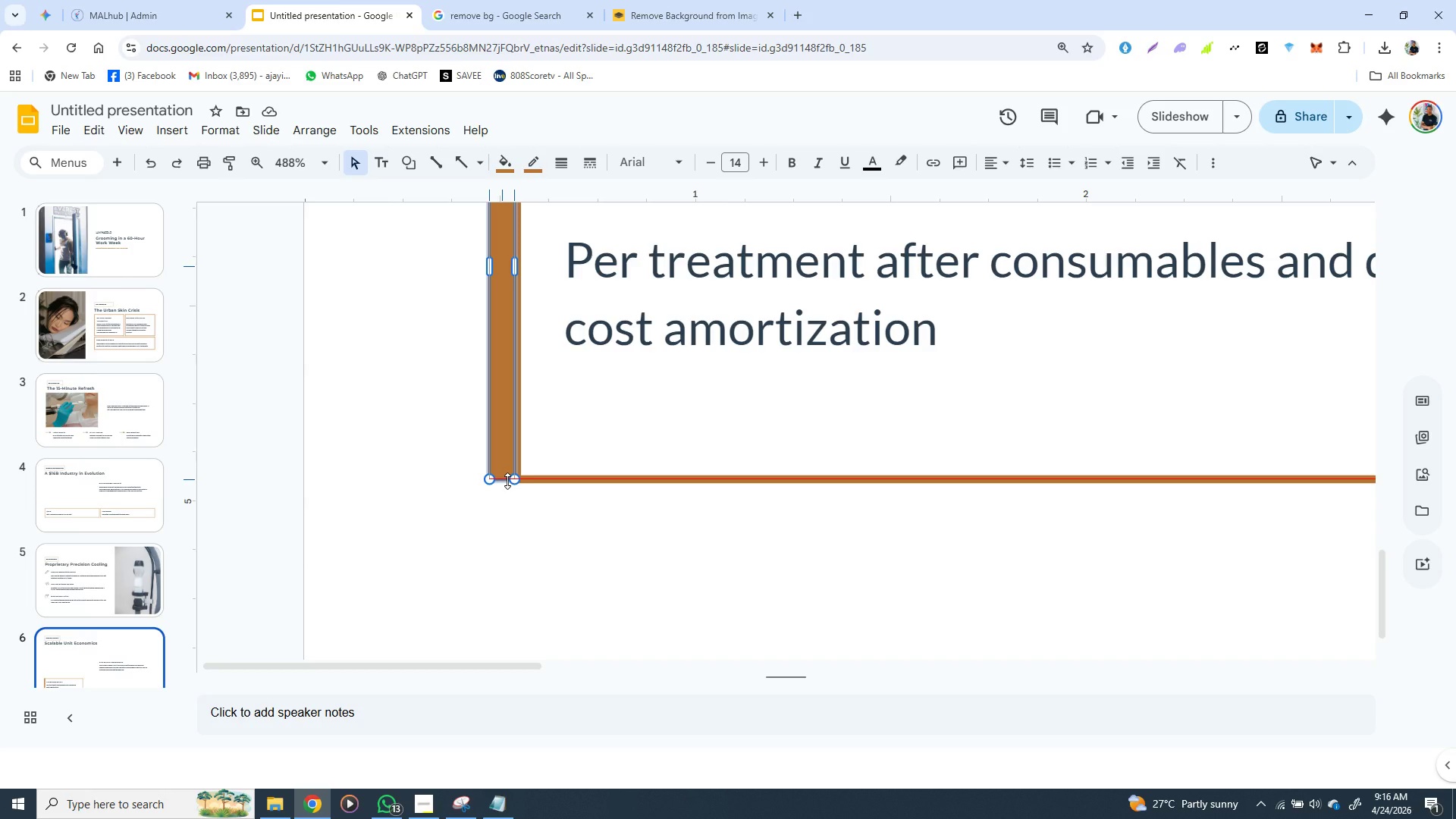 
hold_key(key=ShiftLeft, duration=1.52)
 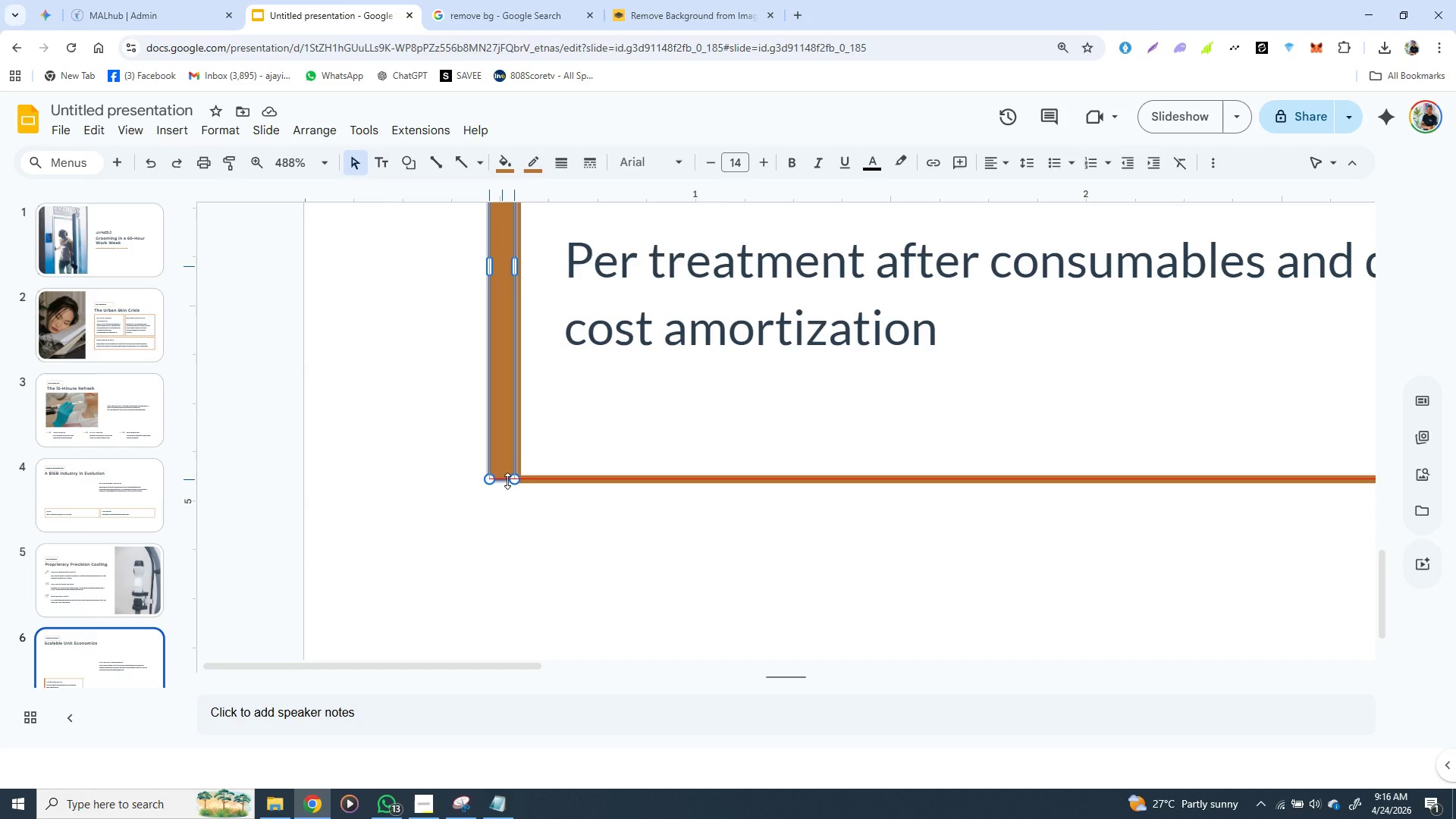 
hold_key(key=ShiftLeft, duration=1.5)
 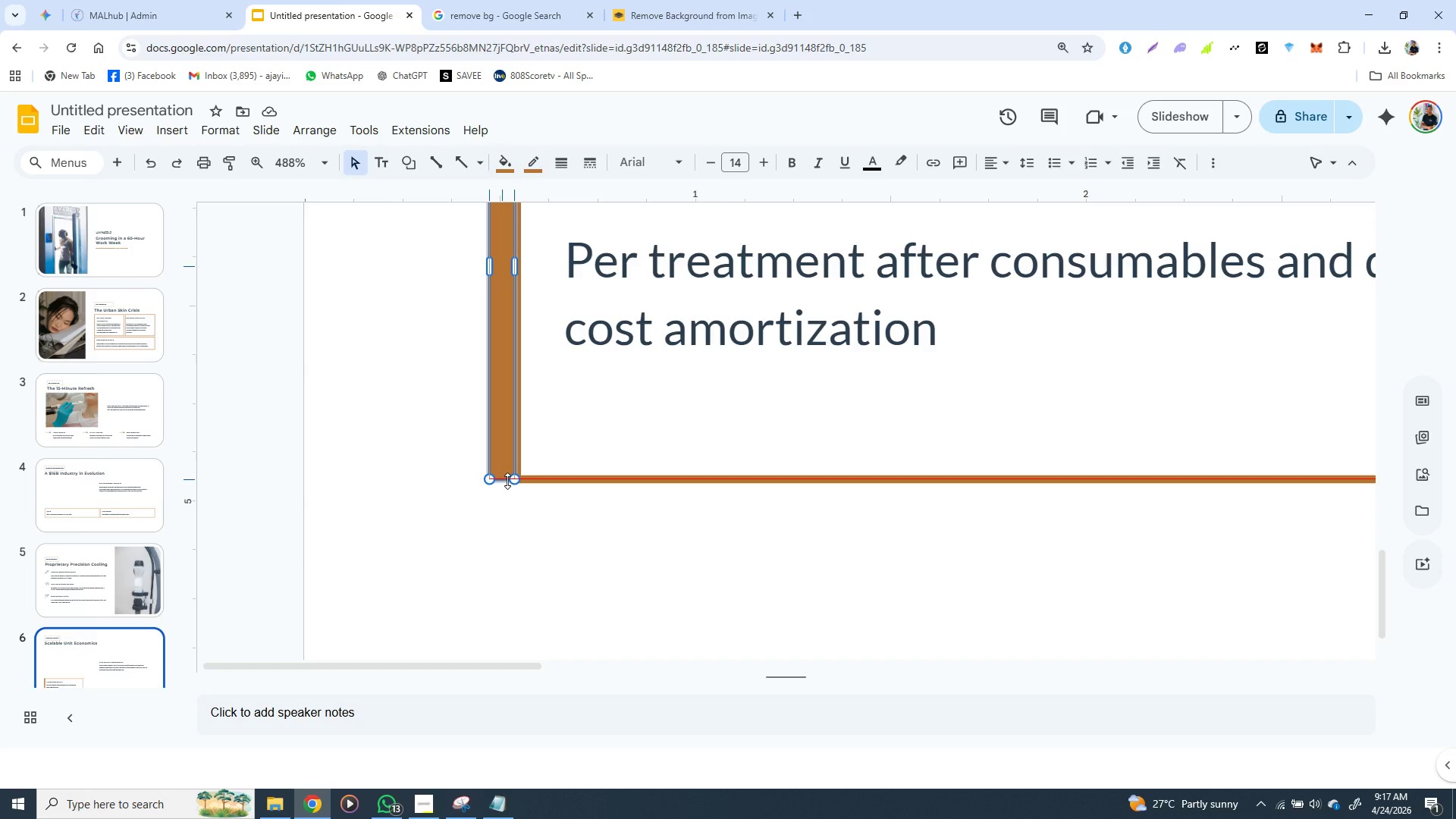 
hold_key(key=ShiftLeft, duration=1.5)
 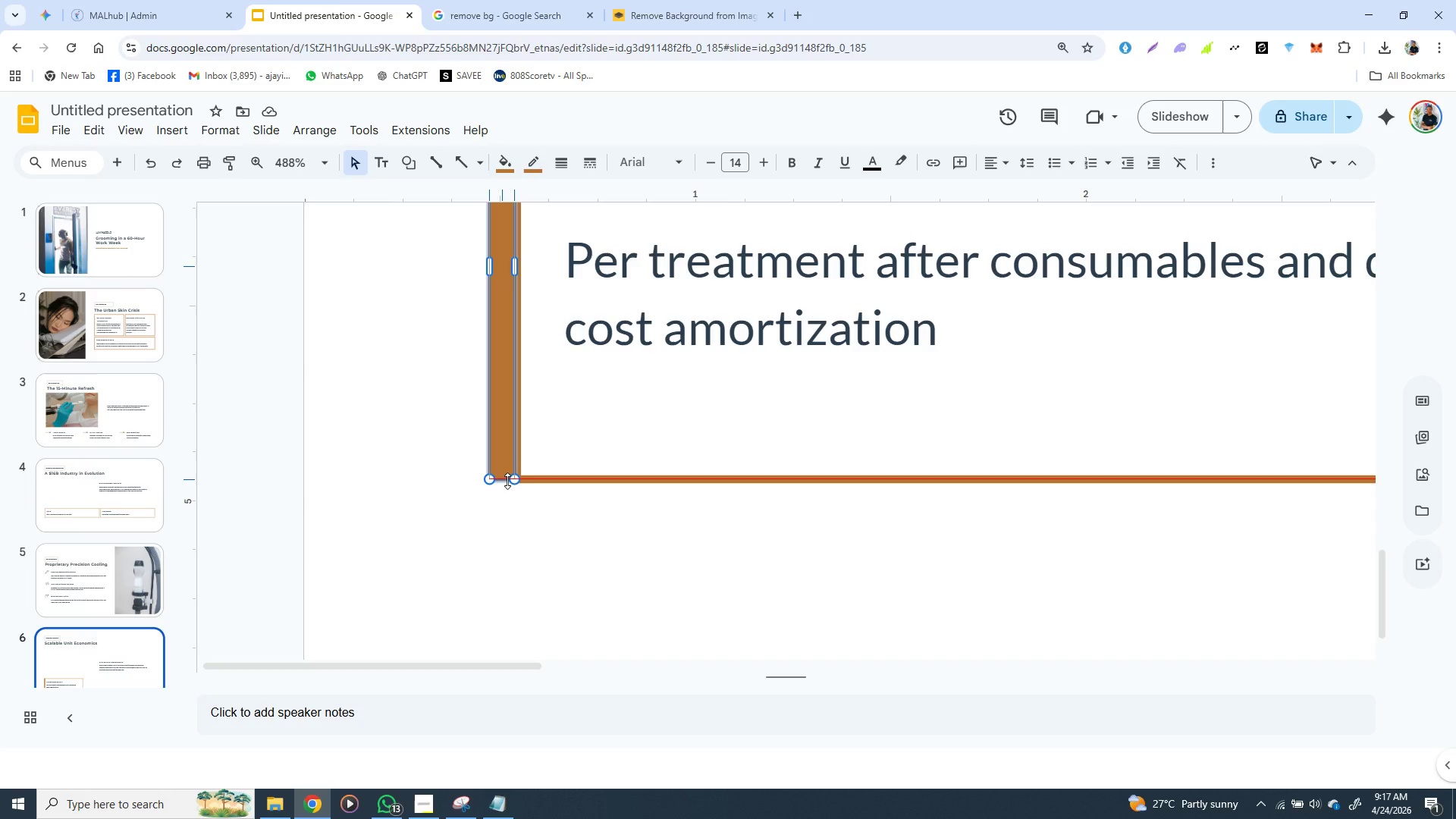 
hold_key(key=ShiftLeft, duration=1.51)
 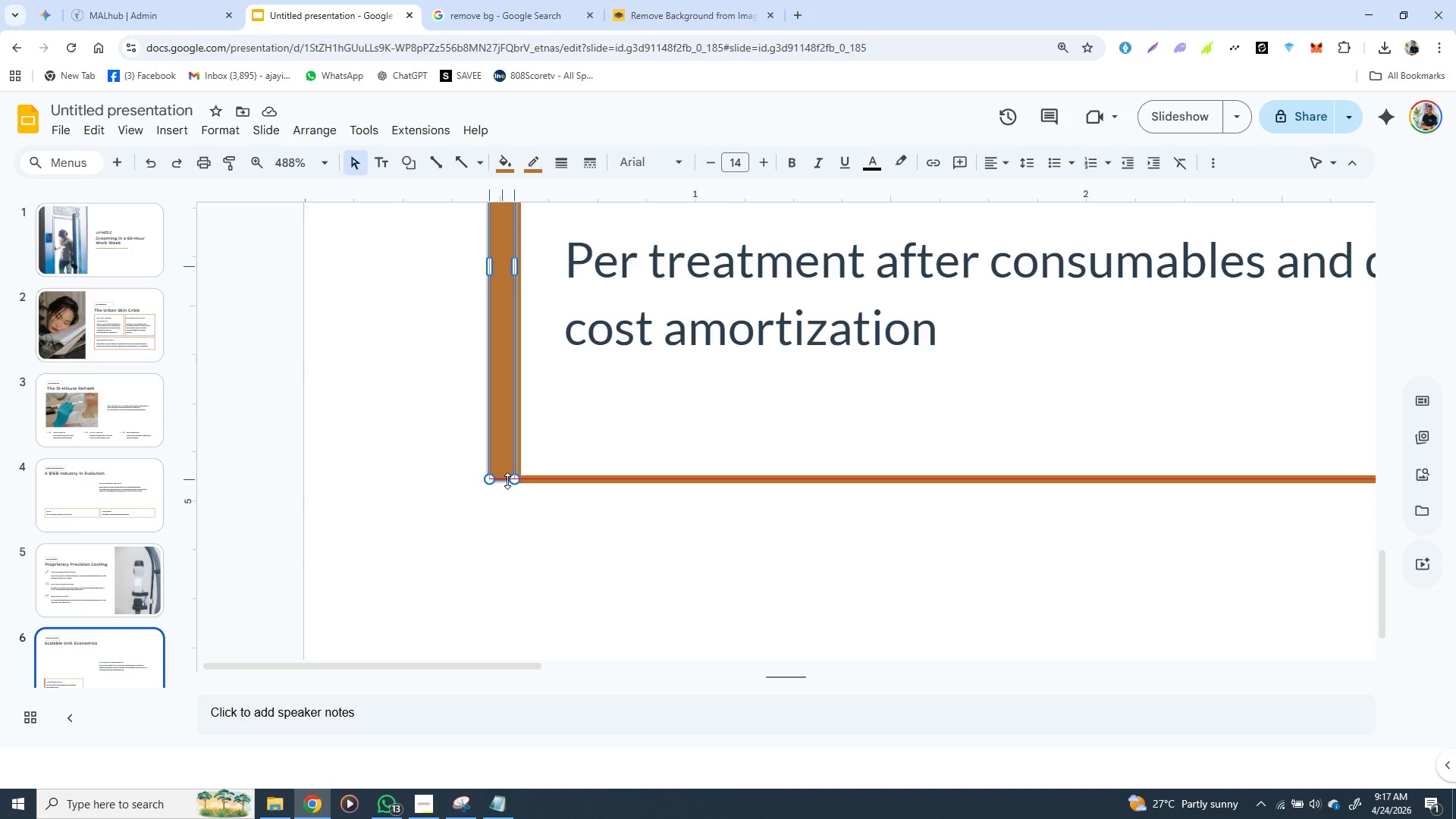 
hold_key(key=ShiftLeft, duration=1.5)
 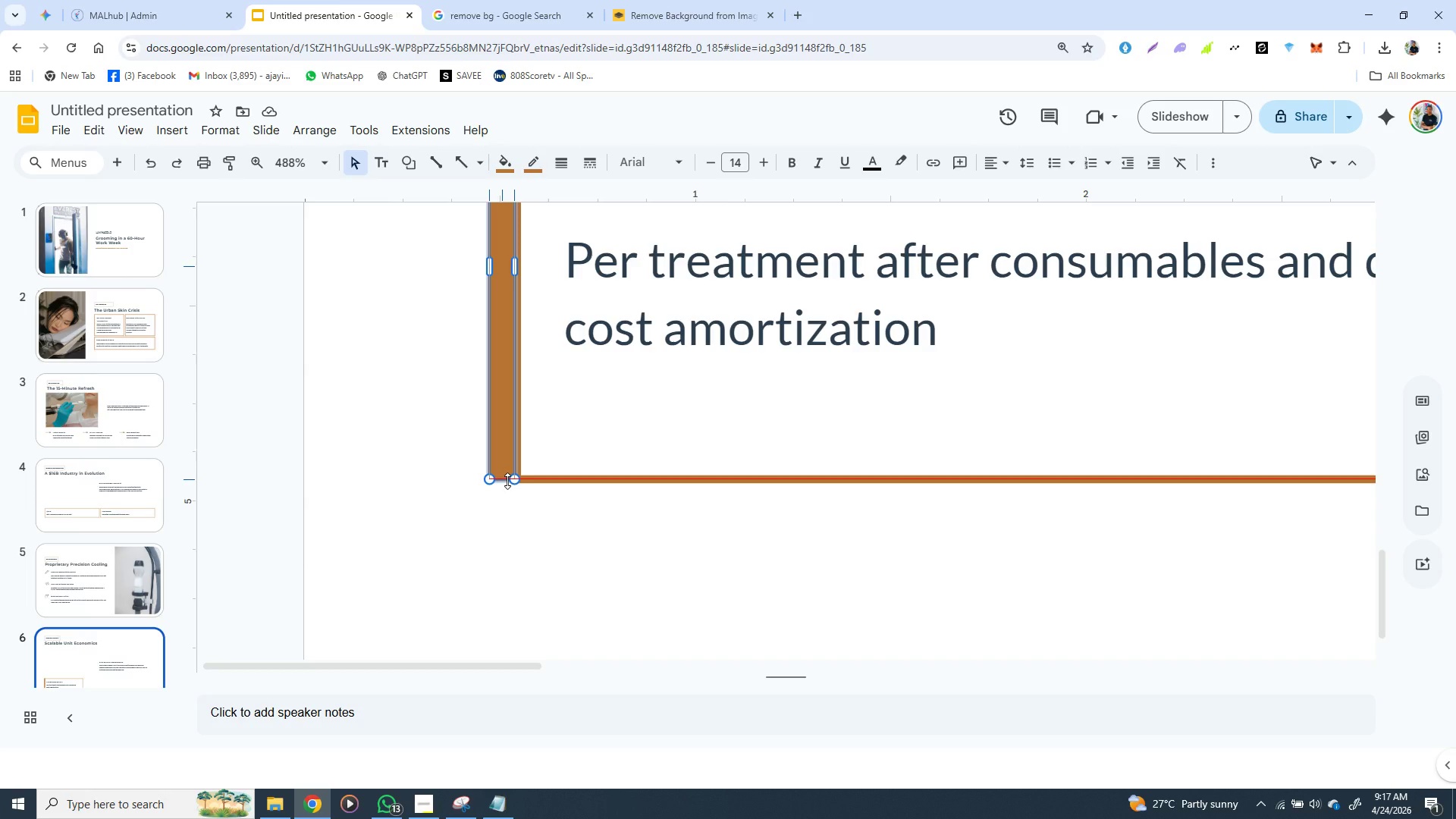 
hold_key(key=ShiftLeft, duration=1.52)
 